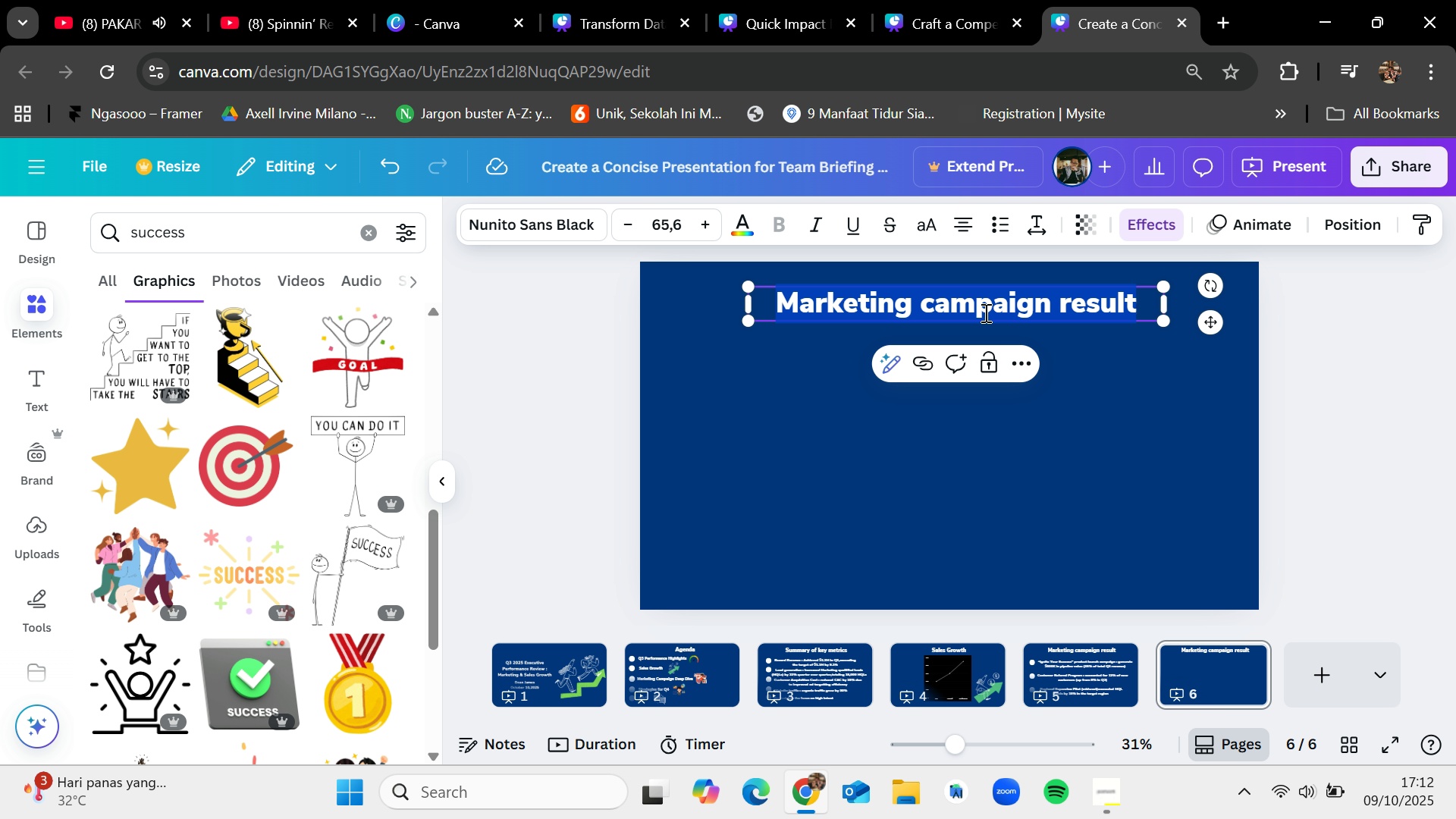 
key(Control+V)
 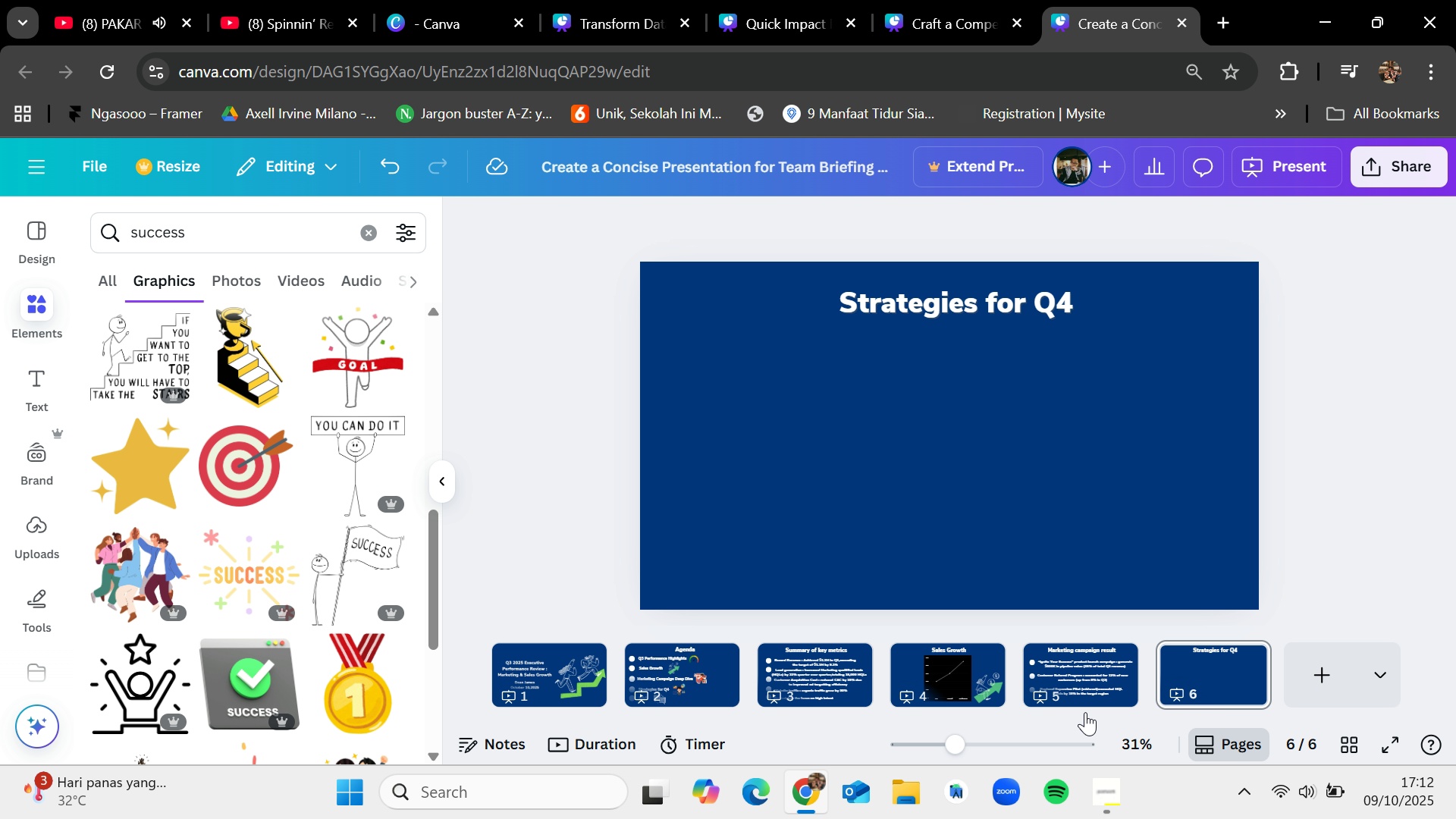 
left_click([1085, 793])
 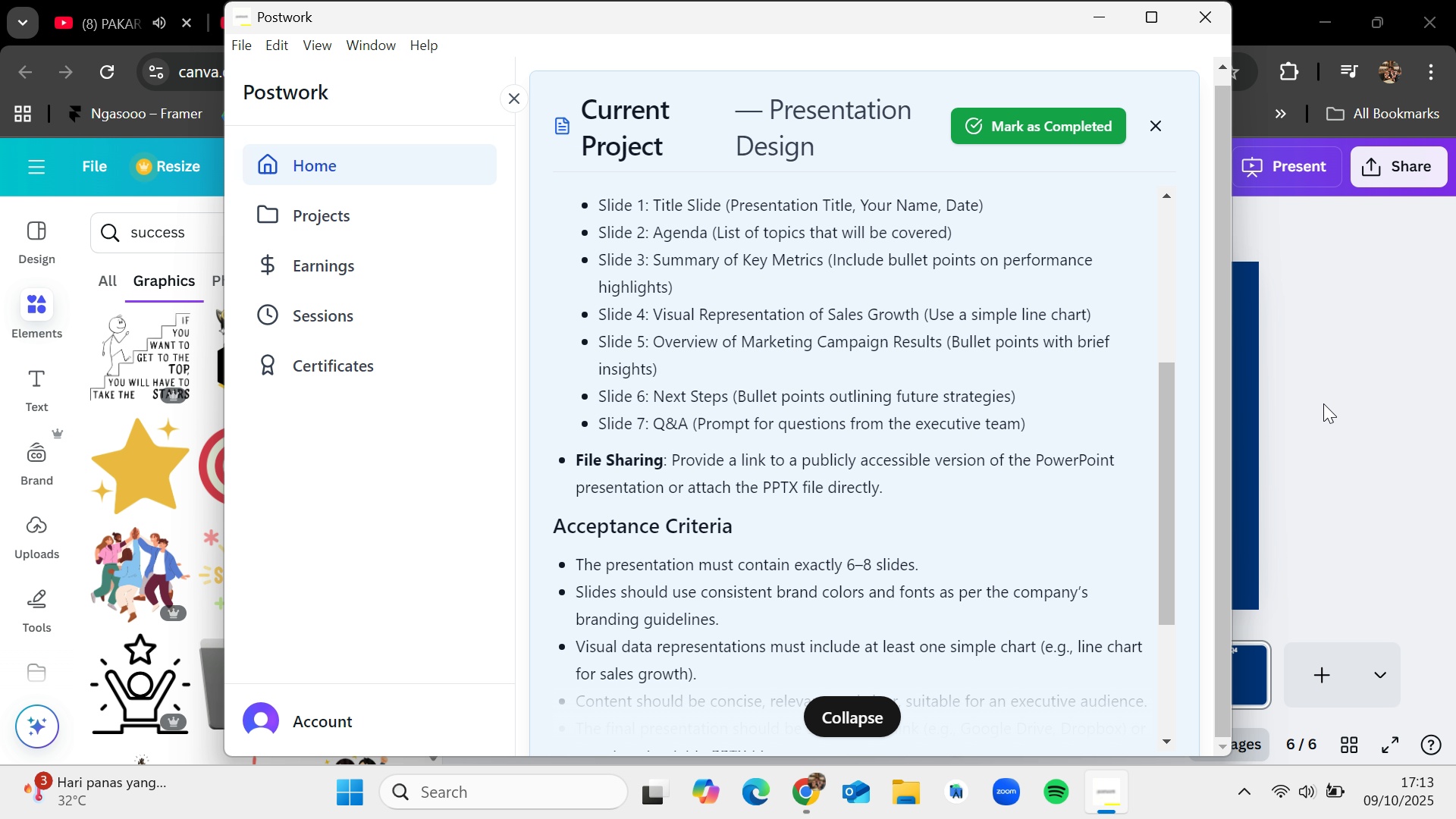 
wait(17.89)
 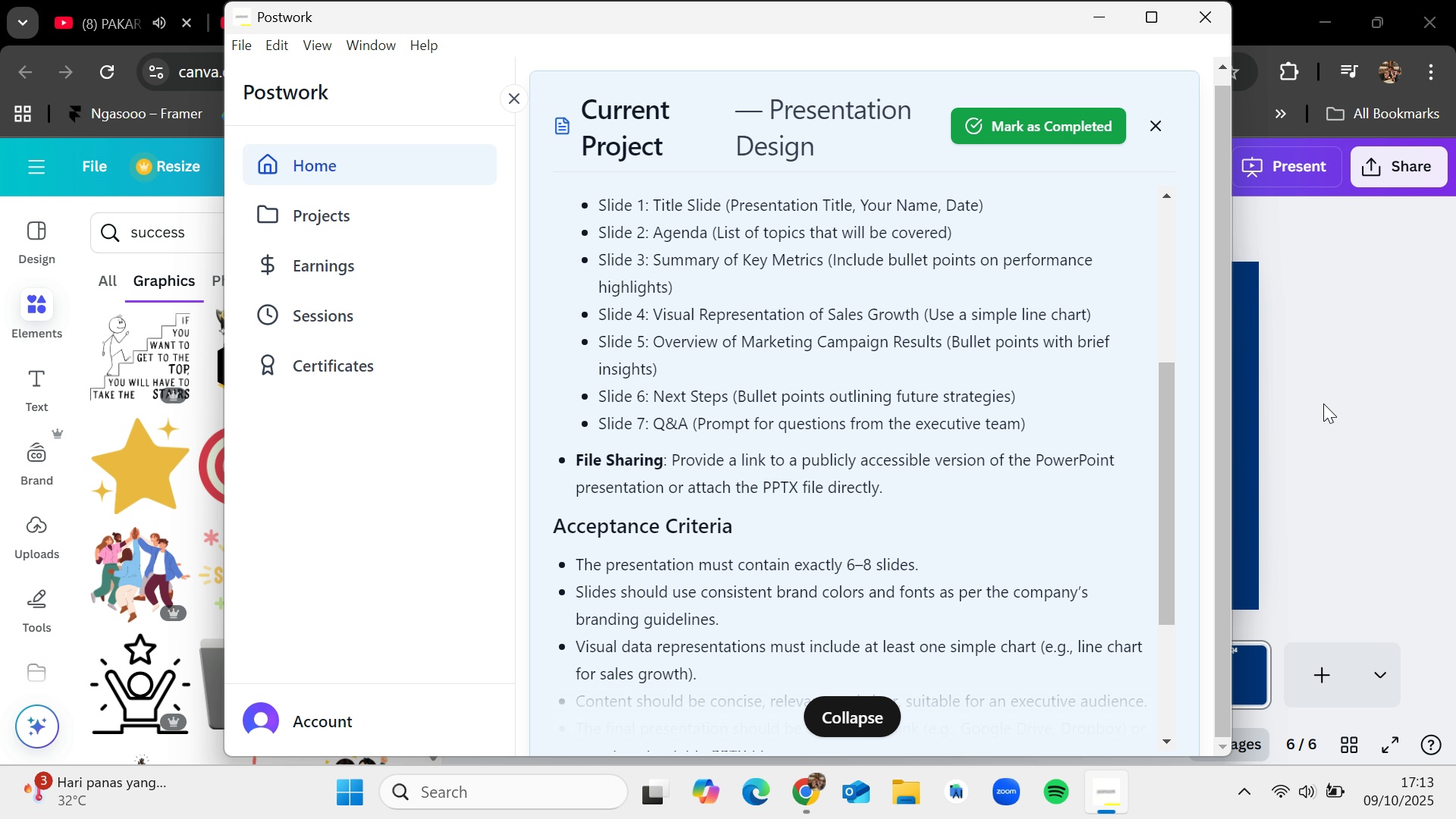 
left_click([857, 725])
 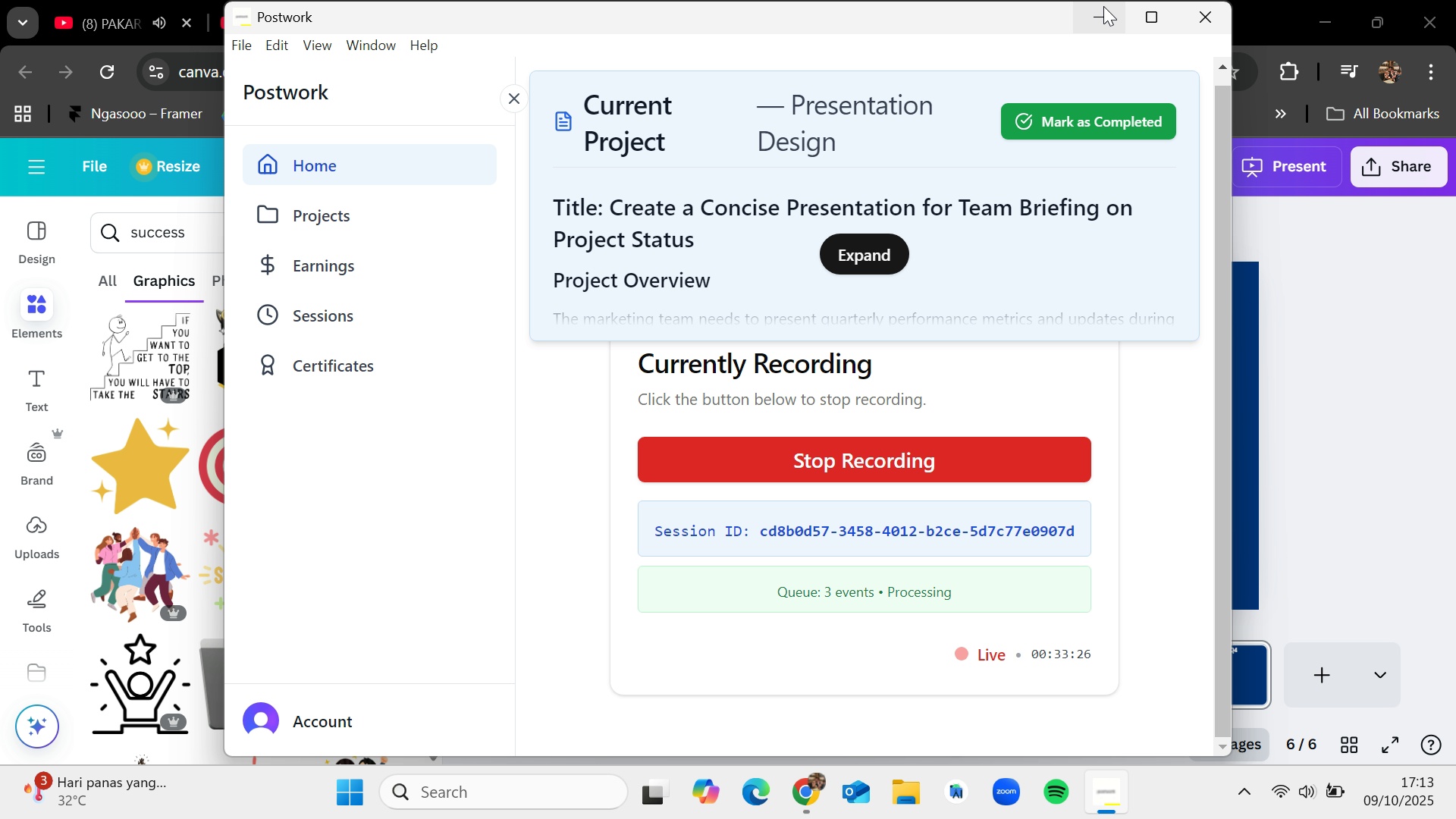 
left_click([1103, 0])
 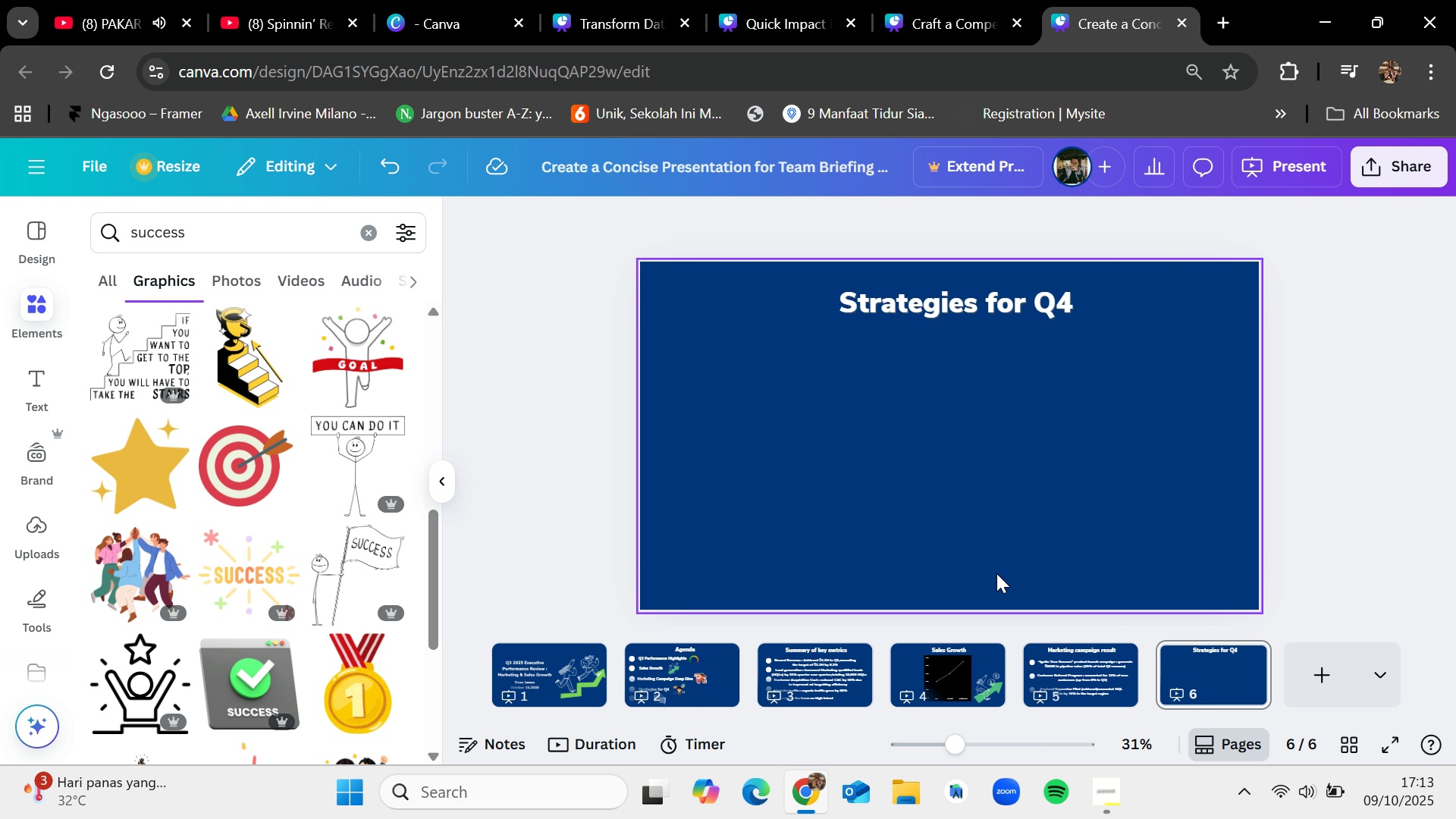 
left_click([1049, 663])
 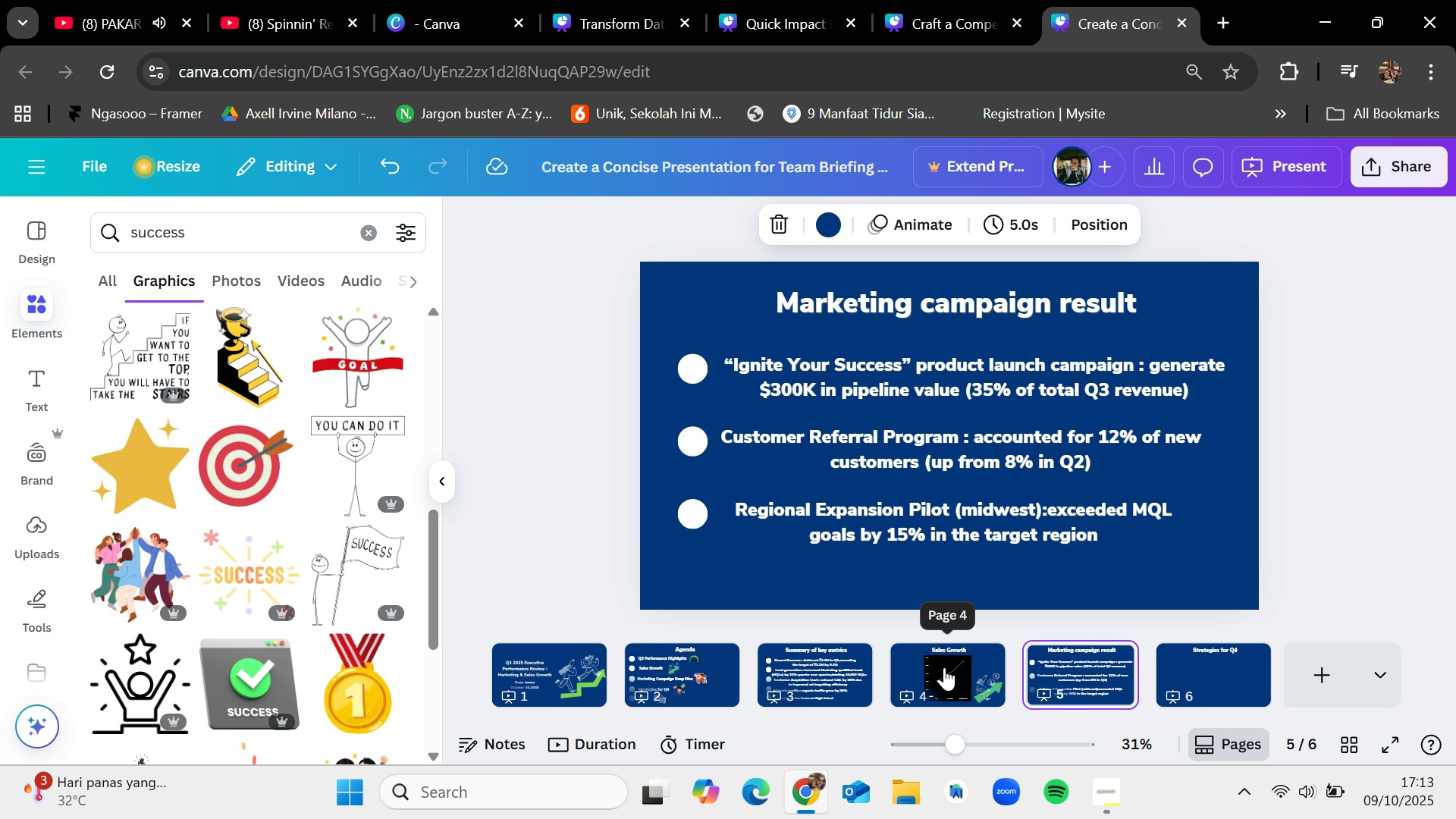 
left_click_drag(start_coordinate=[667, 334], to_coordinate=[1113, 555])
 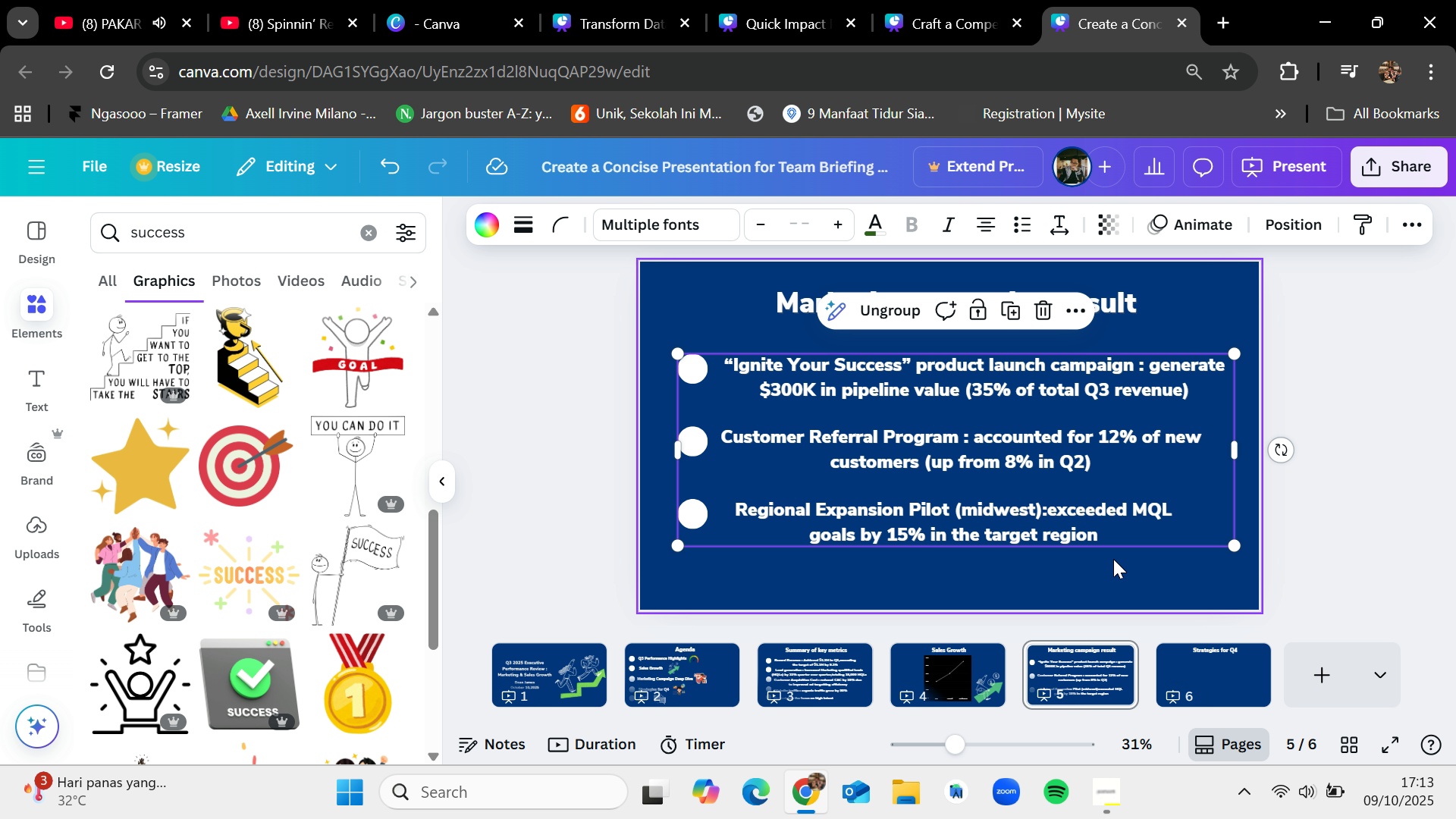 
key(Control+C)
 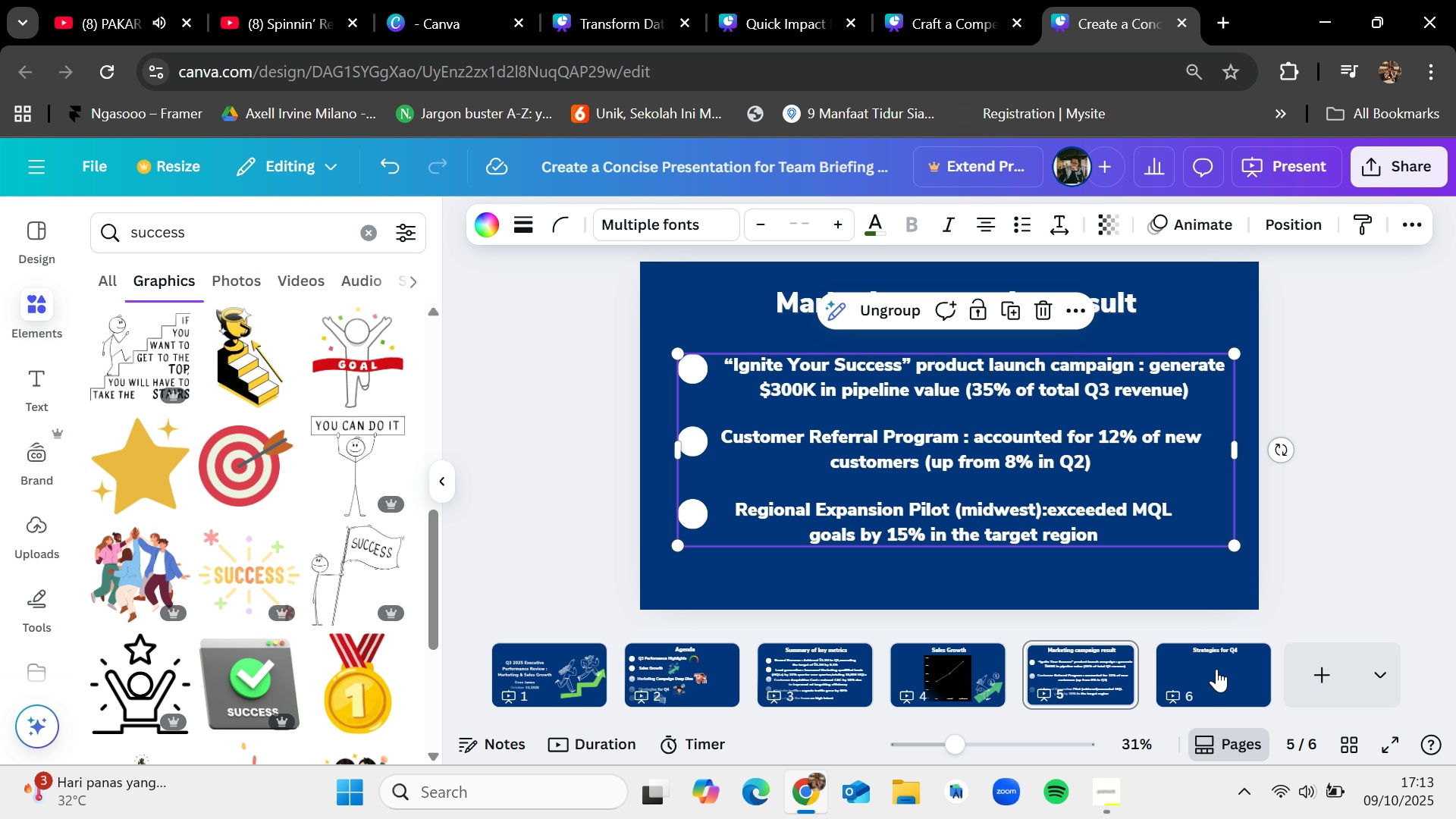 
left_click([1218, 671])
 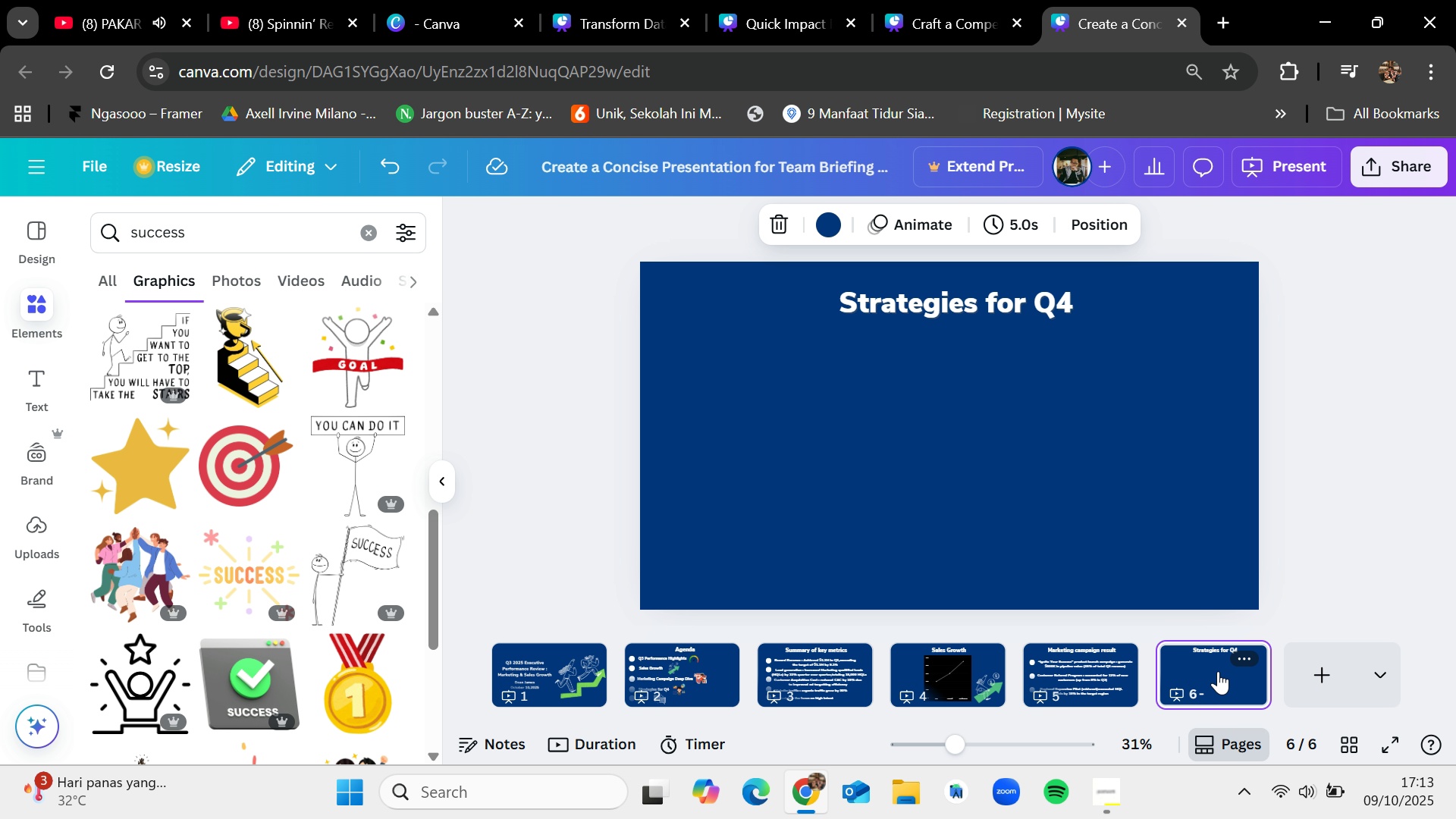 
key(Control+V)
 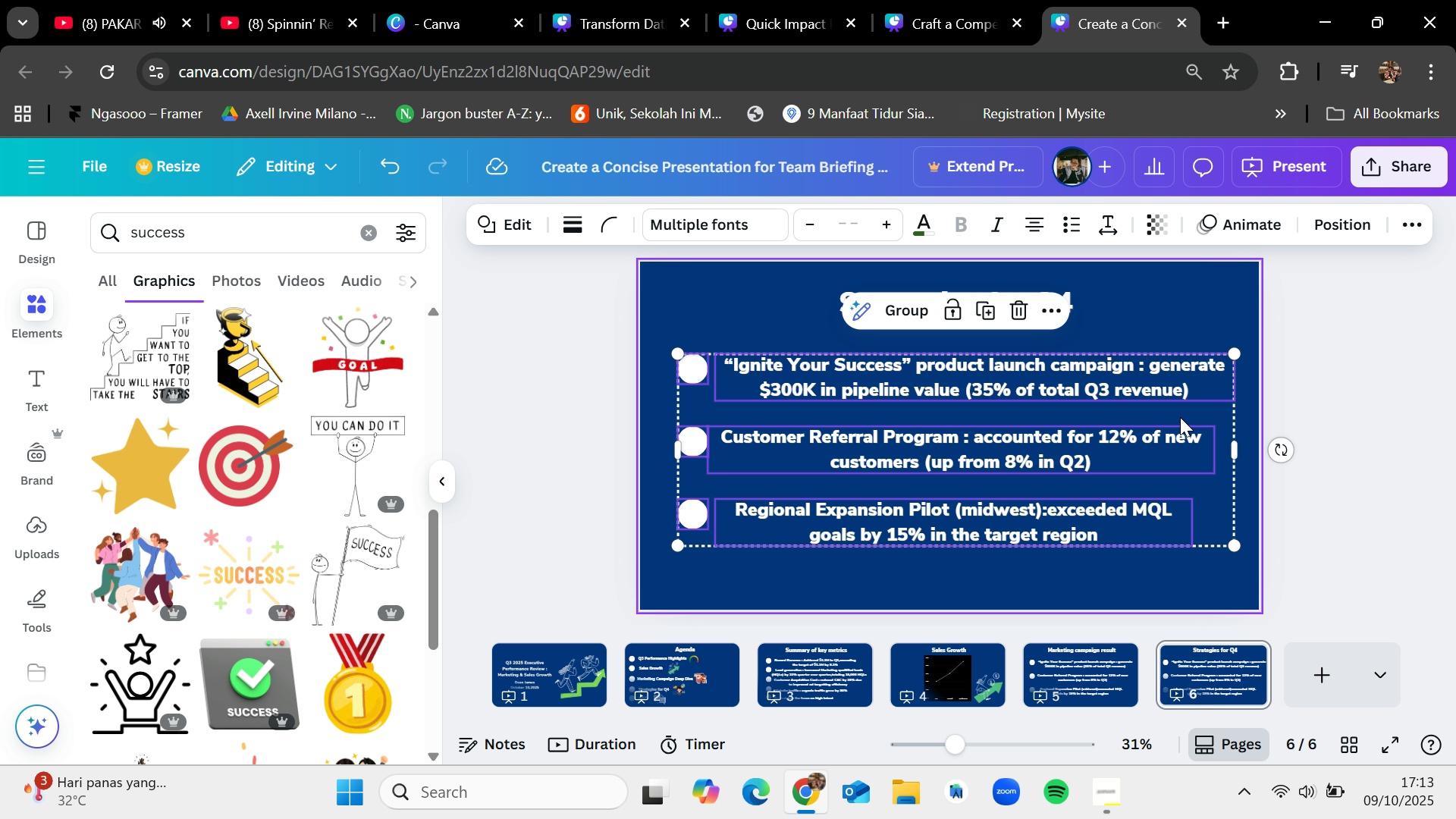 
double_click([1190, 386])
 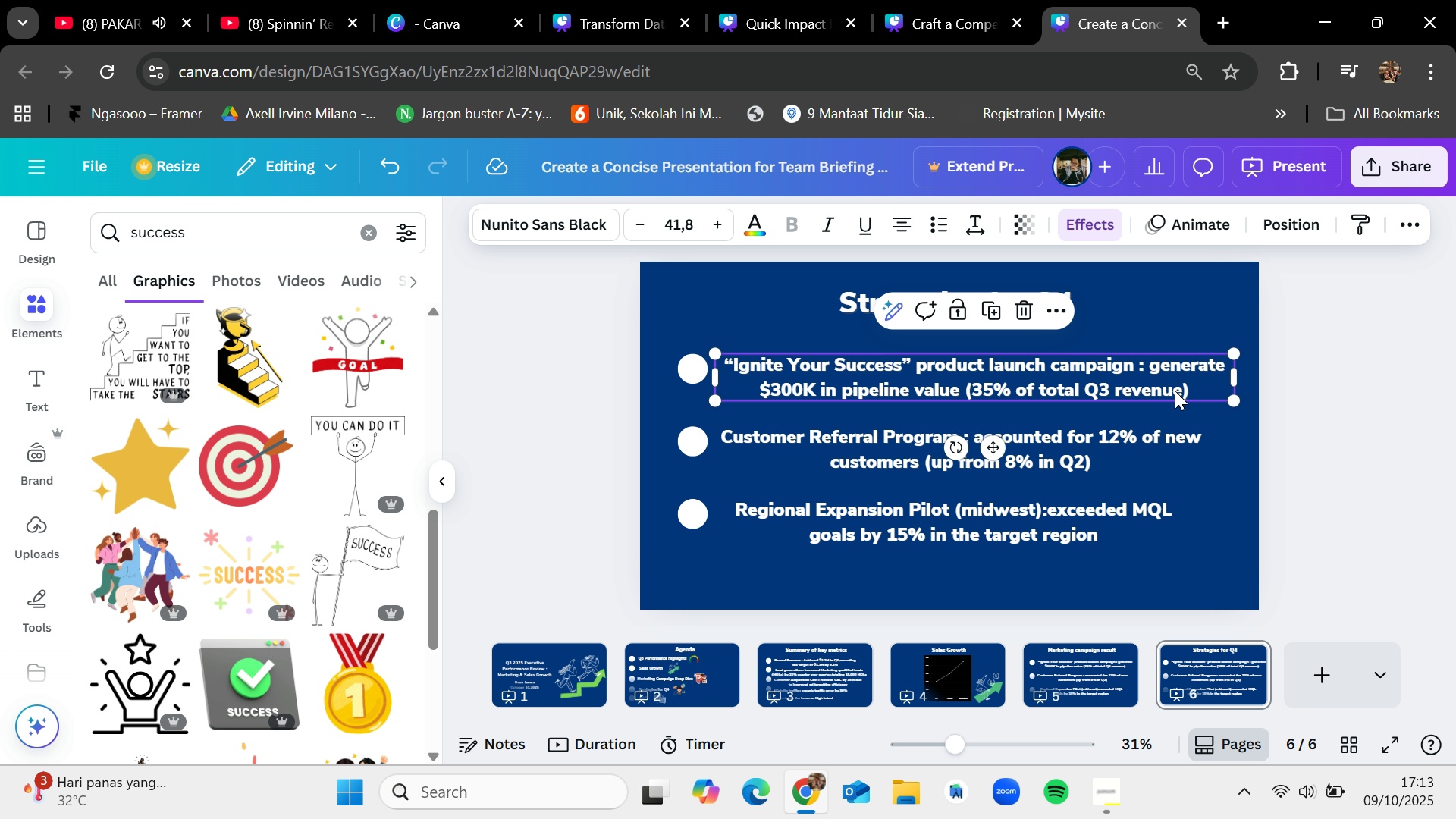 
double_click([1175, 391])
 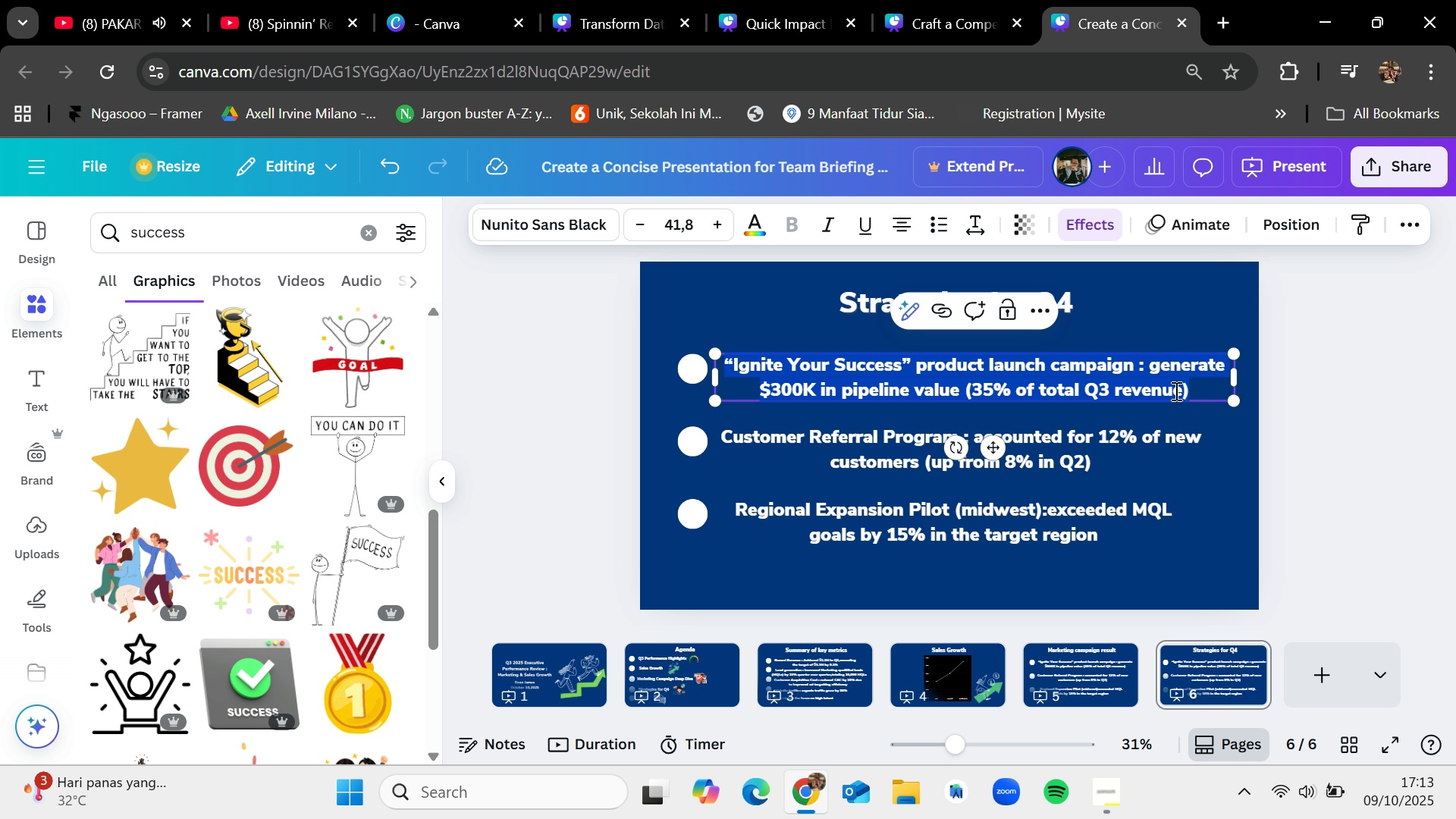 
key(Backspace)
type(Excecute content to conversion strategy)
 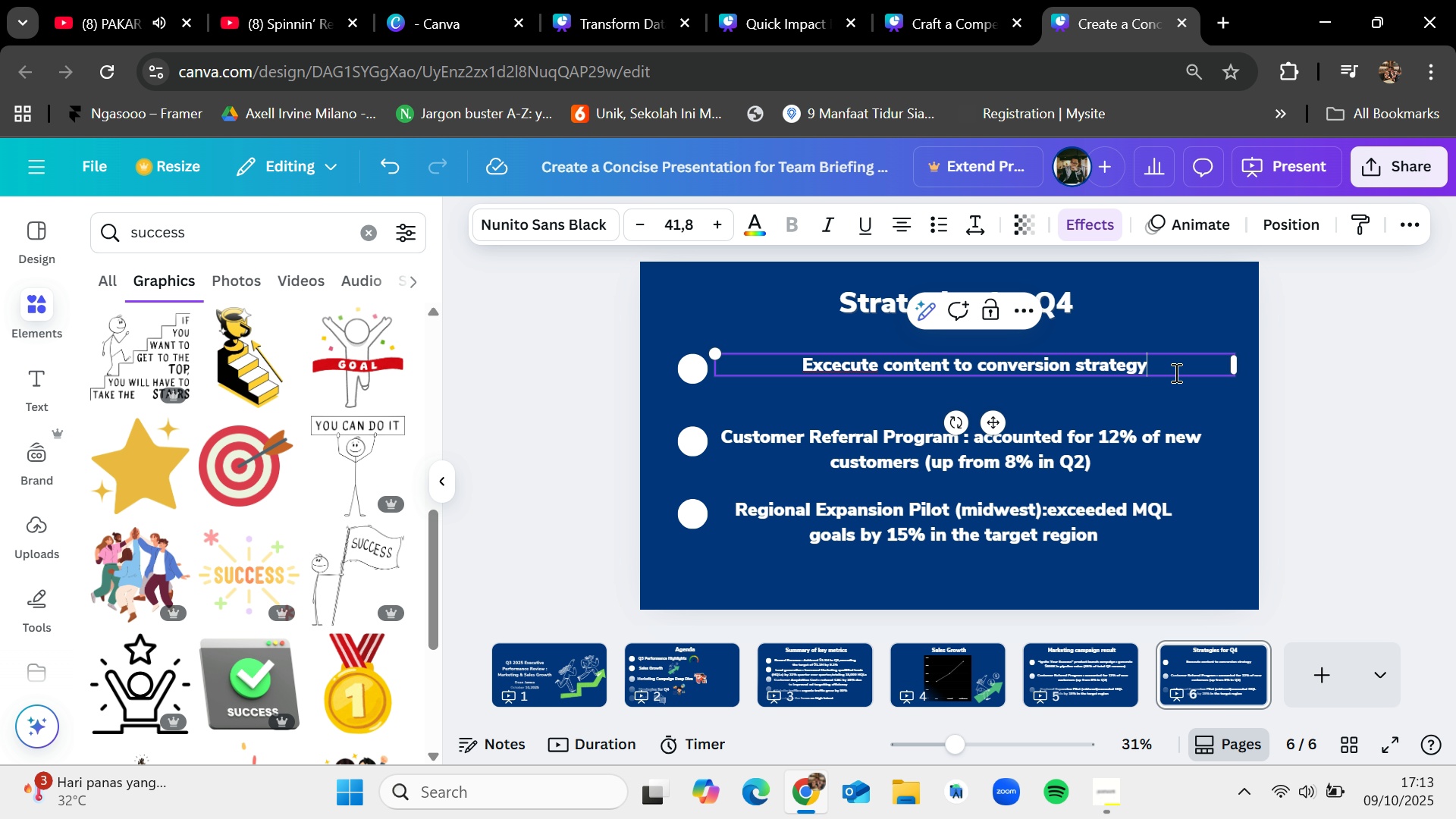 
wait(7.52)
 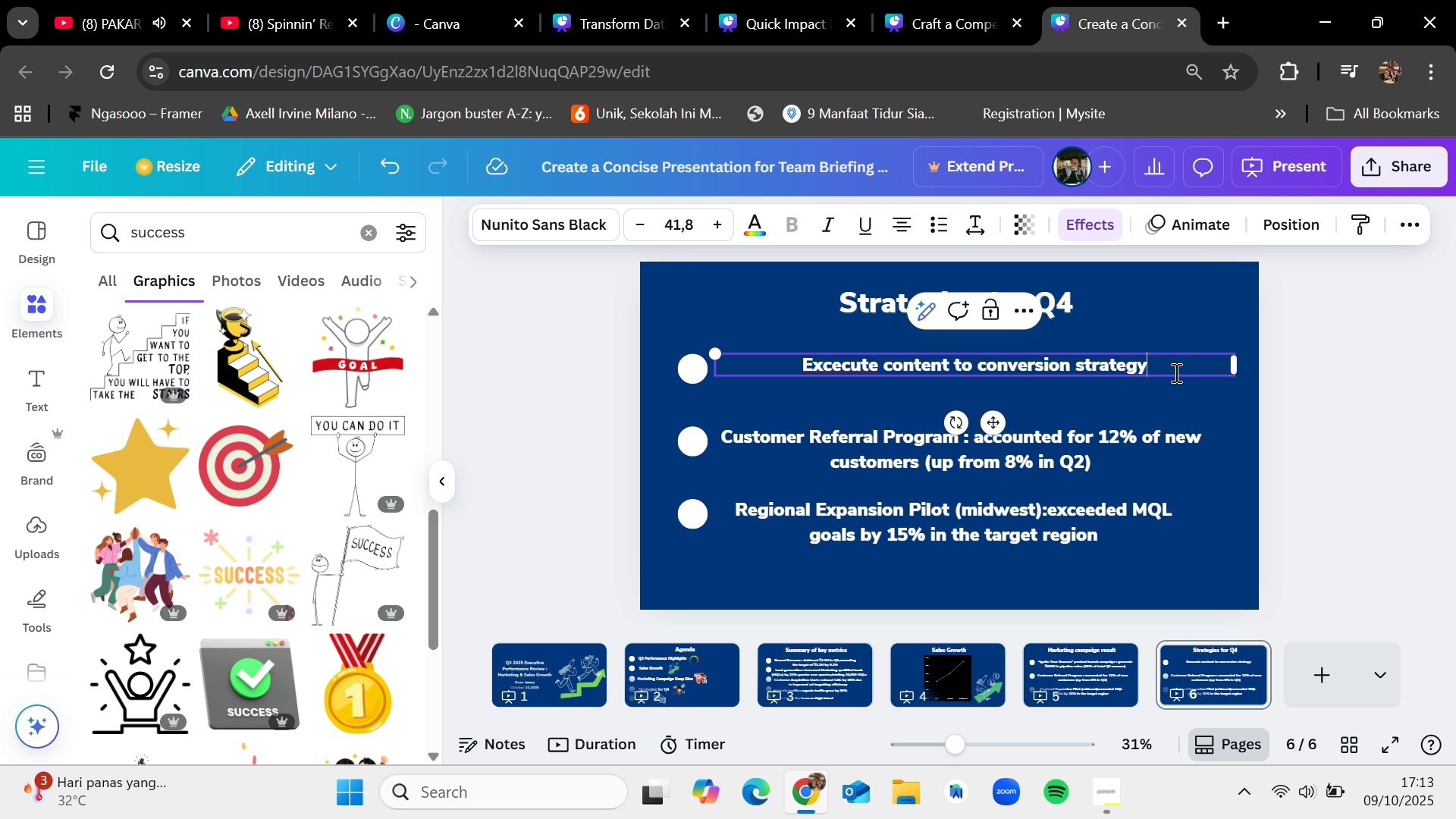 
double_click([1050, 460])
 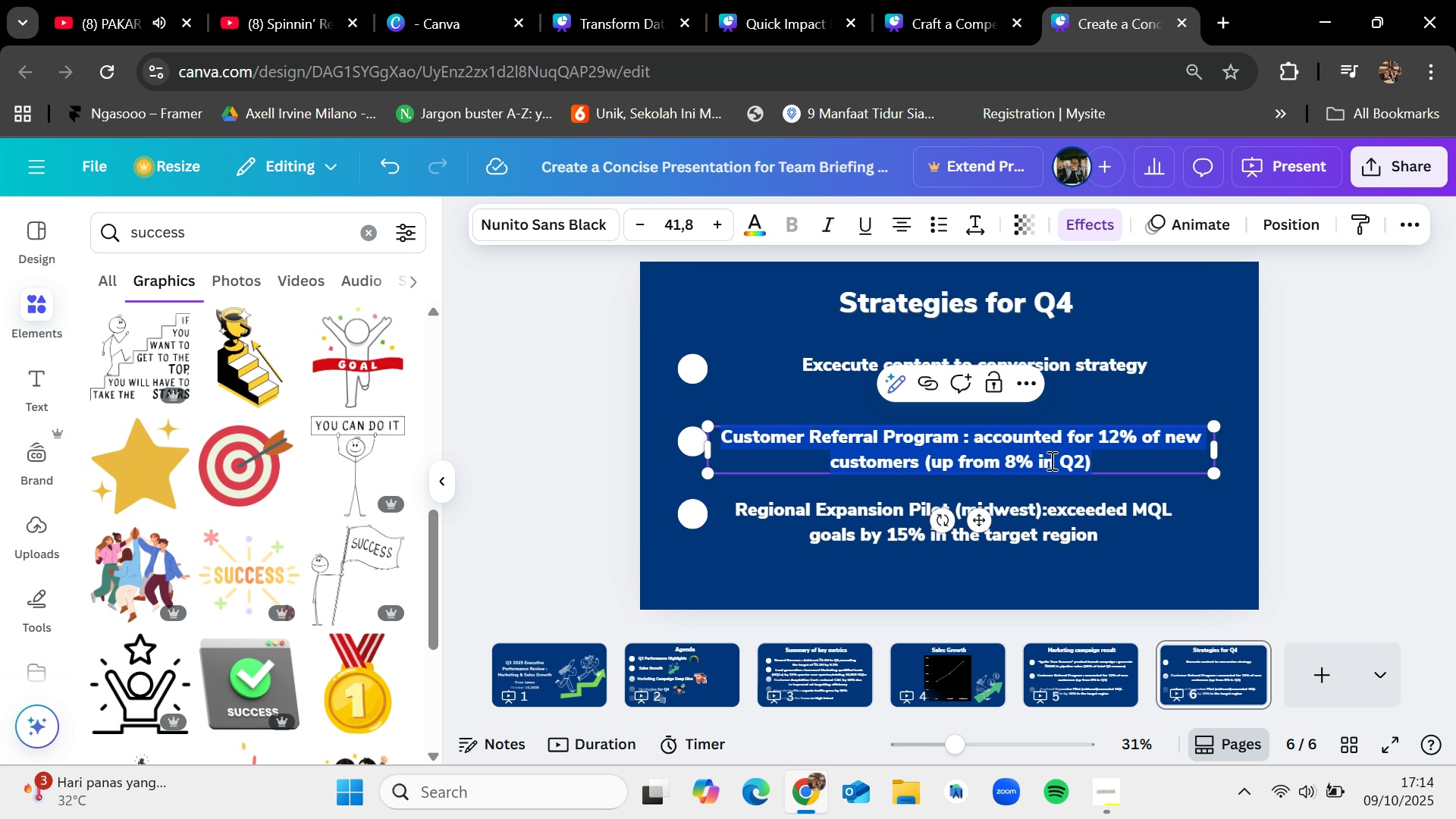 
key(Backspace)
type(Scale high effie)
key(Backspace)
 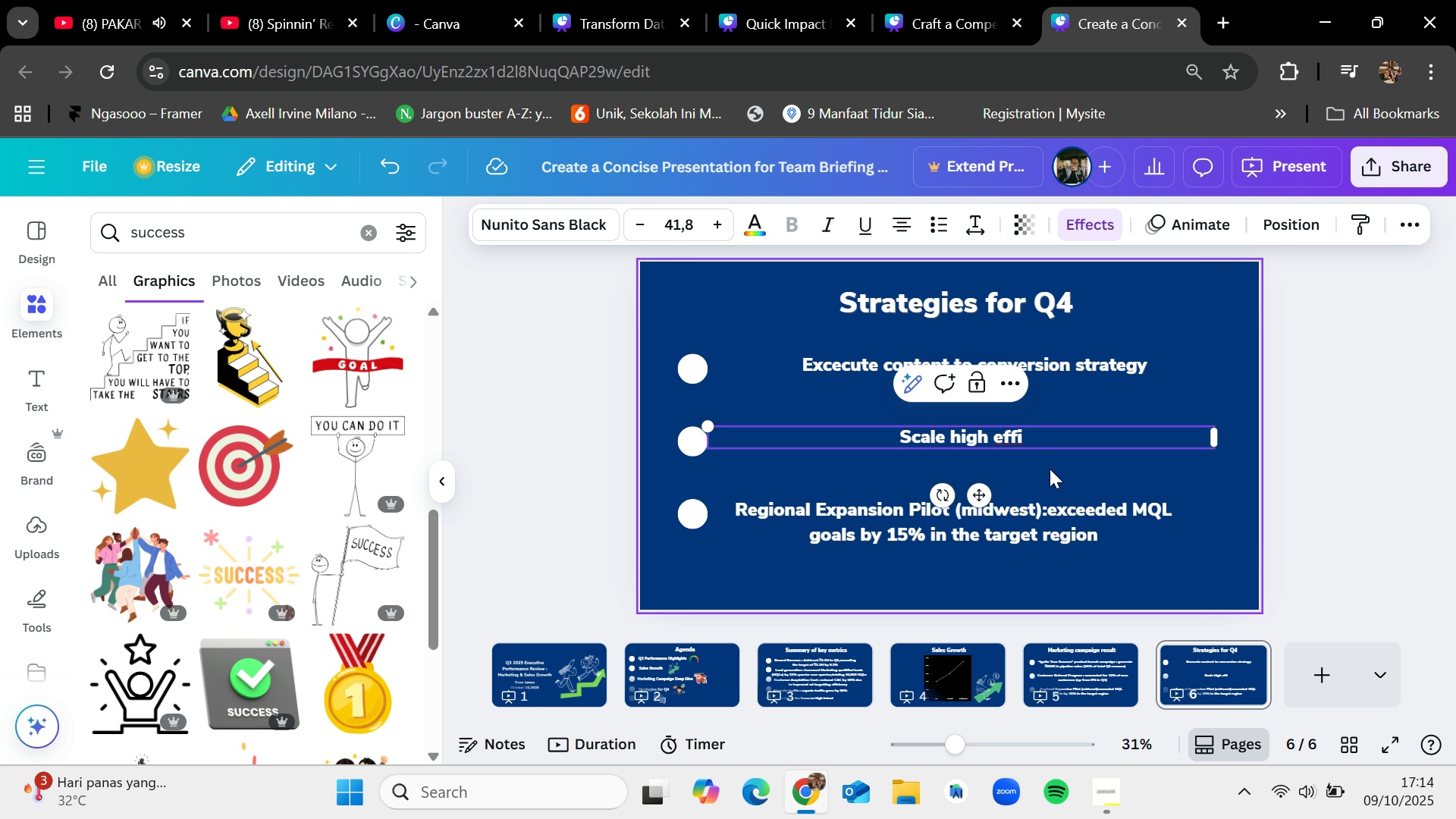 
type(ciency)
 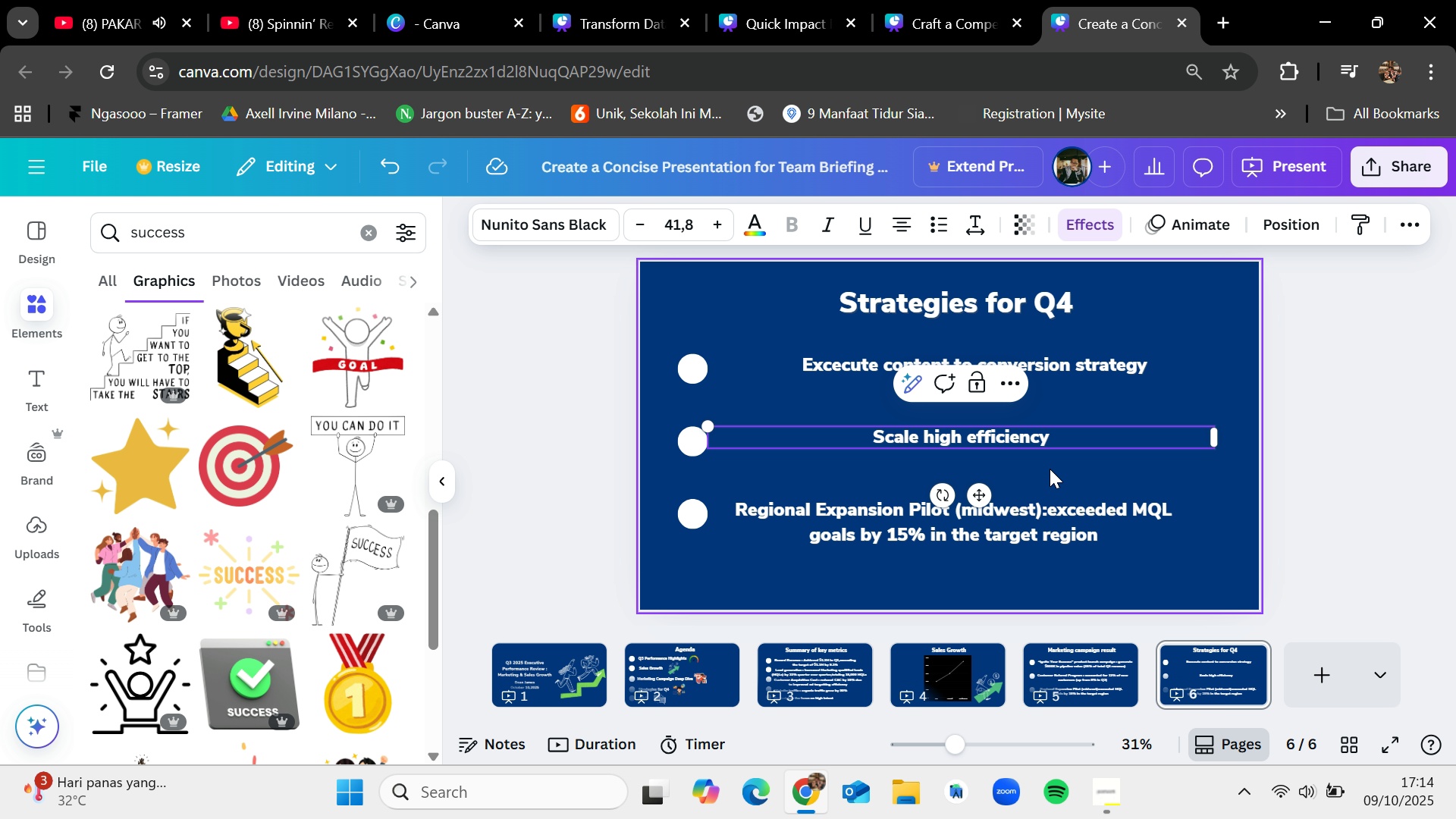 
wait(6.96)
 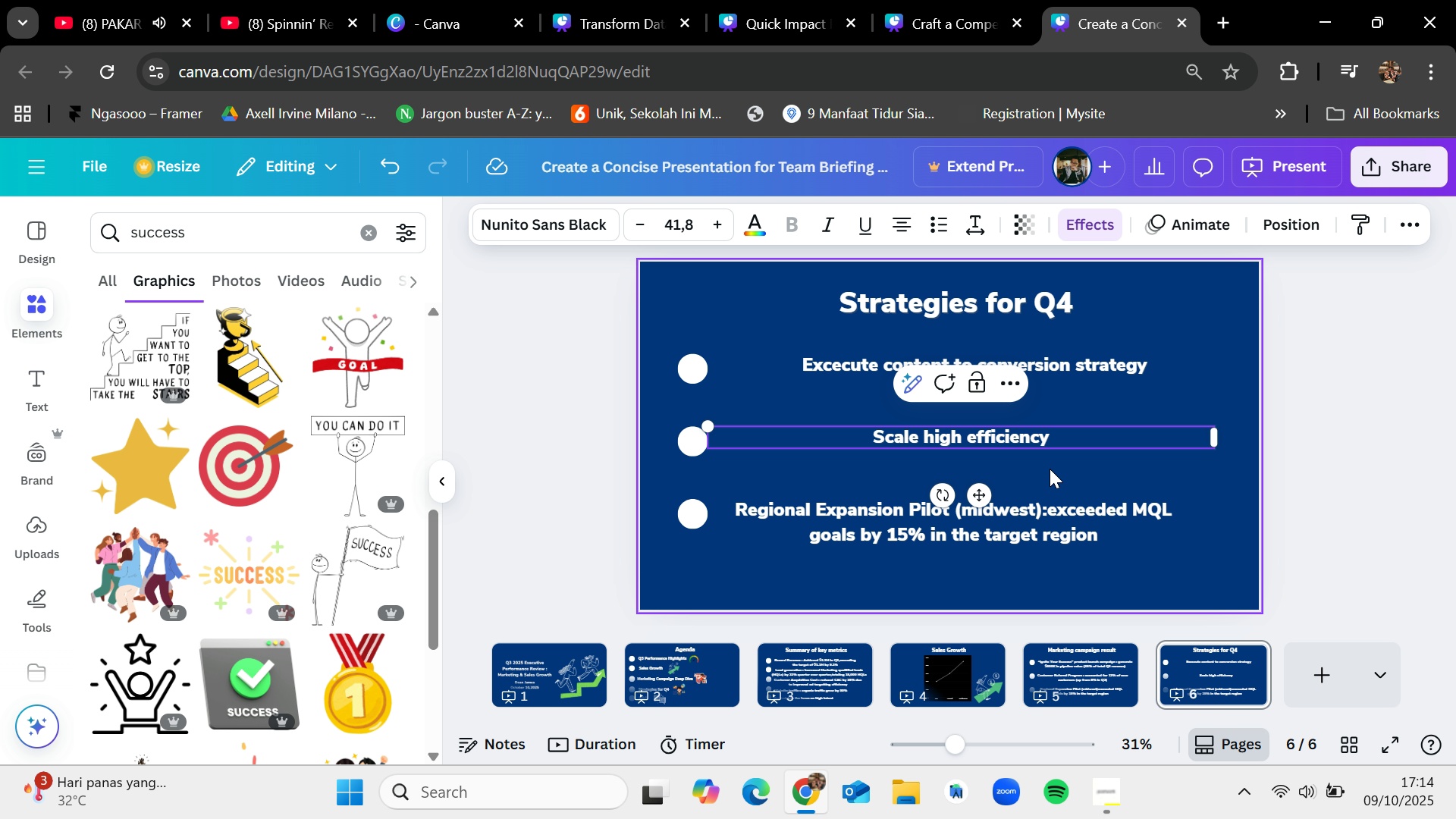 
type( channels)
 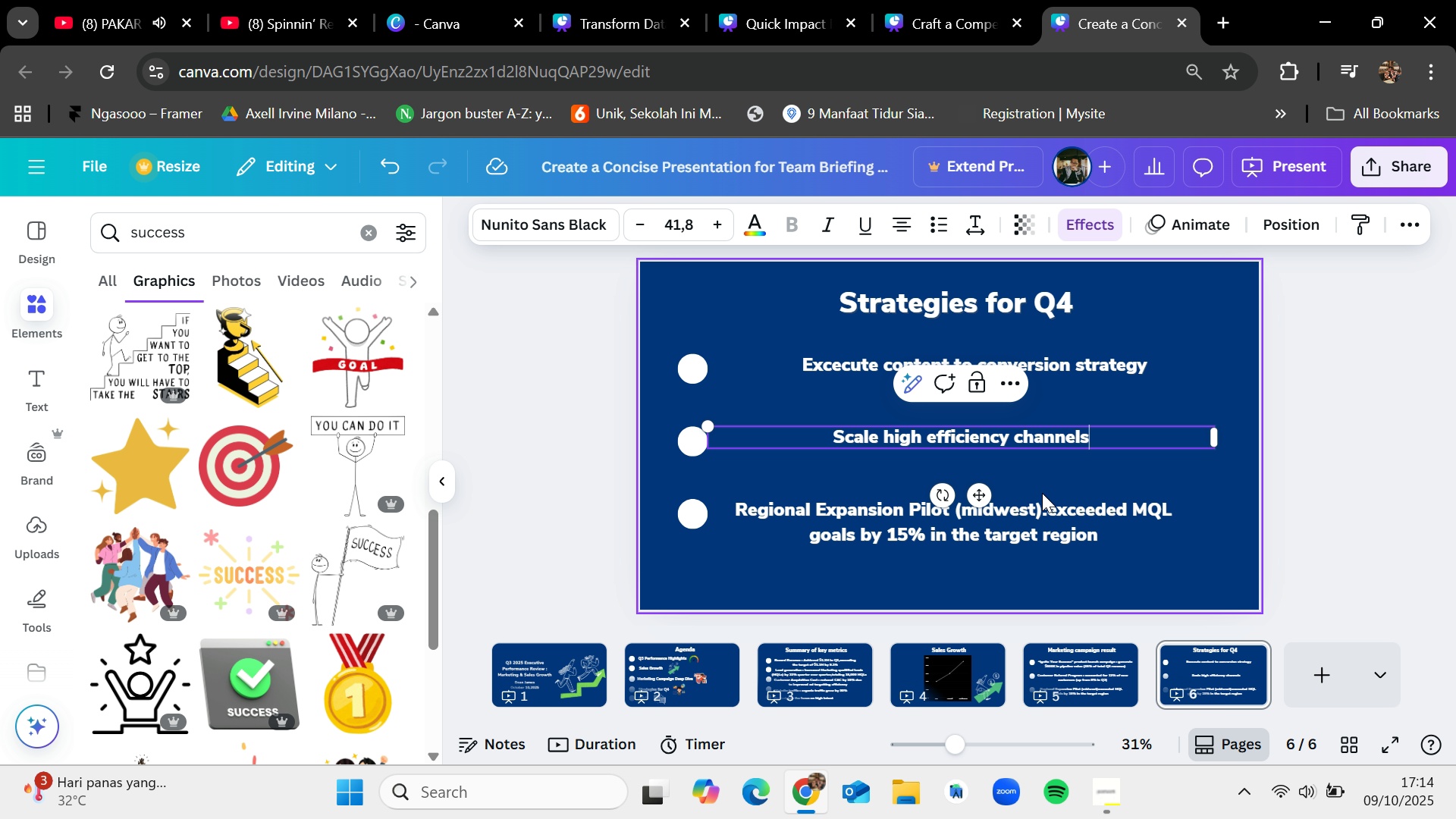 
double_click([1050, 522])
 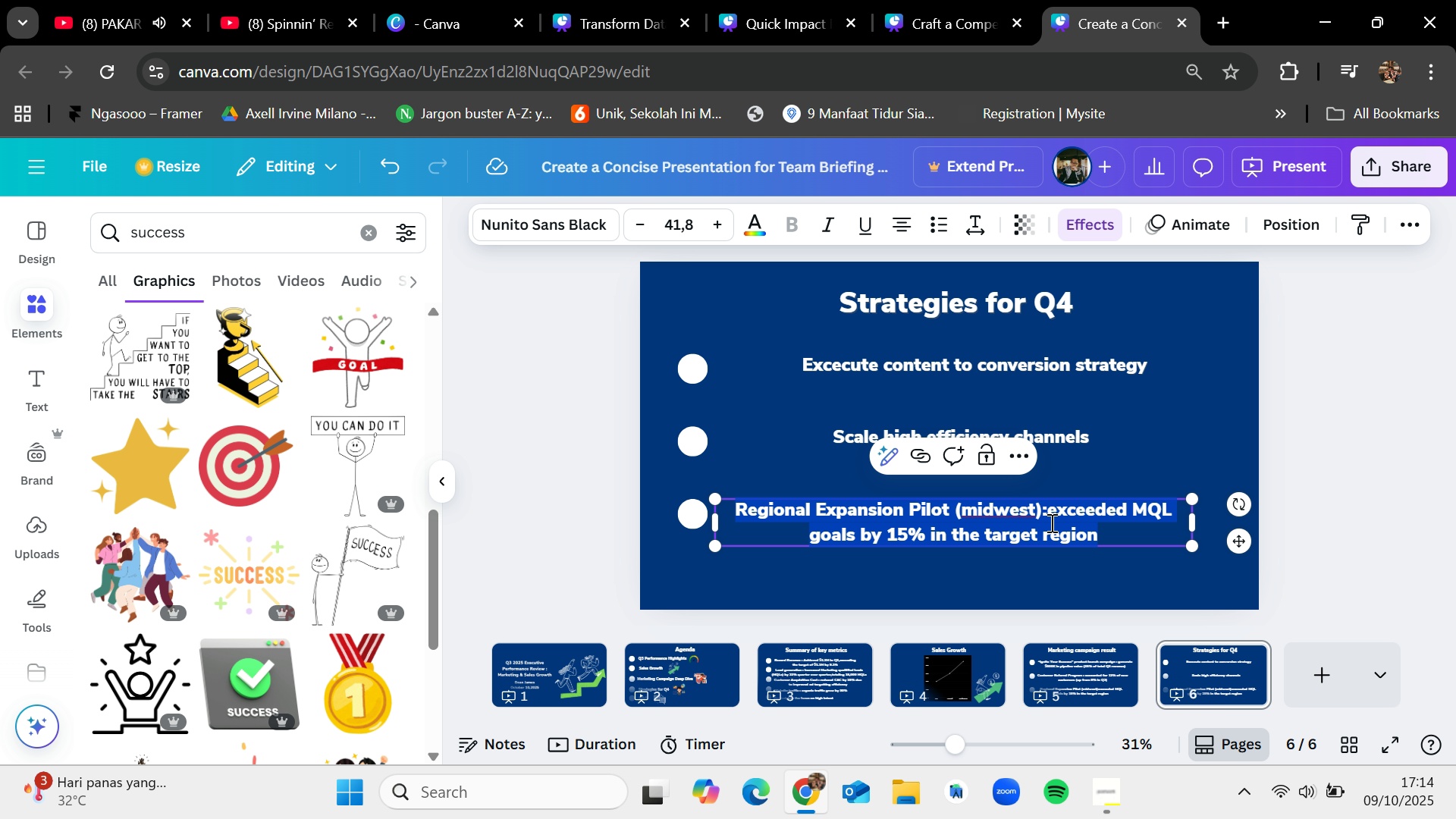 
key(Backspace)
type(Refine lead nurturing)
 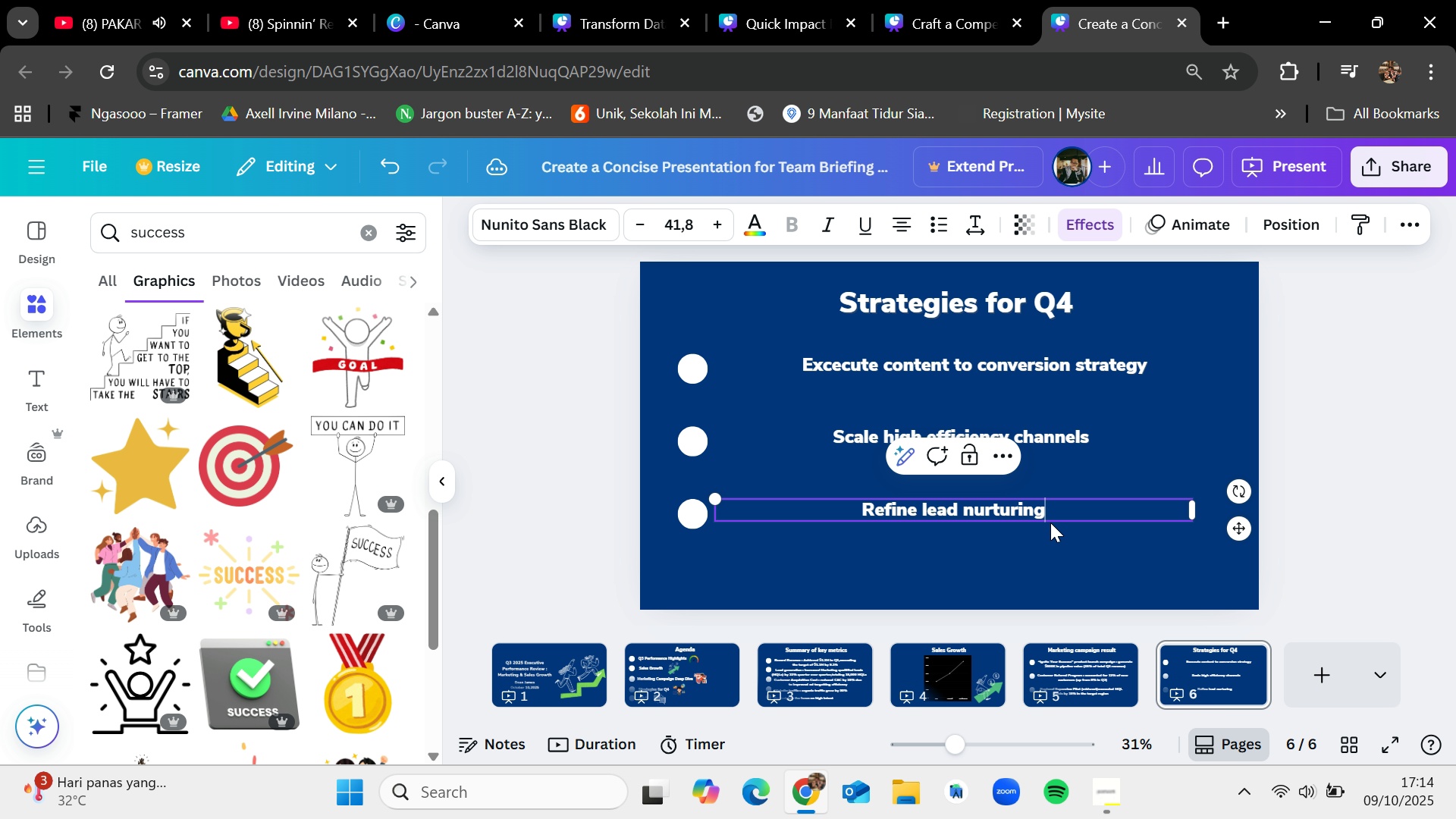 
left_click([786, 537])
 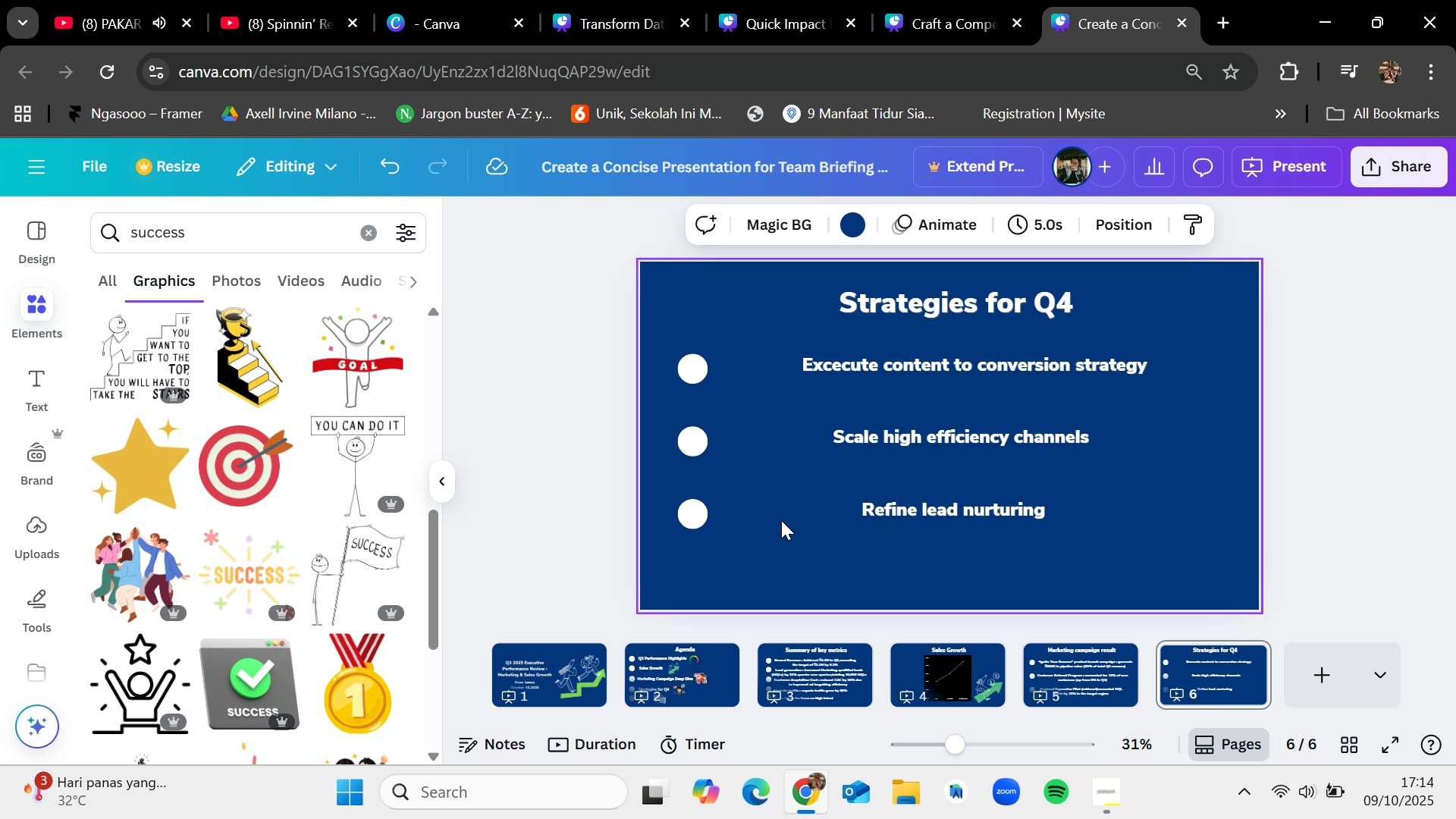 
left_click_drag(start_coordinate=[909, 513], to_coordinate=[779, 520])
 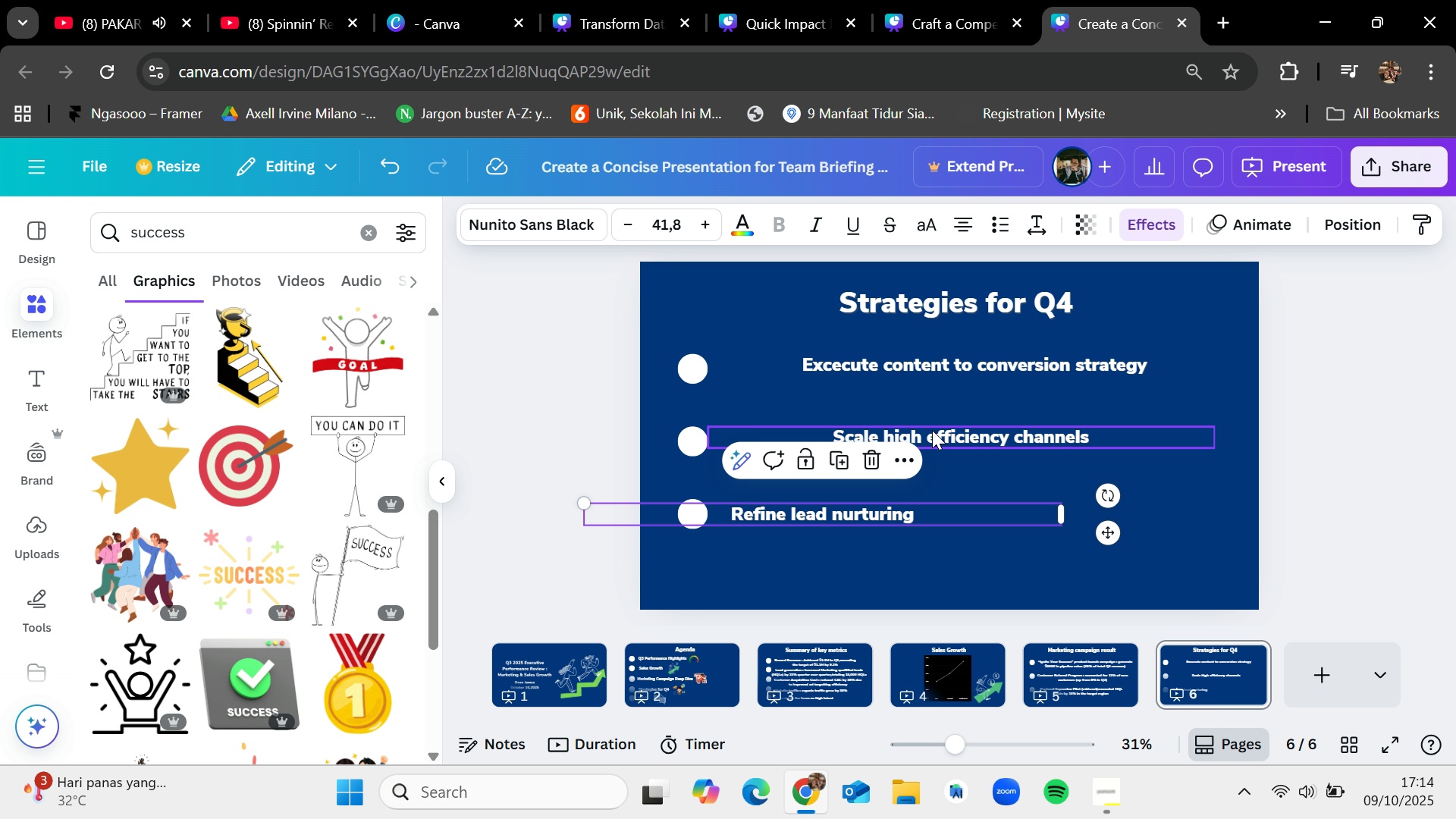 
left_click_drag(start_coordinate=[932, 430], to_coordinate=[831, 433])
 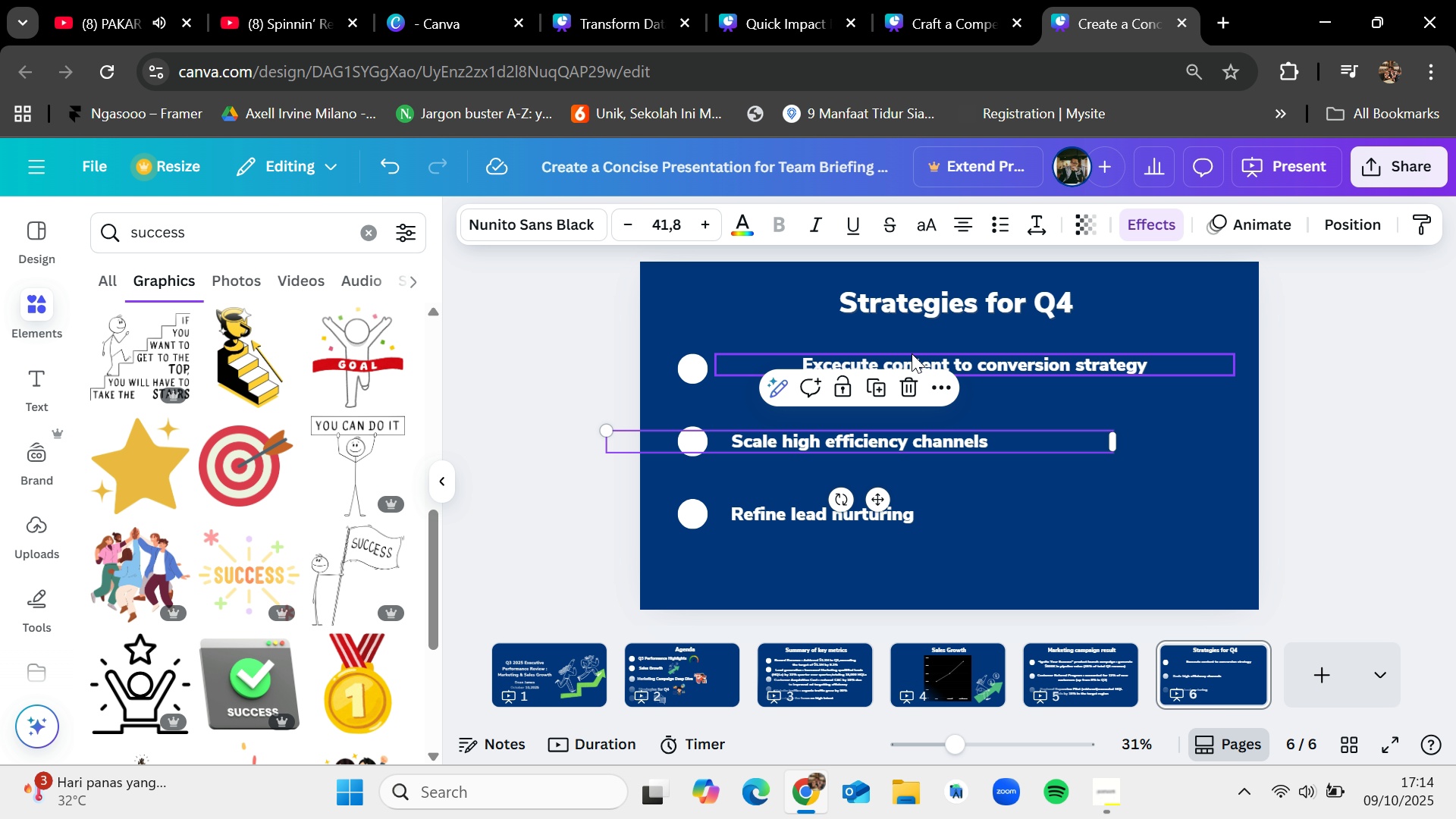 
left_click_drag(start_coordinate=[911, 359], to_coordinate=[840, 365])
 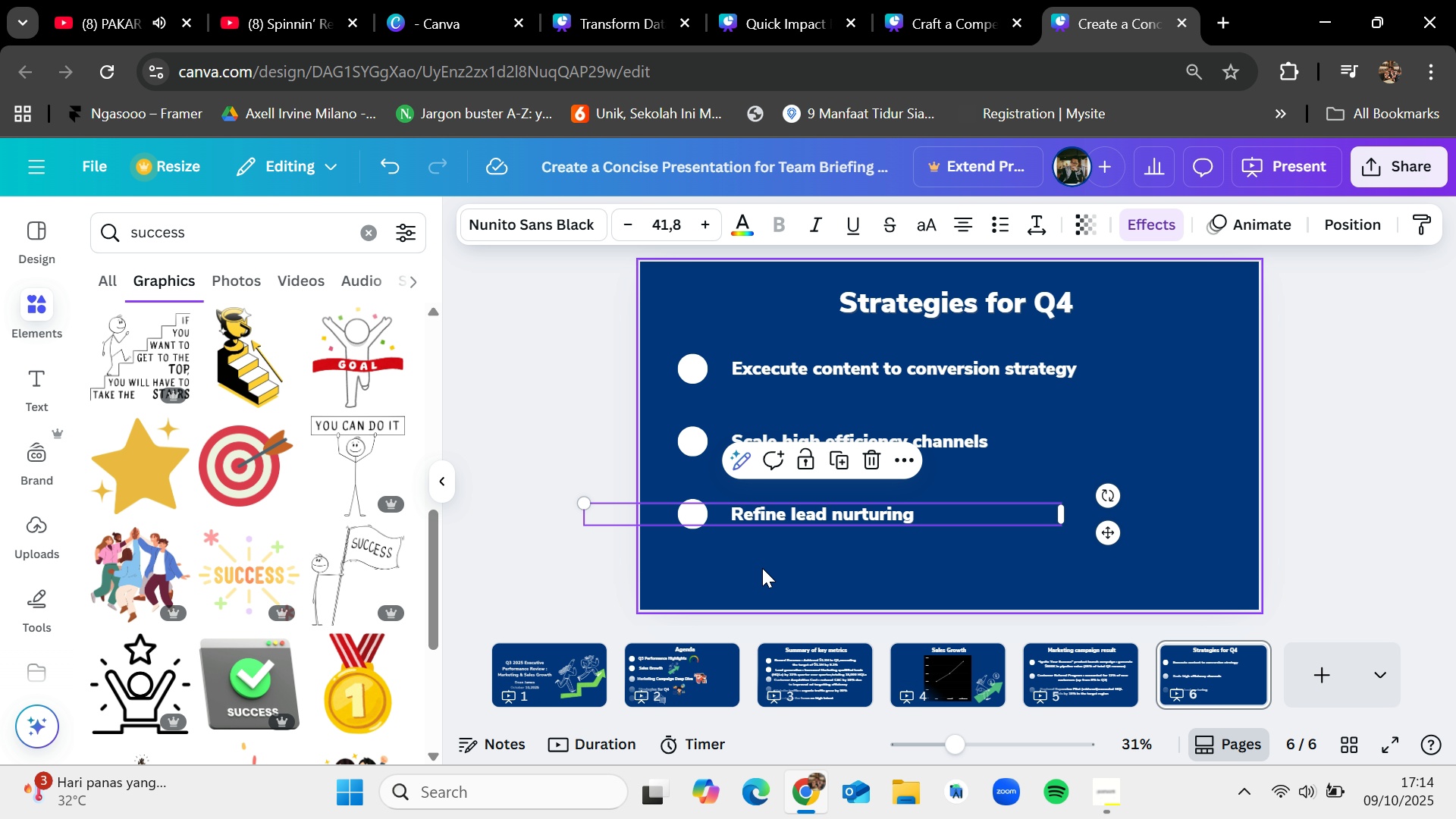 
left_click([733, 579])
 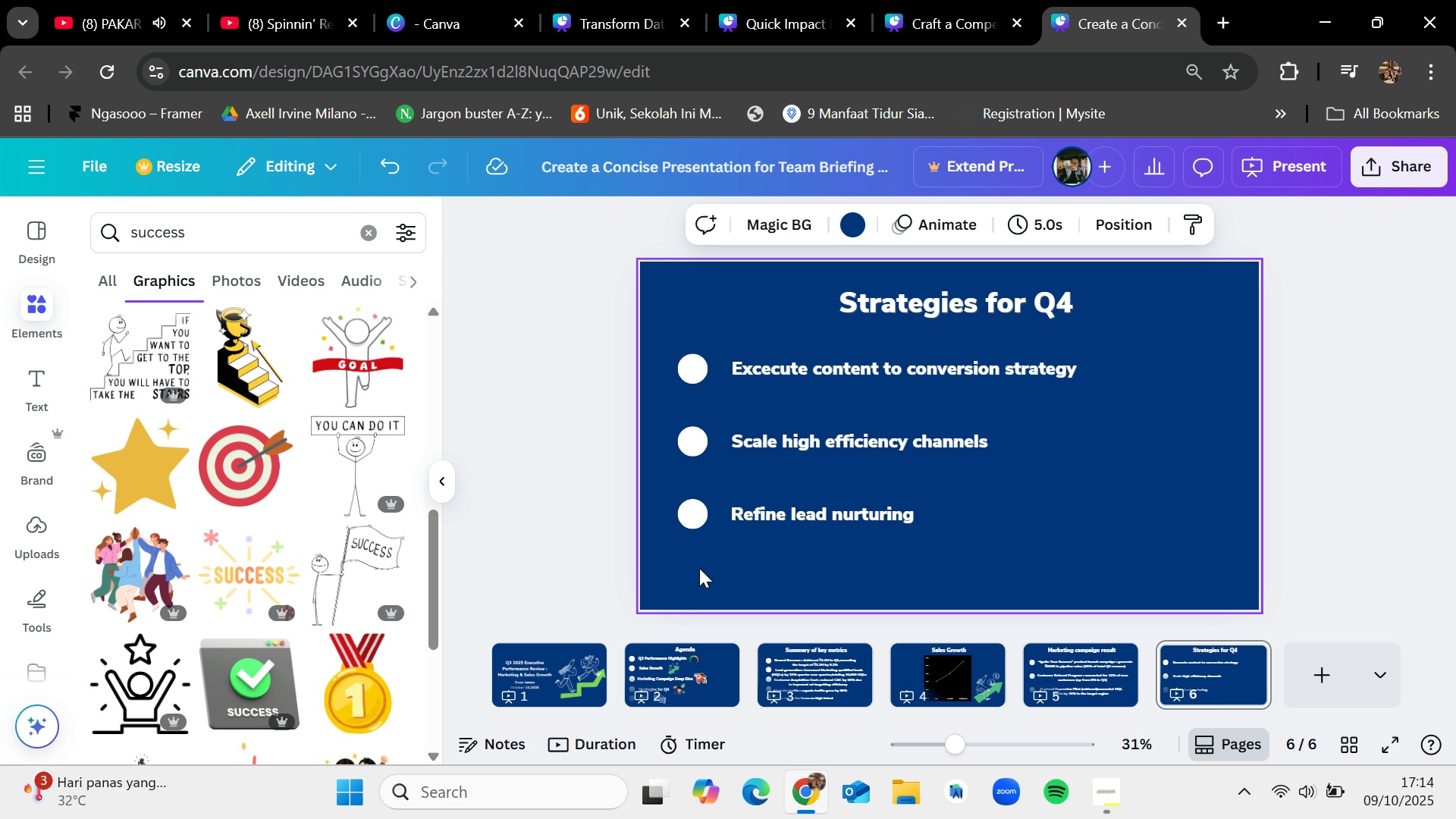 
left_click_drag(start_coordinate=[698, 568], to_coordinate=[763, 500])
 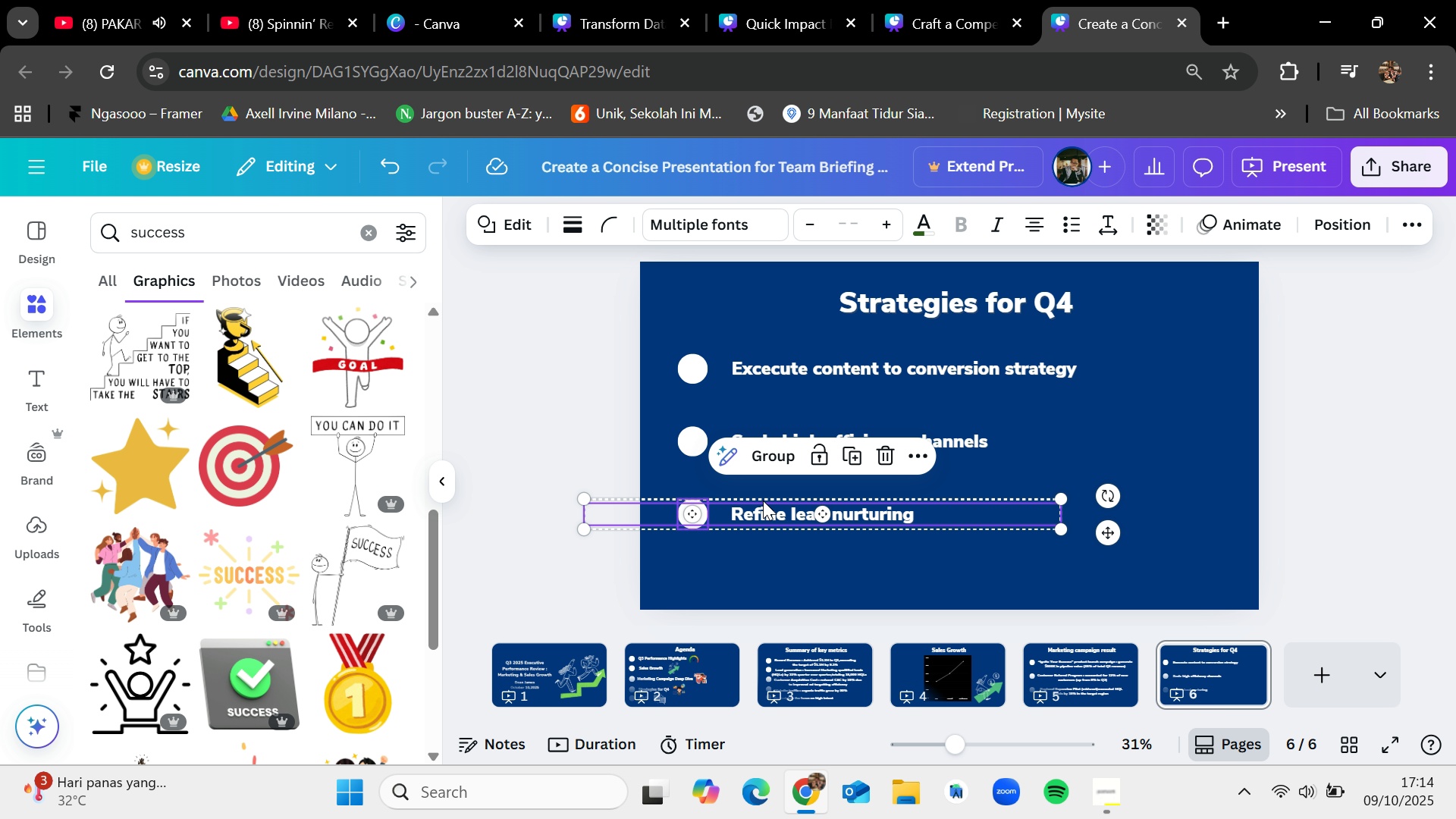 
key(Control+C)
 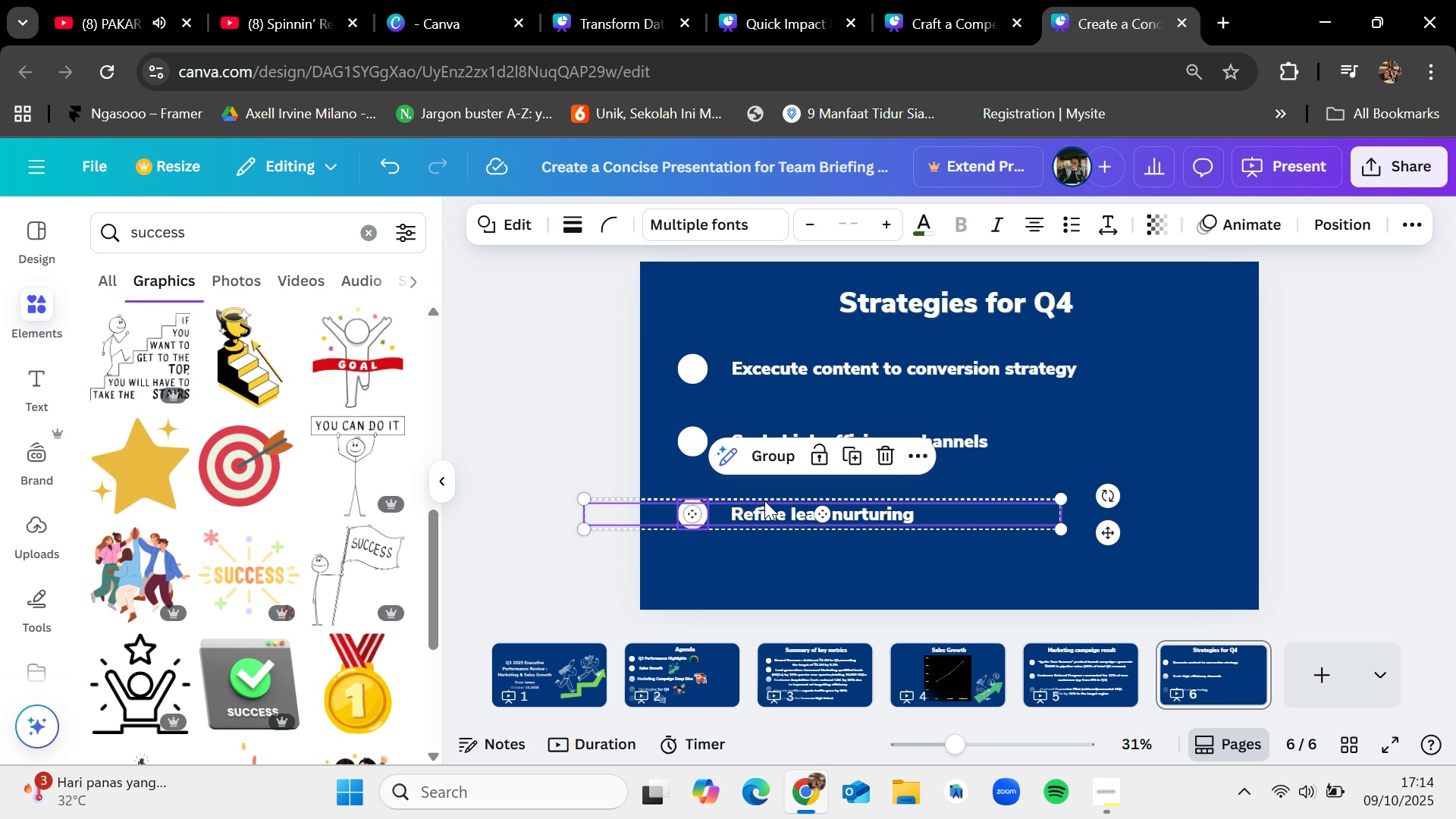 
key(Control+V)
 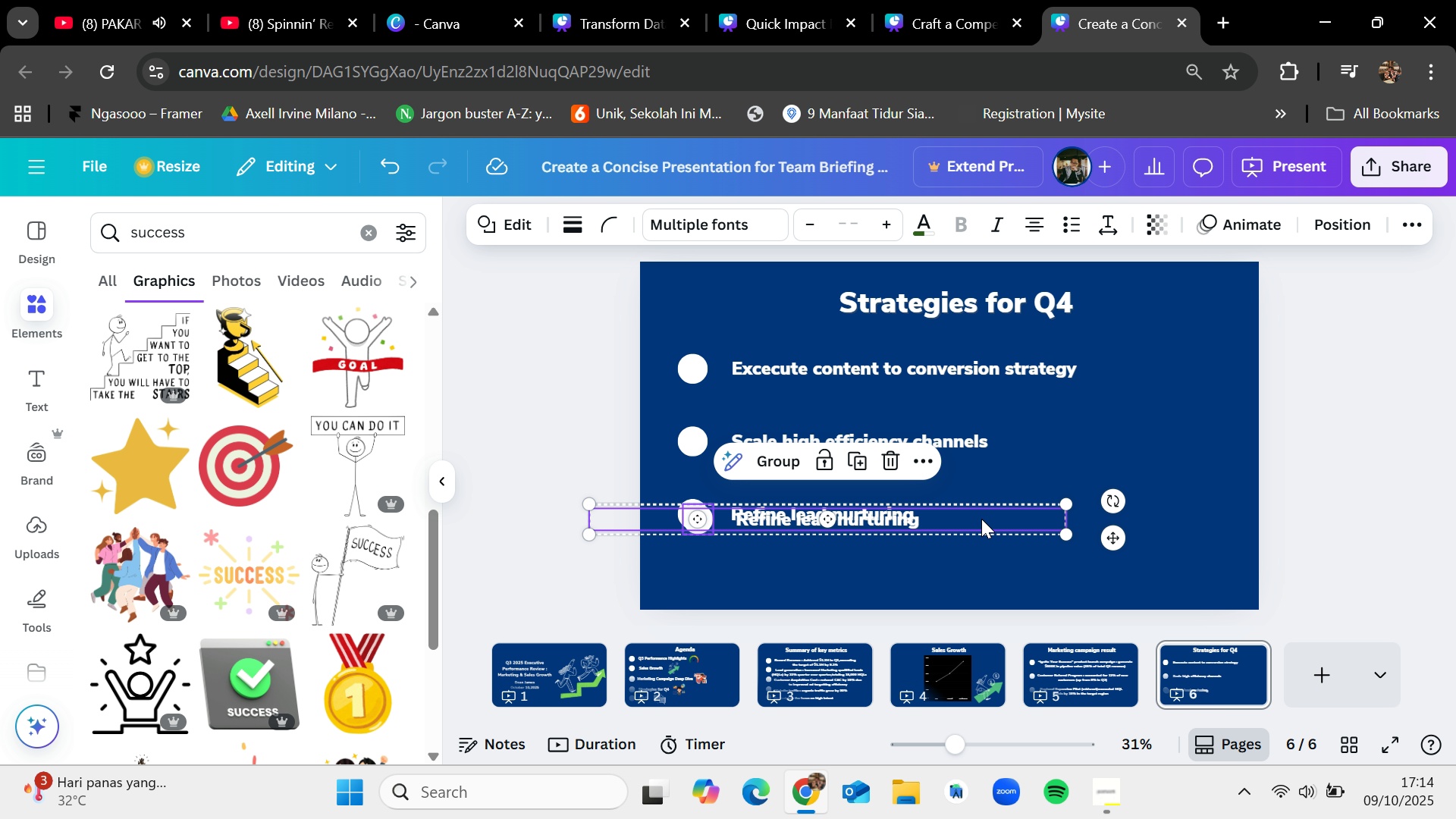 
left_click_drag(start_coordinate=[958, 521], to_coordinate=[952, 560])
 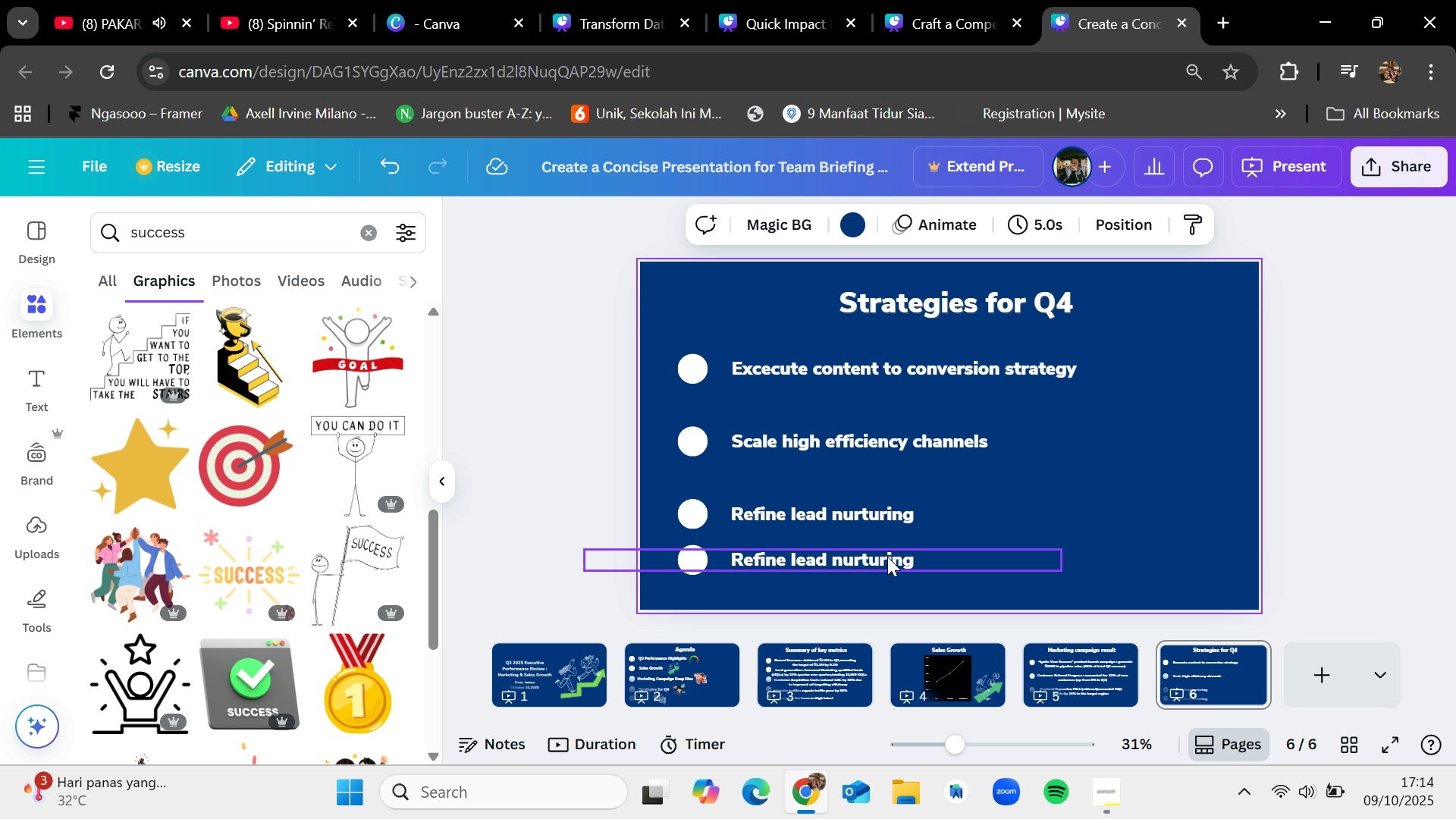 
left_click([886, 560])
 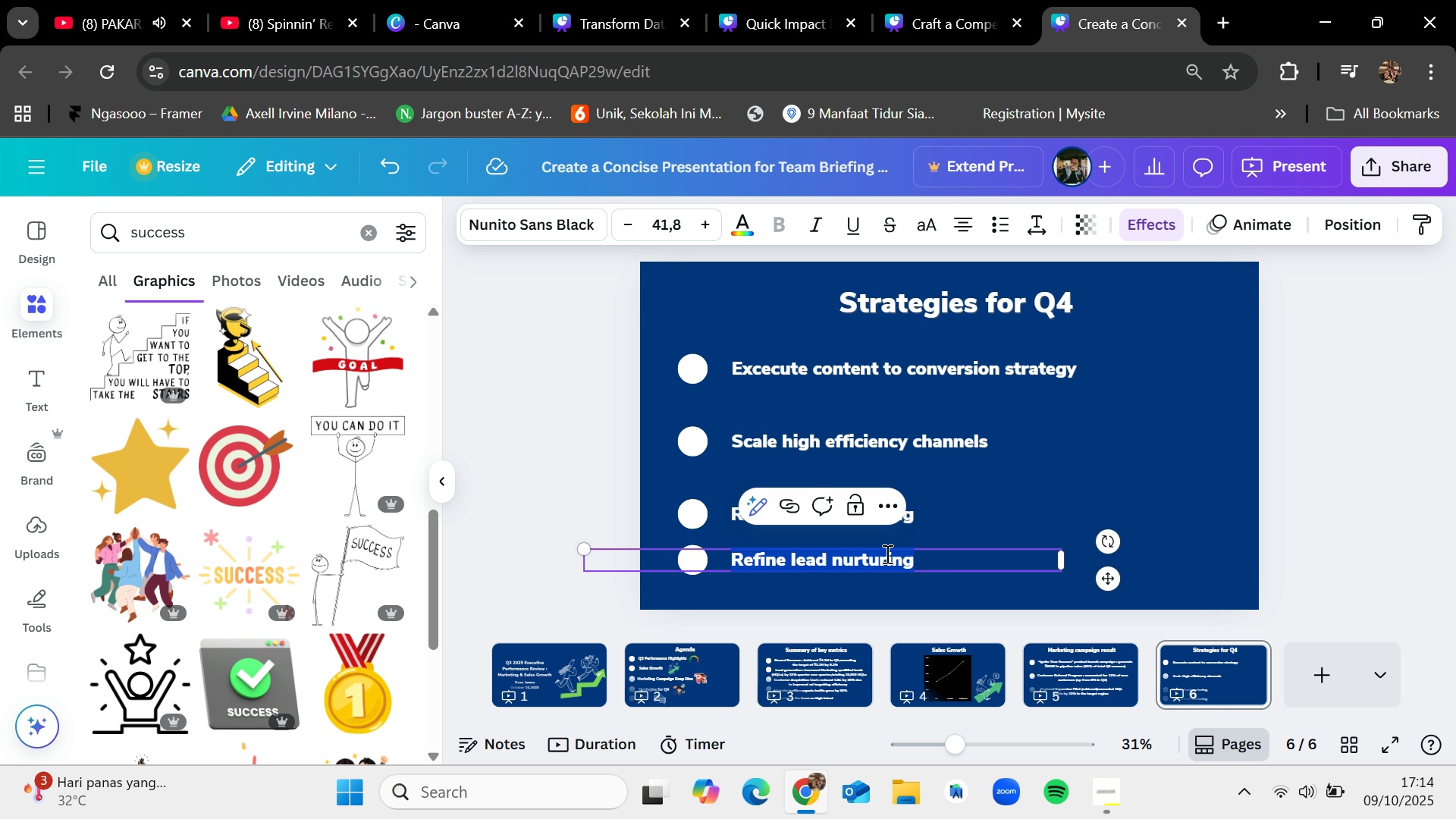 
key(Backspace)
type(2026 [lann)
key(Backspace)
key(Backspace)
key(Backspace)
key(Backspace)
key(Backspace)
type(planning)
 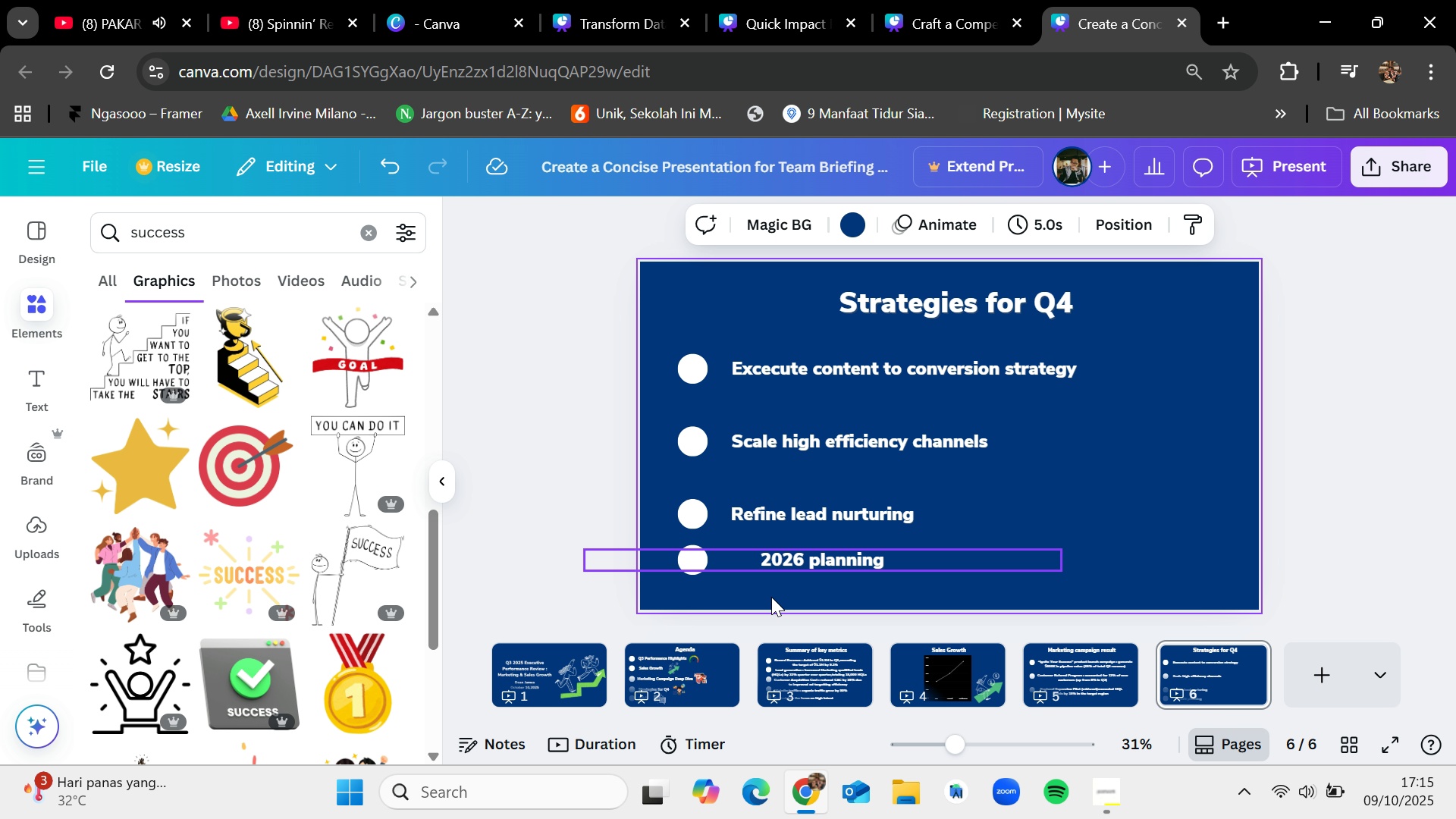 
left_click_drag(start_coordinate=[813, 558], to_coordinate=[794, 557])
 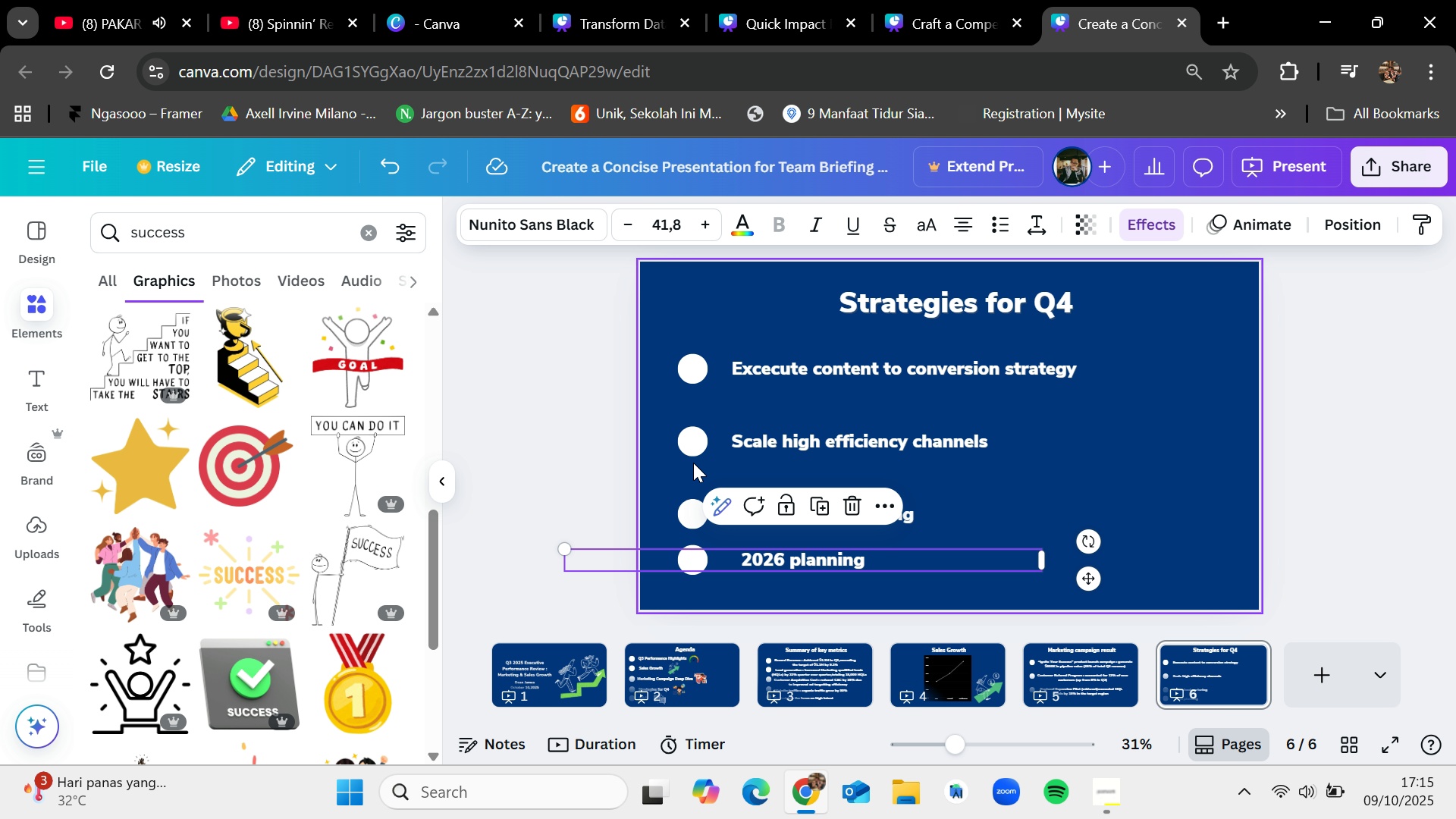 
left_click_drag(start_coordinate=[787, 441], to_coordinate=[927, 431])
 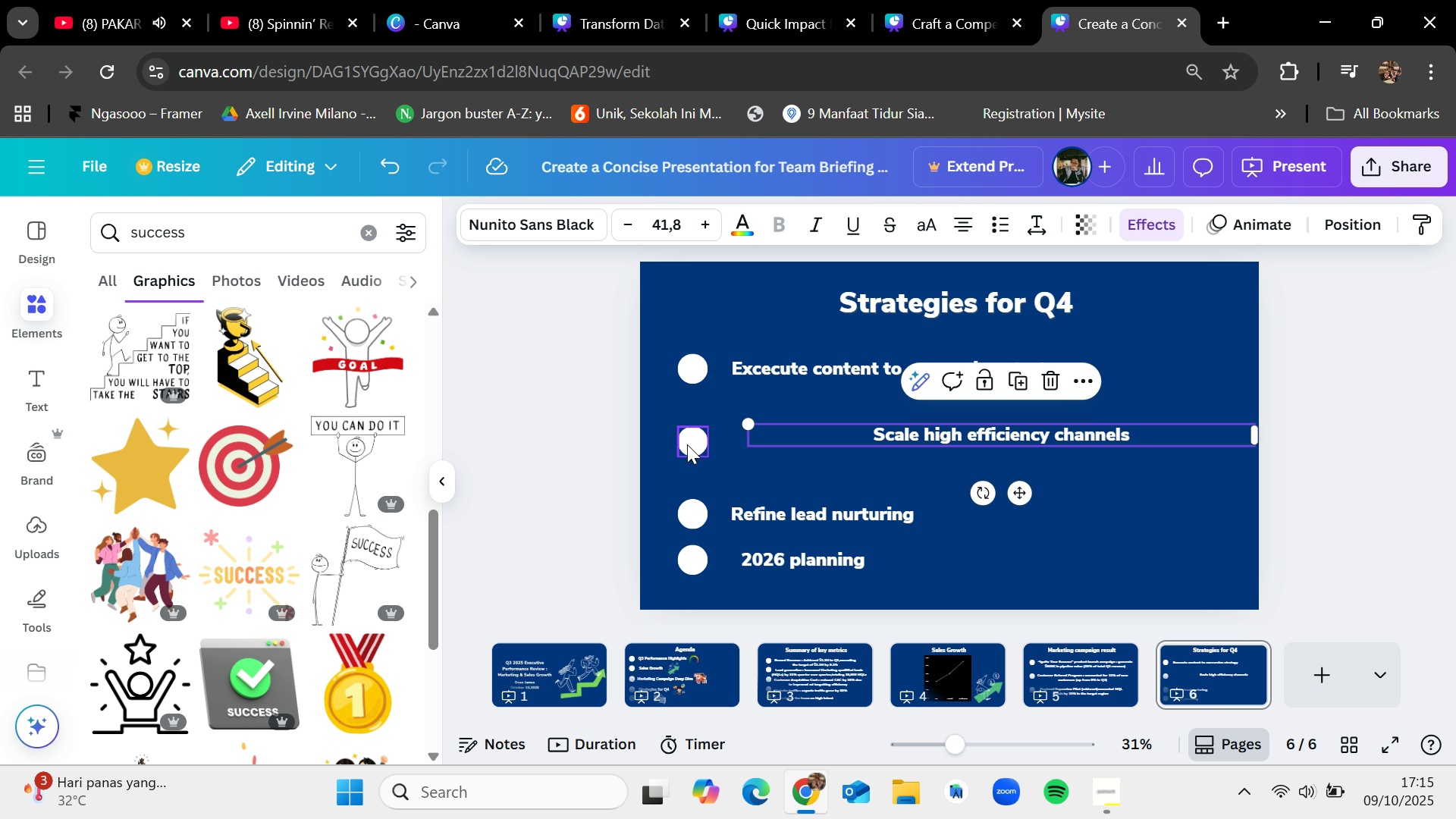 
left_click_drag(start_coordinate=[687, 443], to_coordinate=[688, 423])
 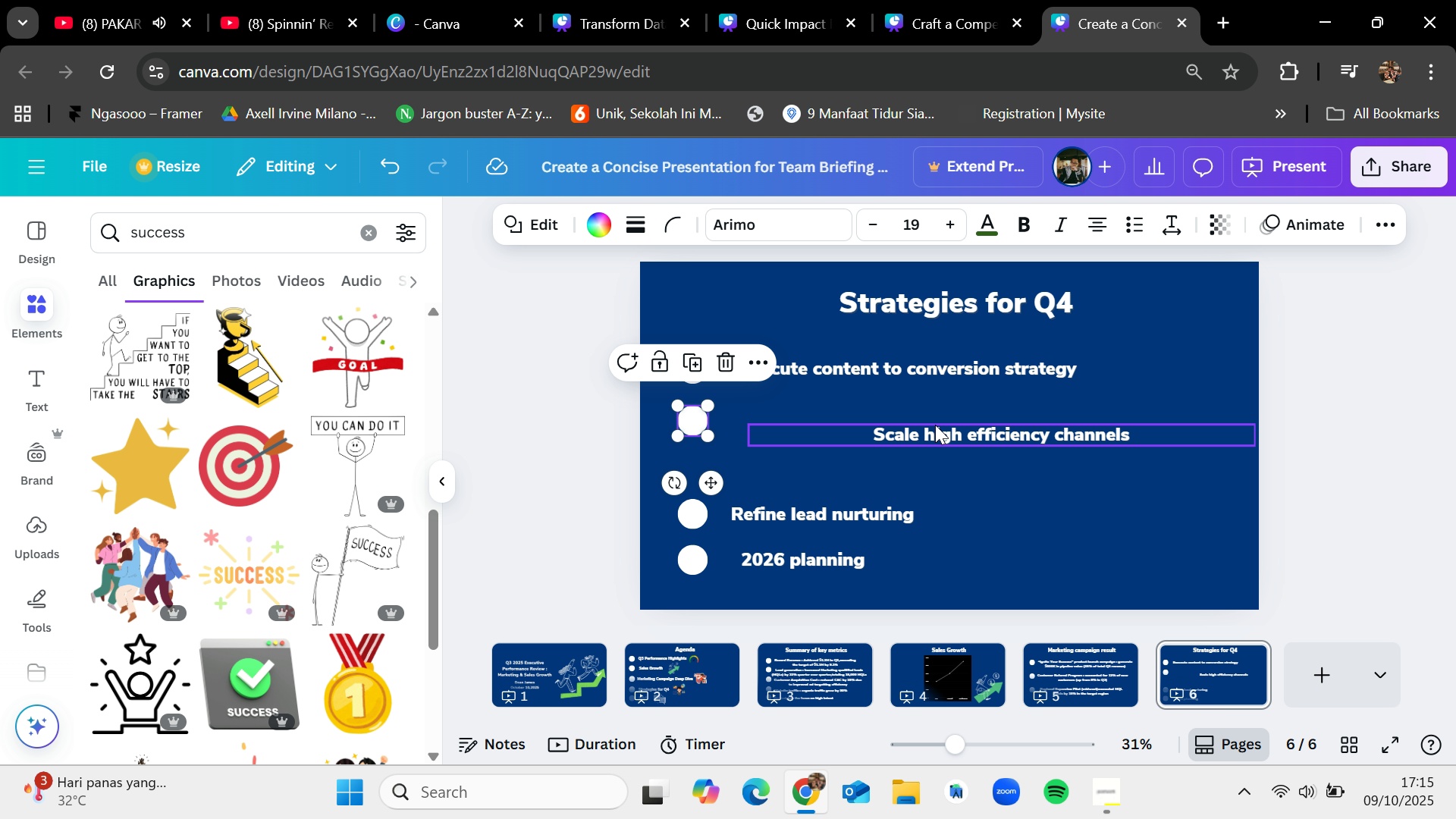 
left_click_drag(start_coordinate=[934, 425], to_coordinate=[794, 412])
 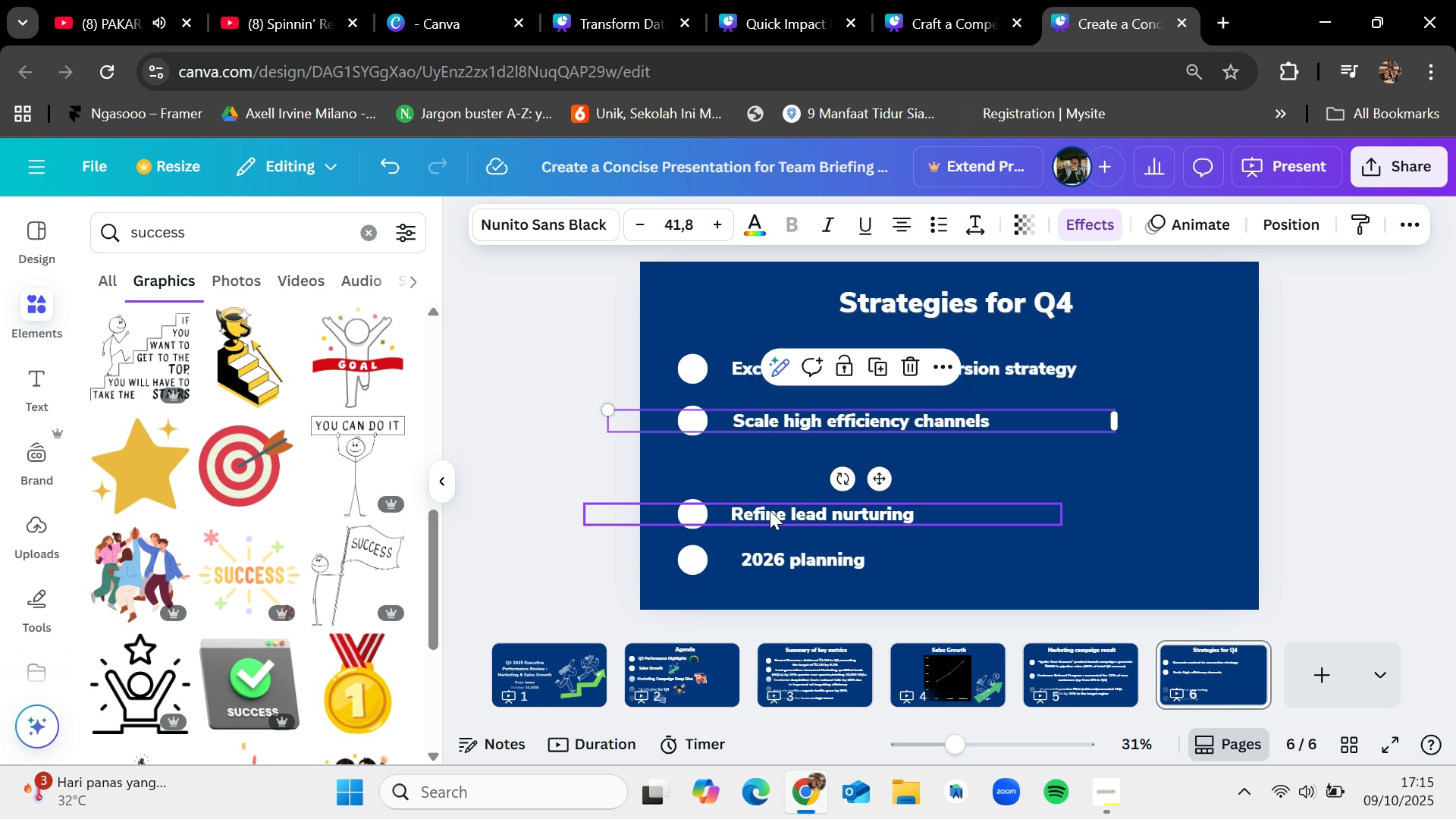 
left_click_drag(start_coordinate=[785, 509], to_coordinate=[827, 477])
 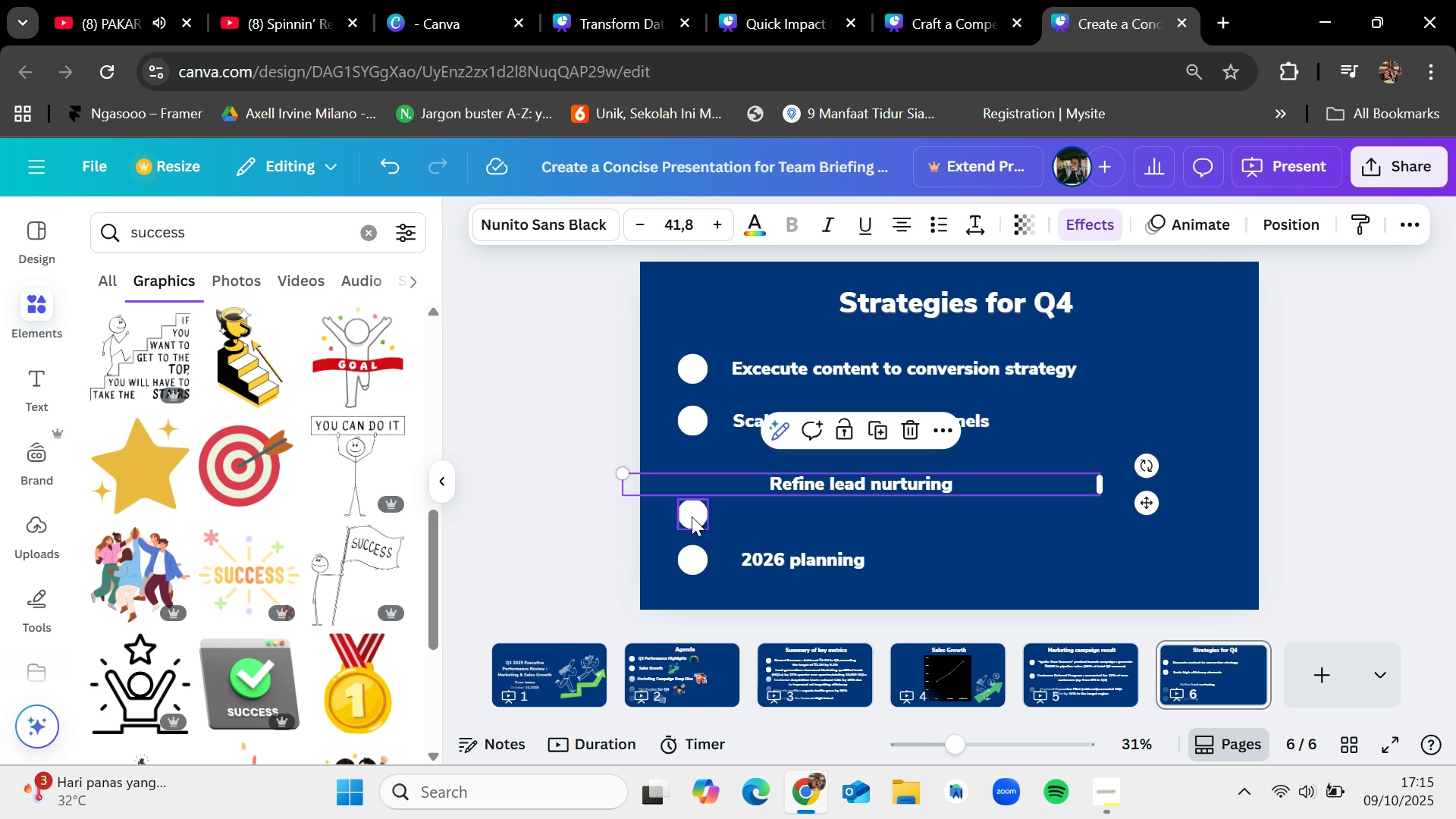 
left_click_drag(start_coordinate=[692, 516], to_coordinate=[694, 474])
 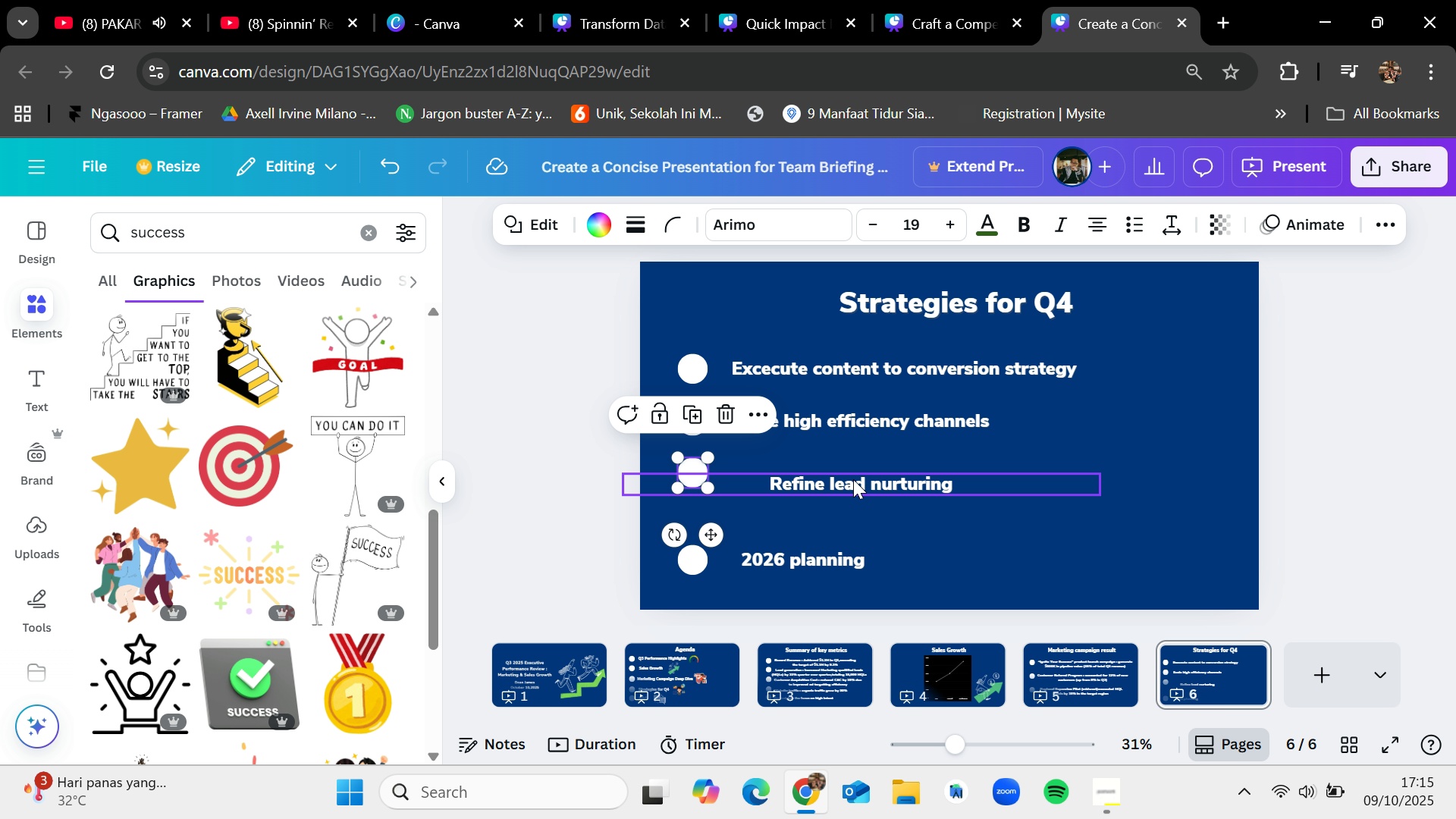 
left_click_drag(start_coordinate=[853, 479], to_coordinate=[818, 468])
 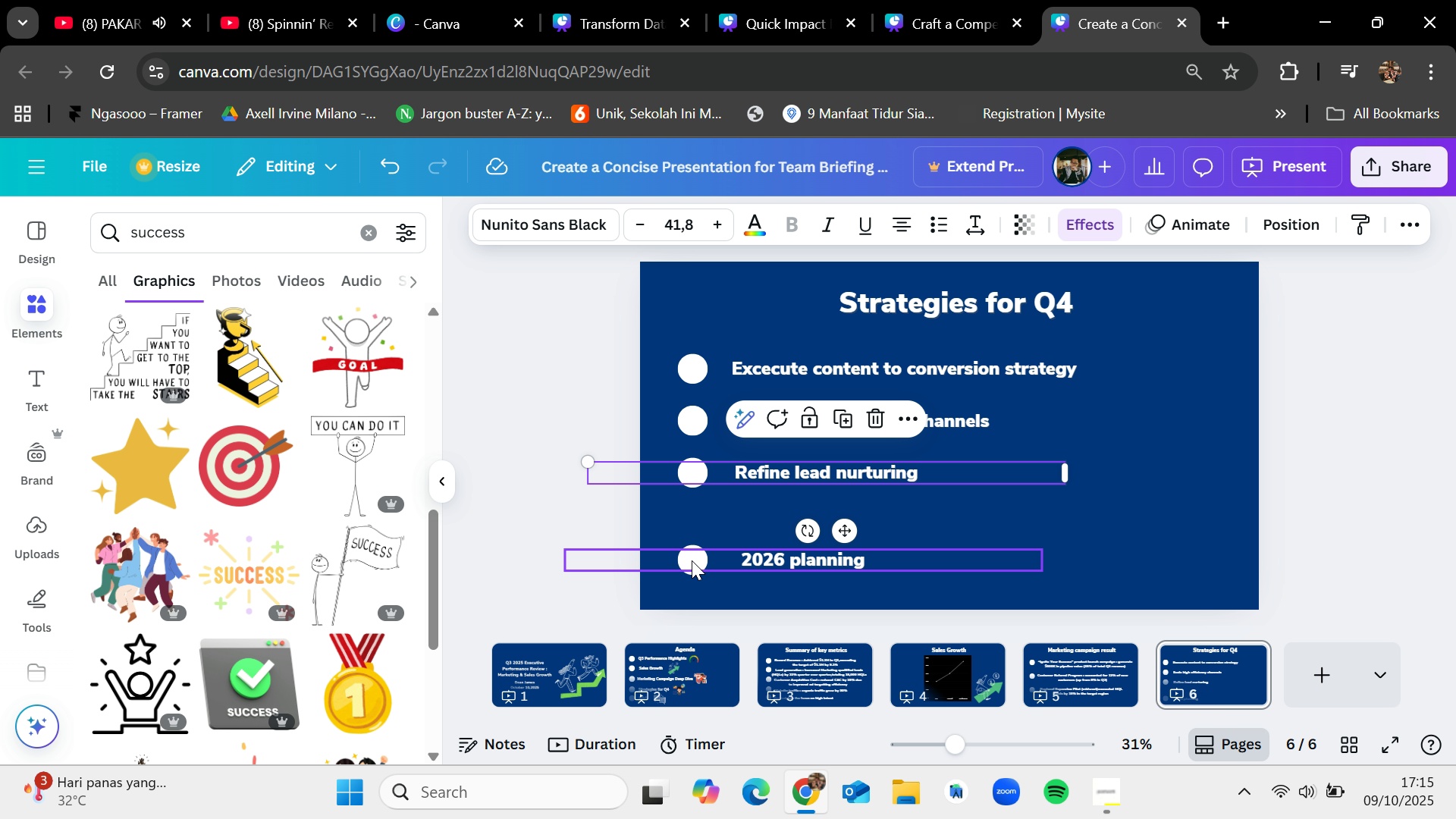 
left_click_drag(start_coordinate=[783, 559], to_coordinate=[884, 531])
 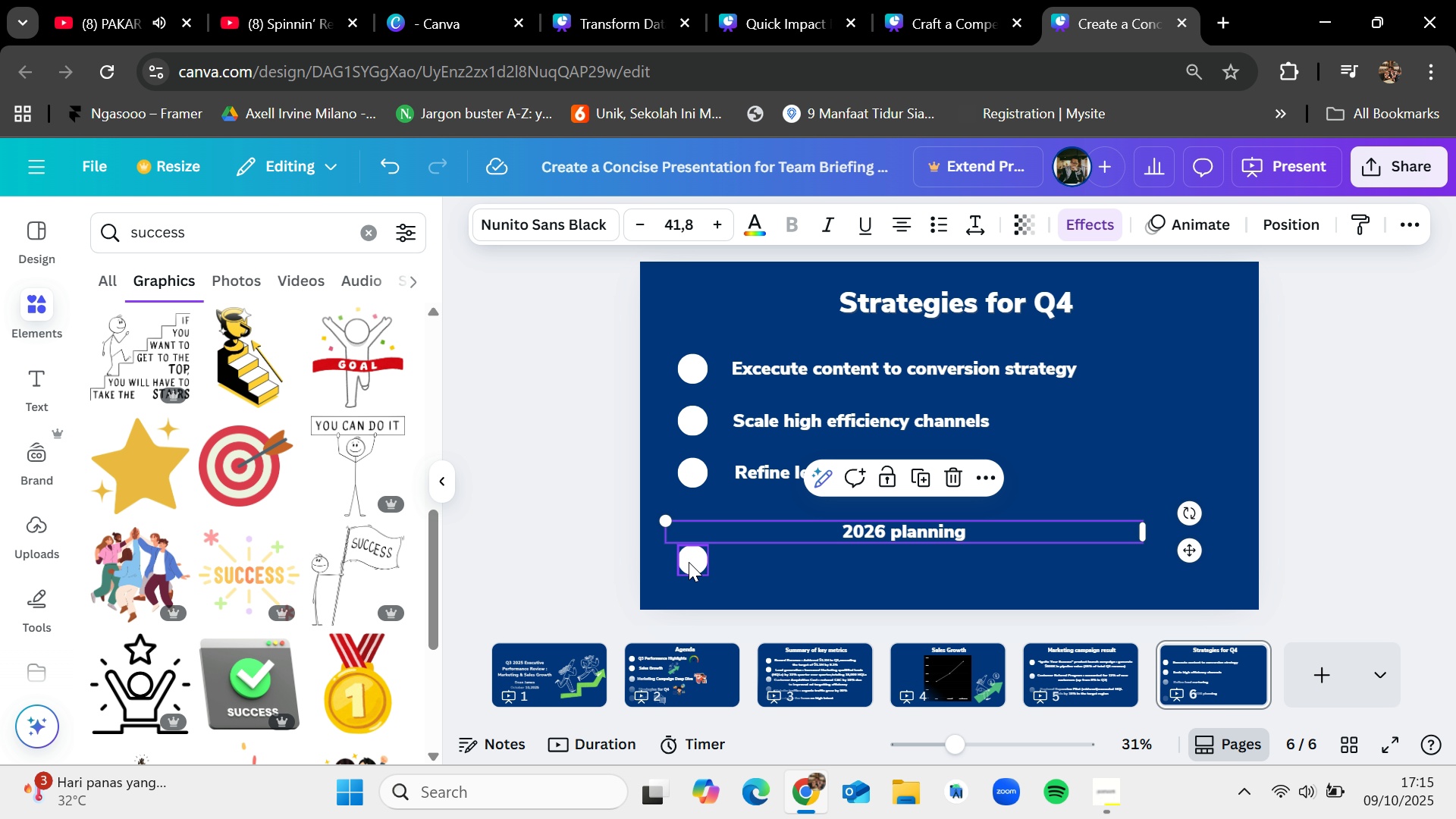 
left_click_drag(start_coordinate=[689, 560], to_coordinate=[691, 529])
 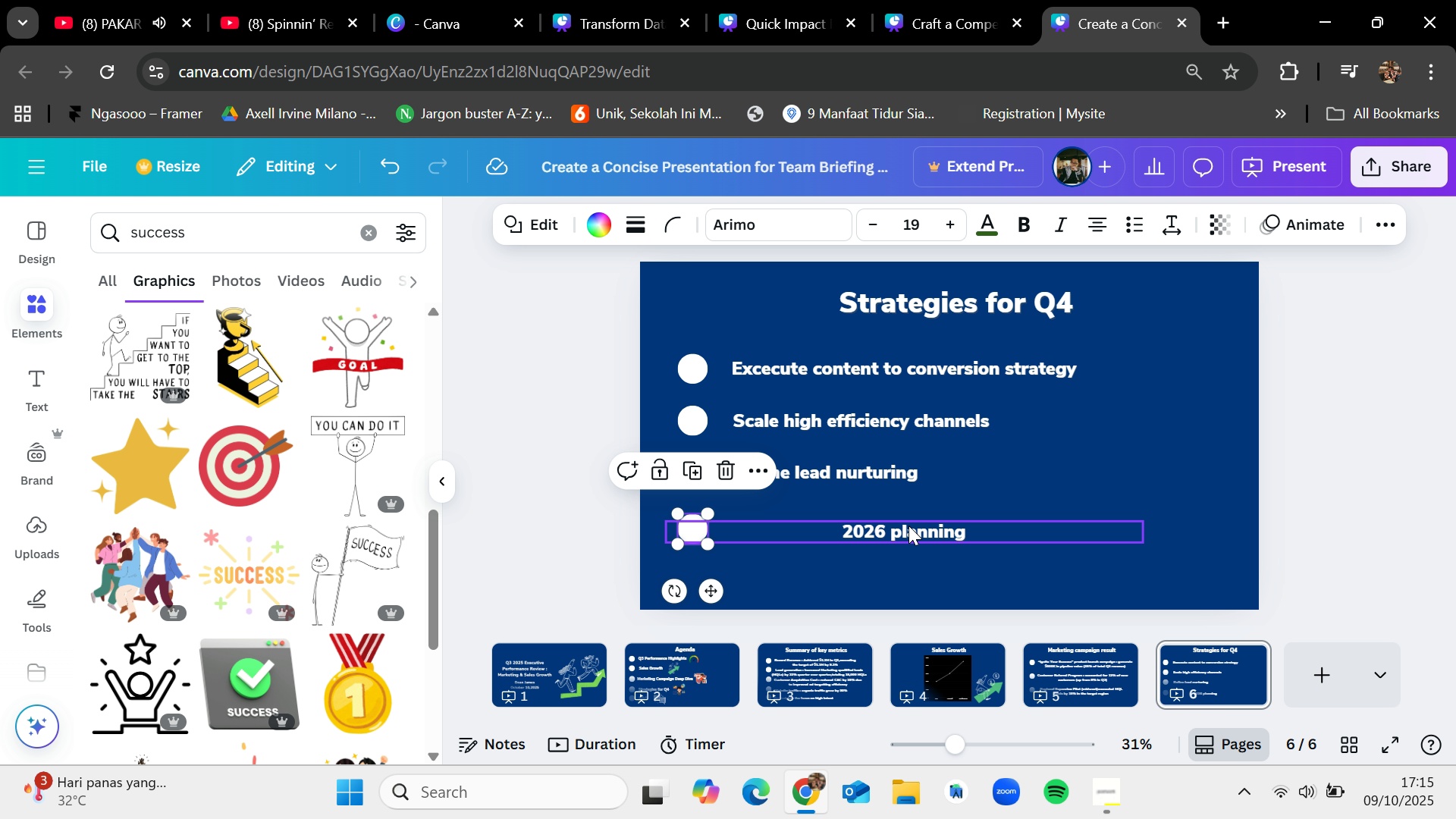 
left_click_drag(start_coordinate=[907, 526], to_coordinate=[799, 519])
 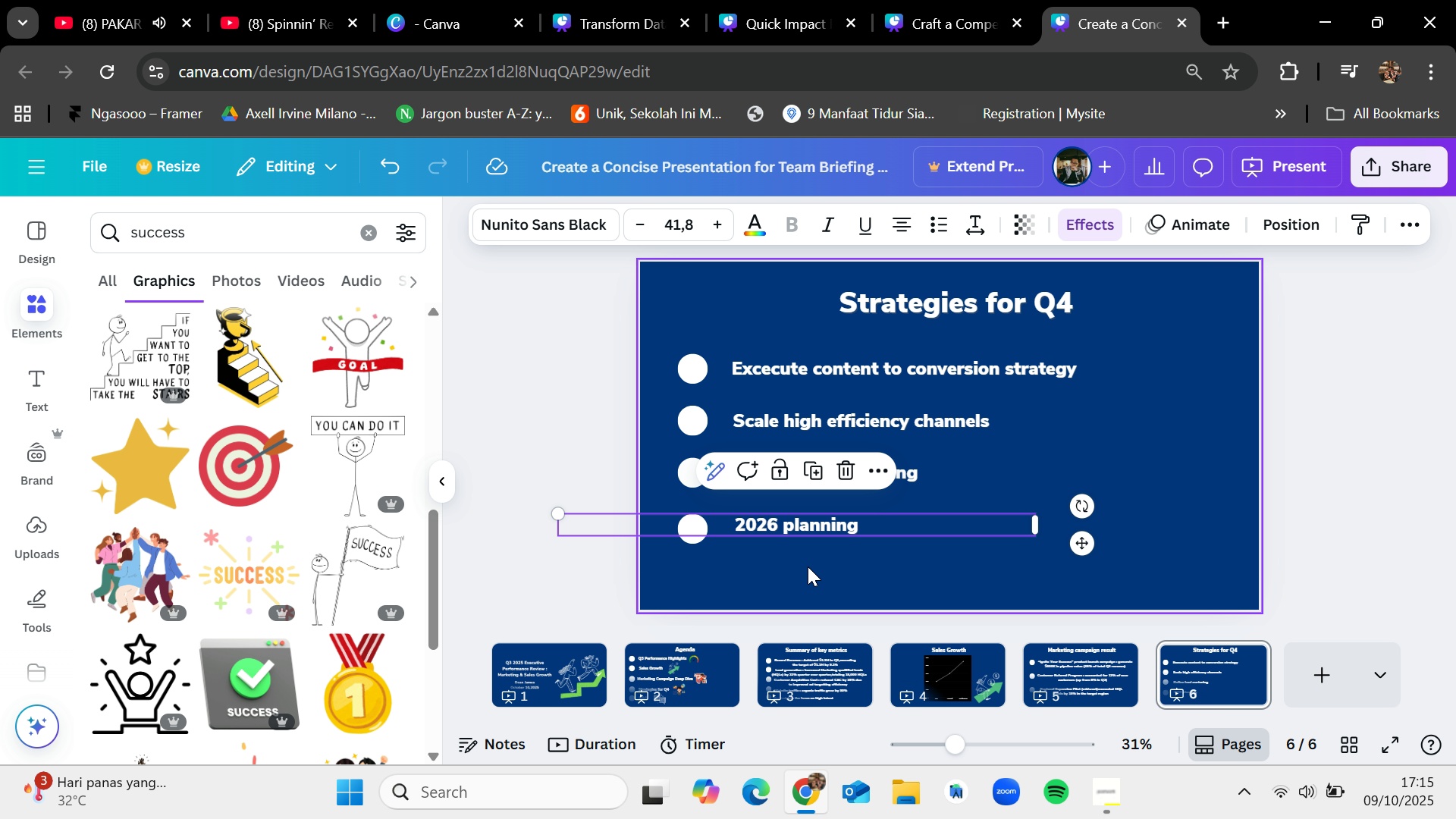 
left_click([808, 566])
 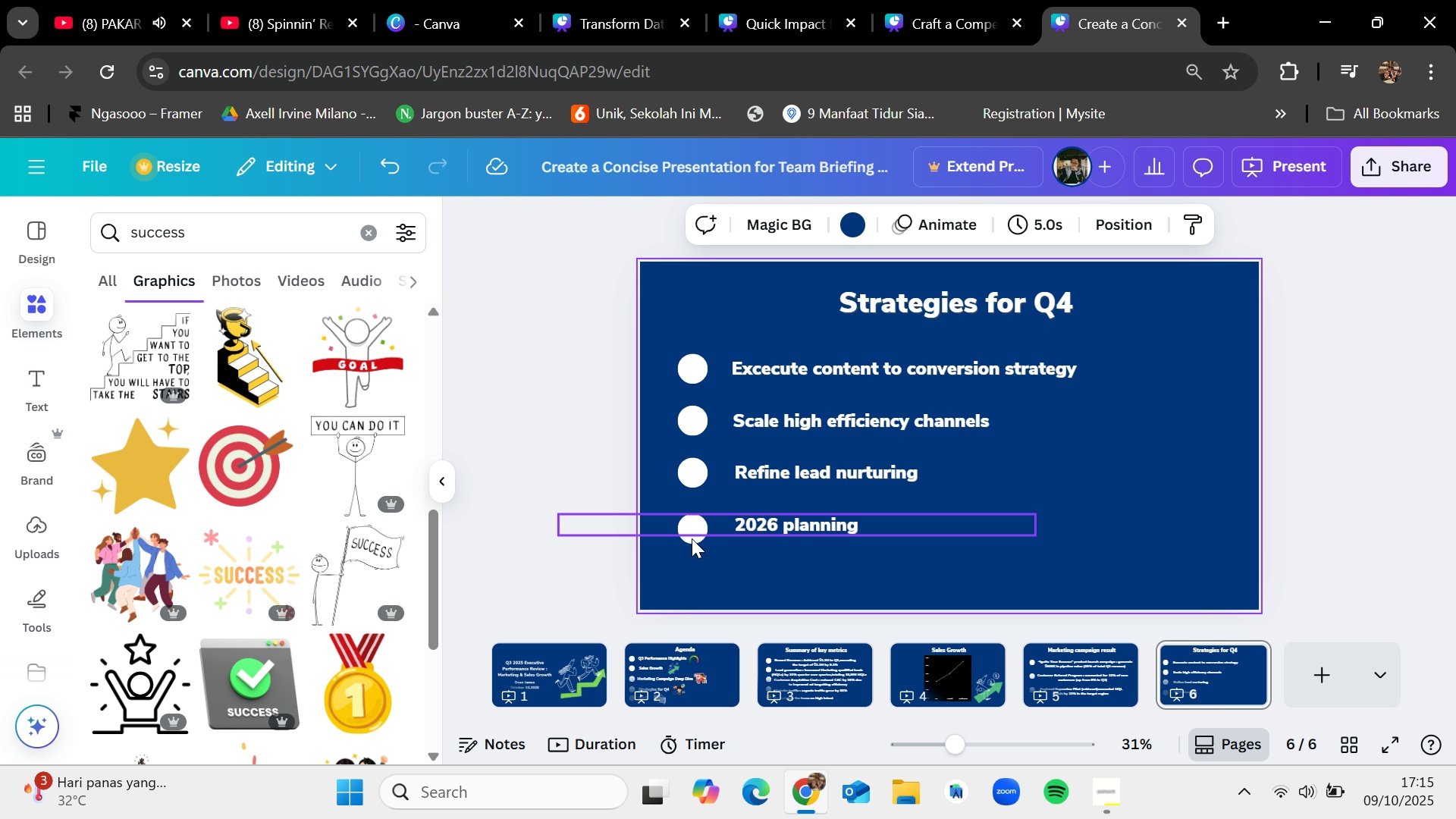 
left_click_drag(start_coordinate=[692, 539], to_coordinate=[692, 535])
 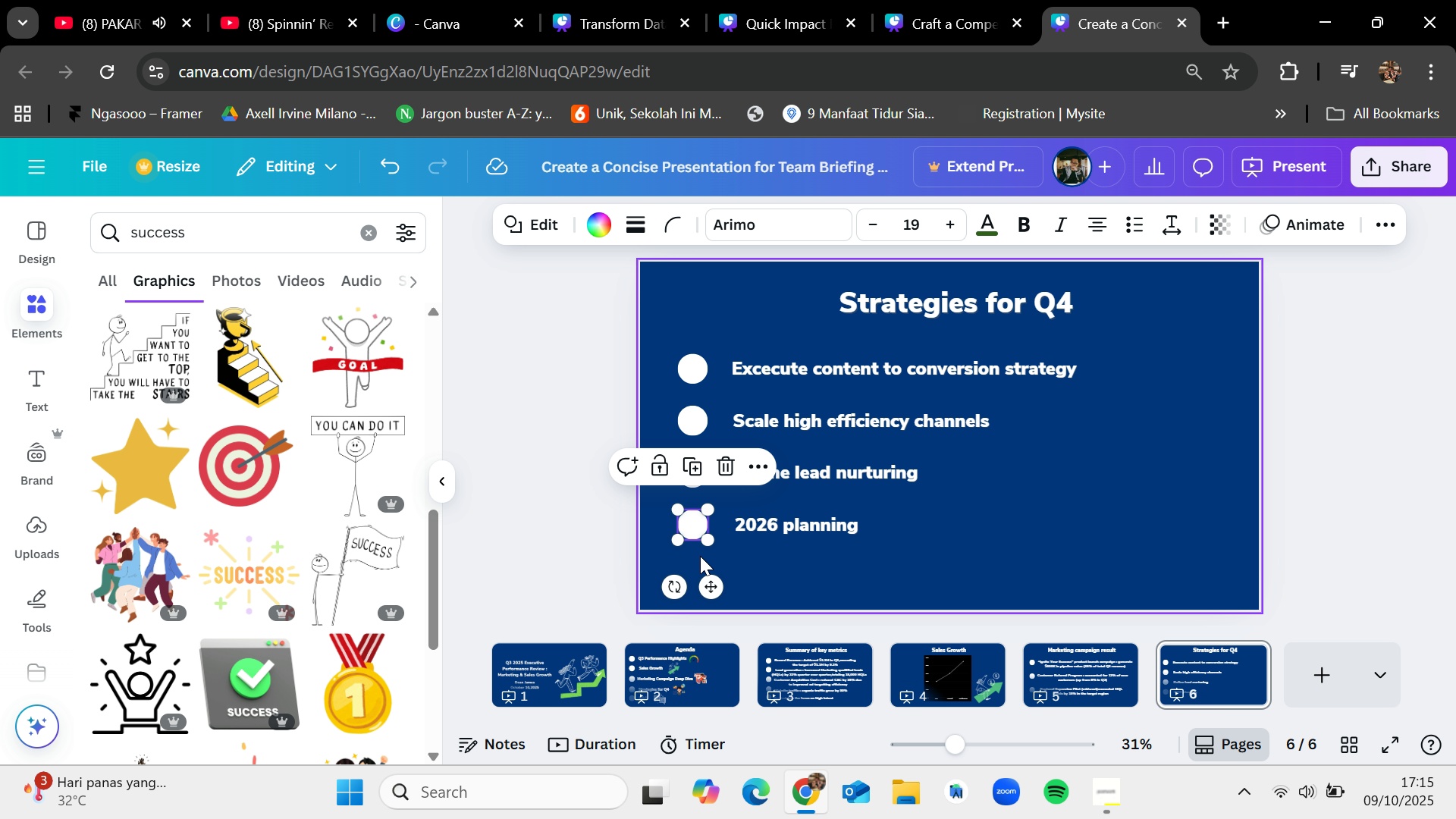 
key(Control+Z)
 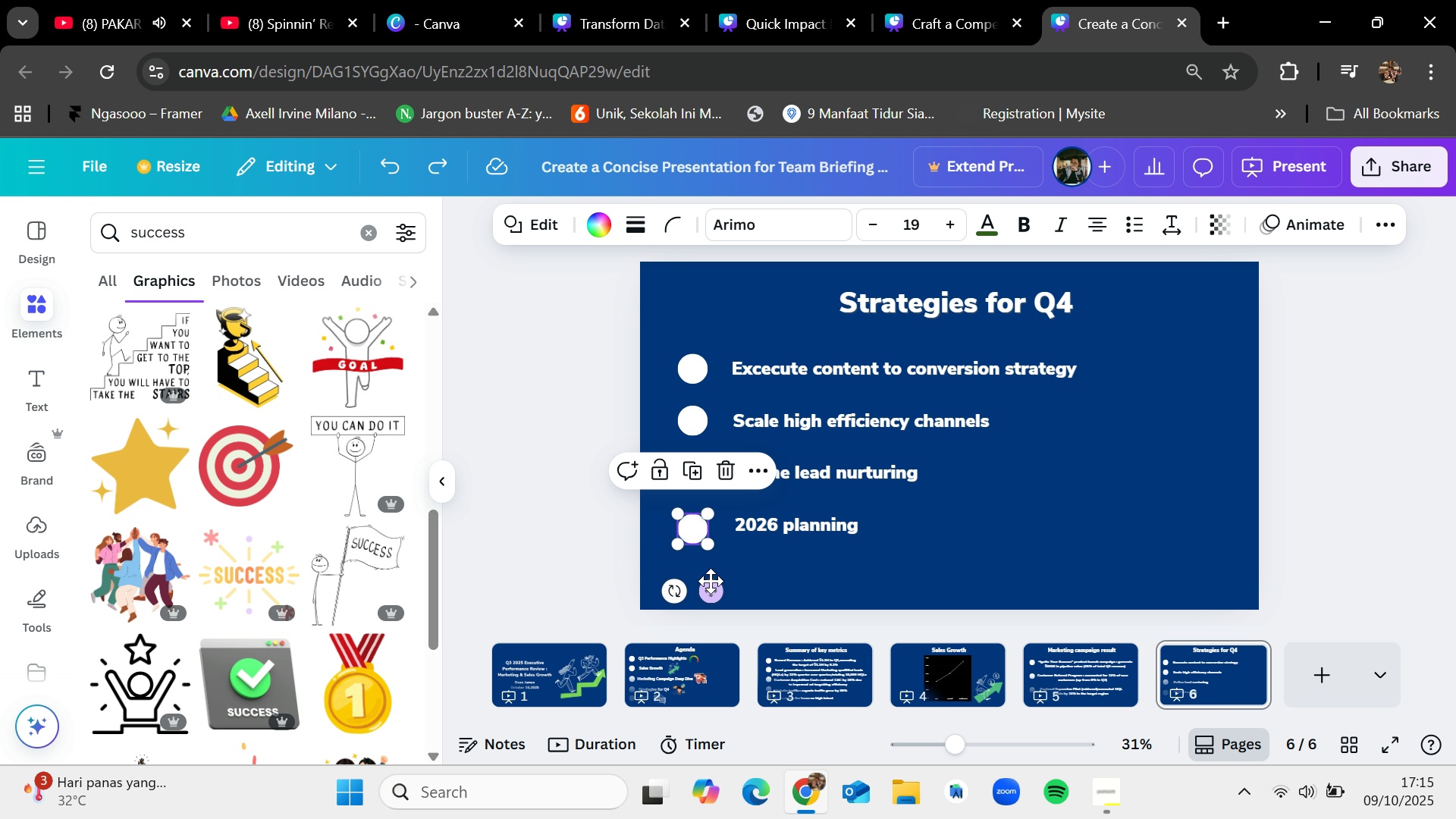 
left_click_drag(start_coordinate=[711, 581], to_coordinate=[708, 575])
 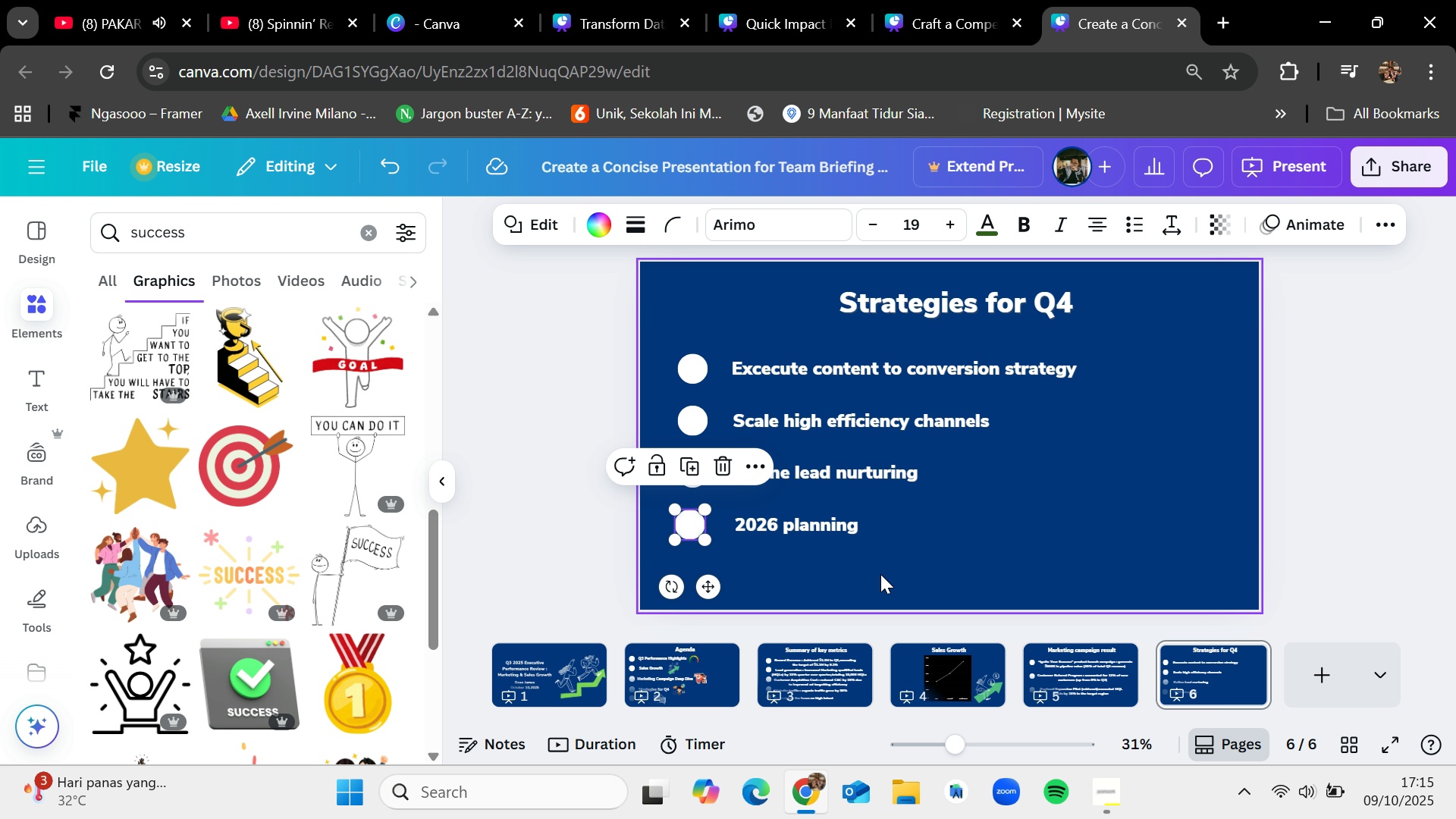 
left_click([880, 574])
 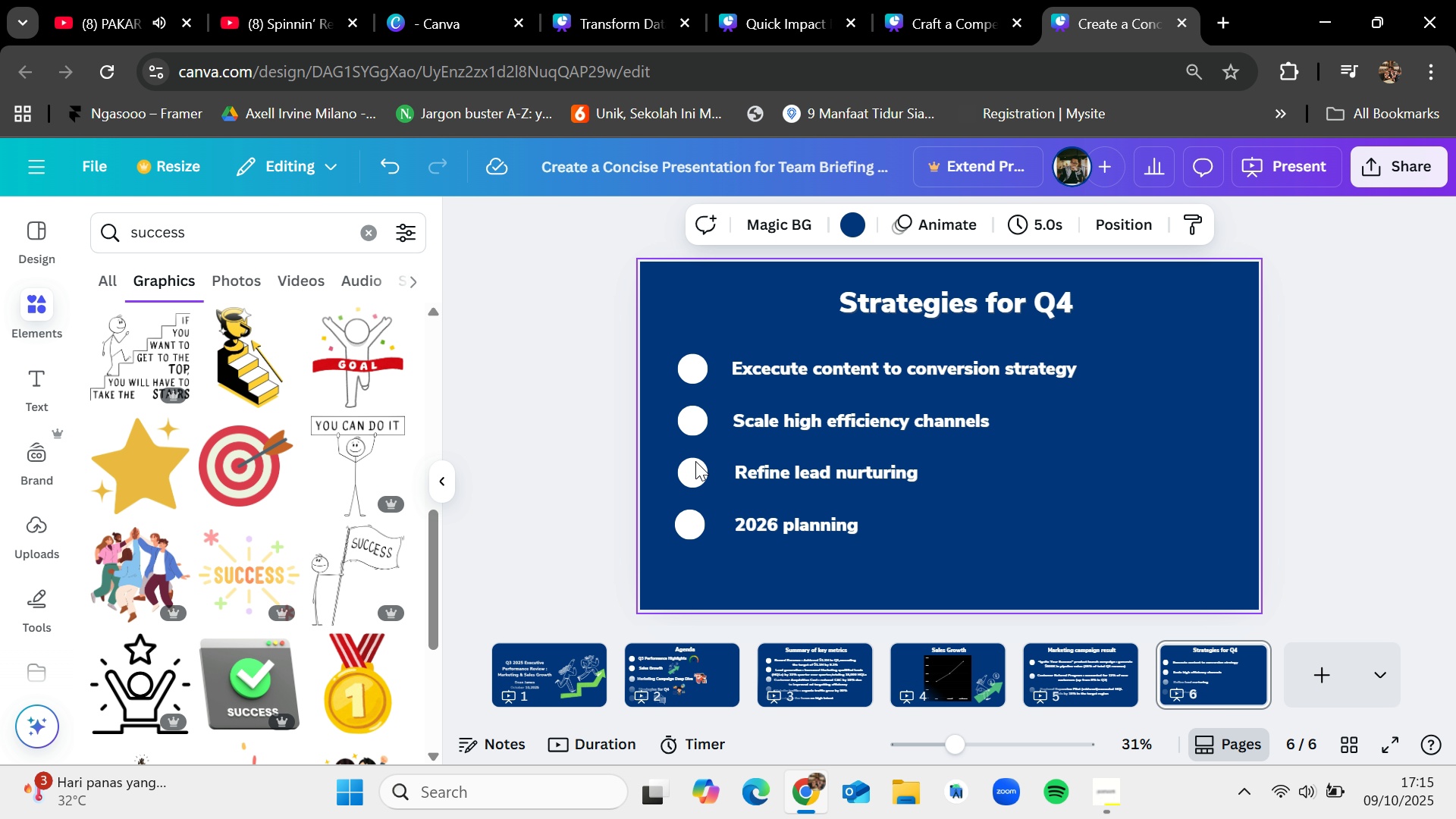 
wait(6.8)
 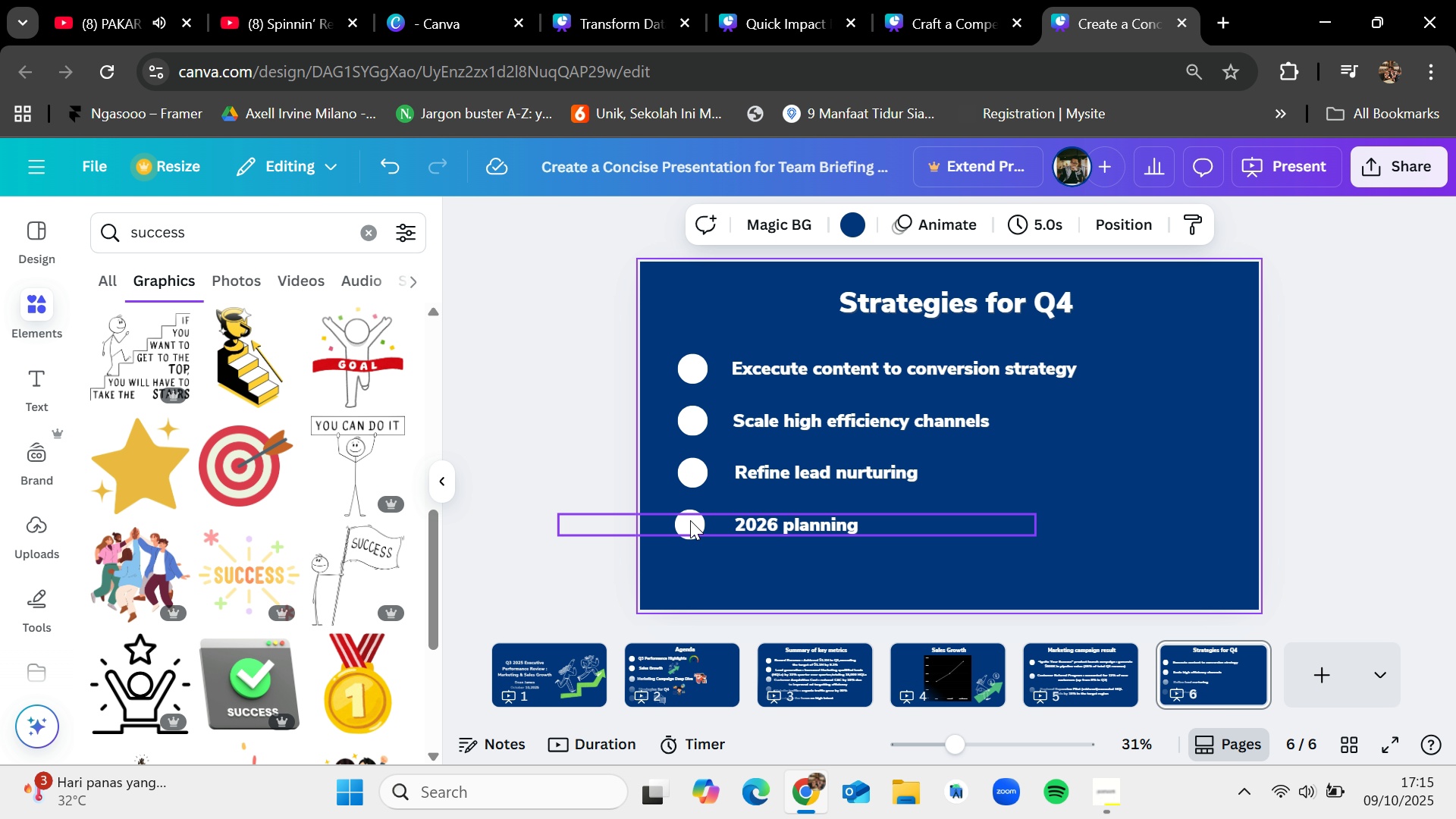 
left_click([806, 475])
 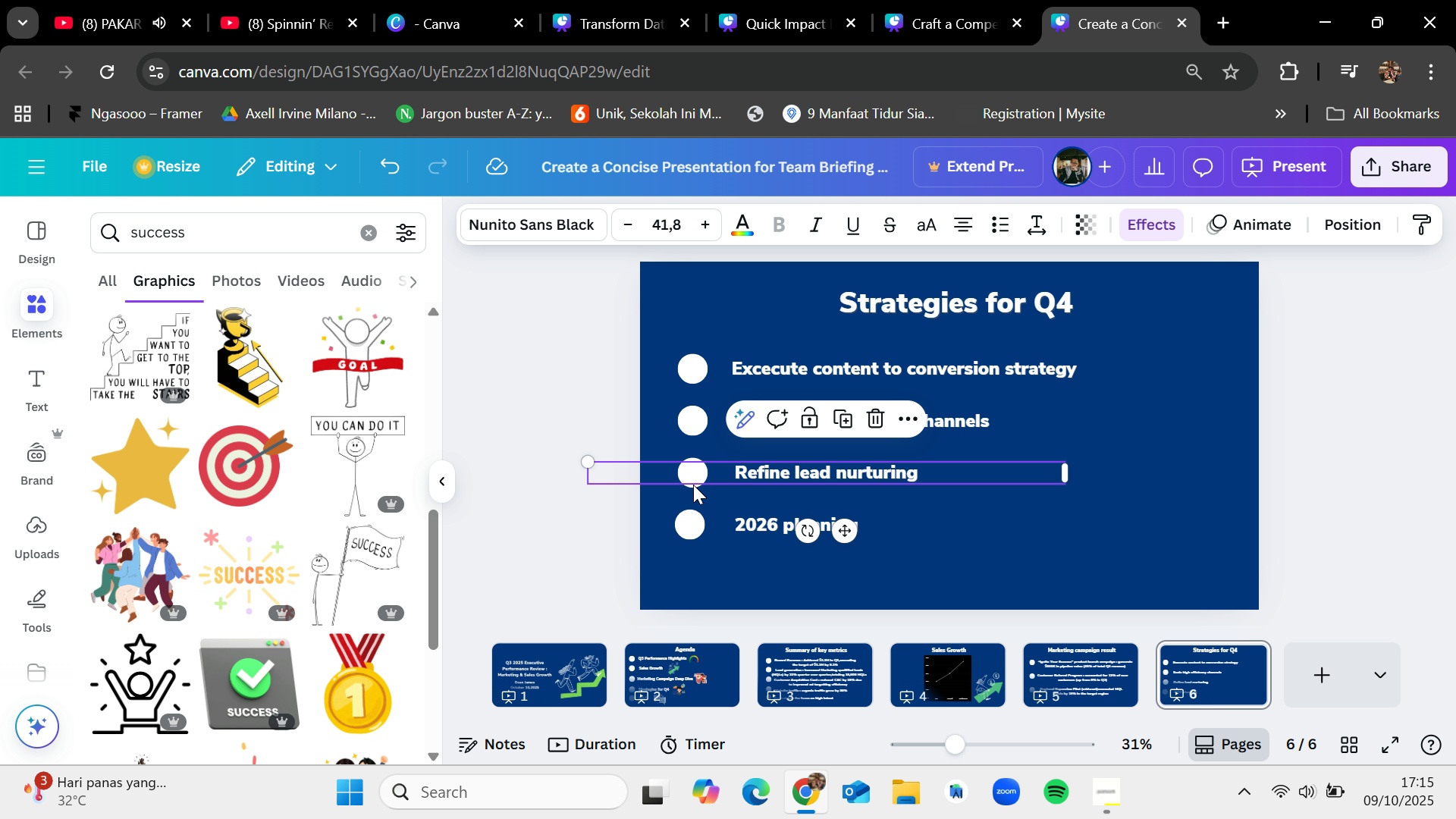 
left_click([693, 485])
 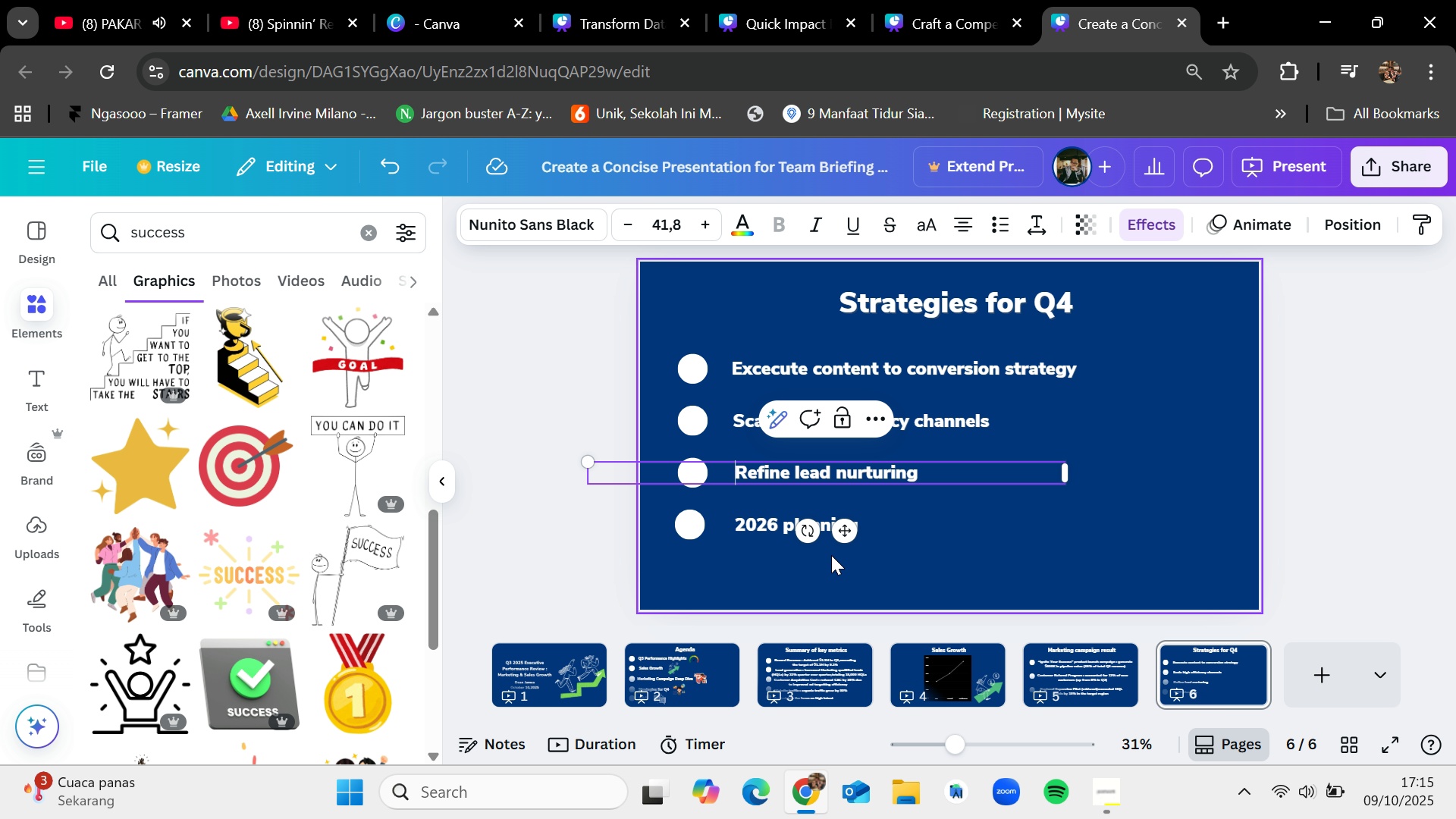 
left_click([497, 463])
 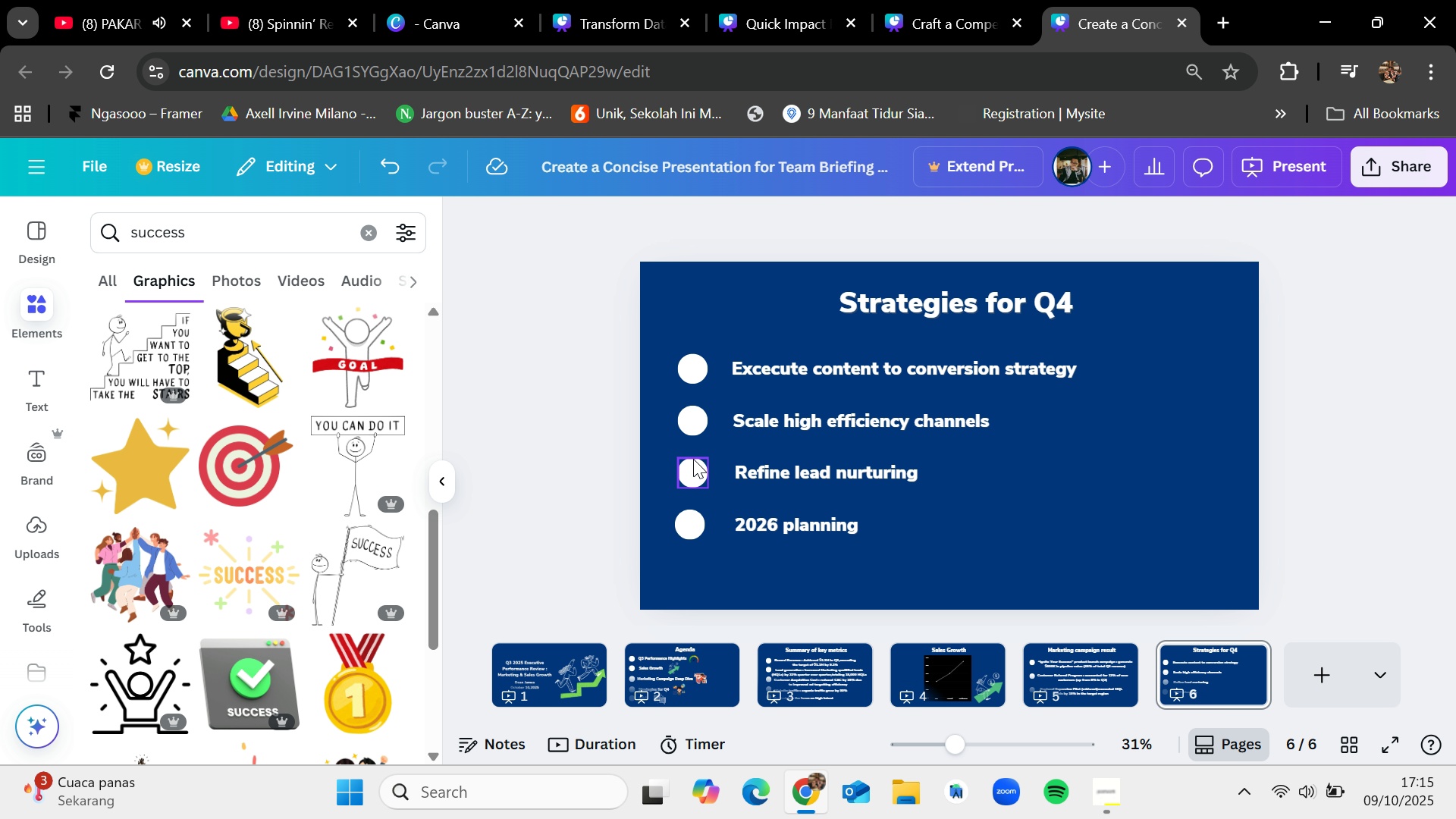 
left_click_drag(start_coordinate=[692, 459], to_coordinate=[687, 459])
 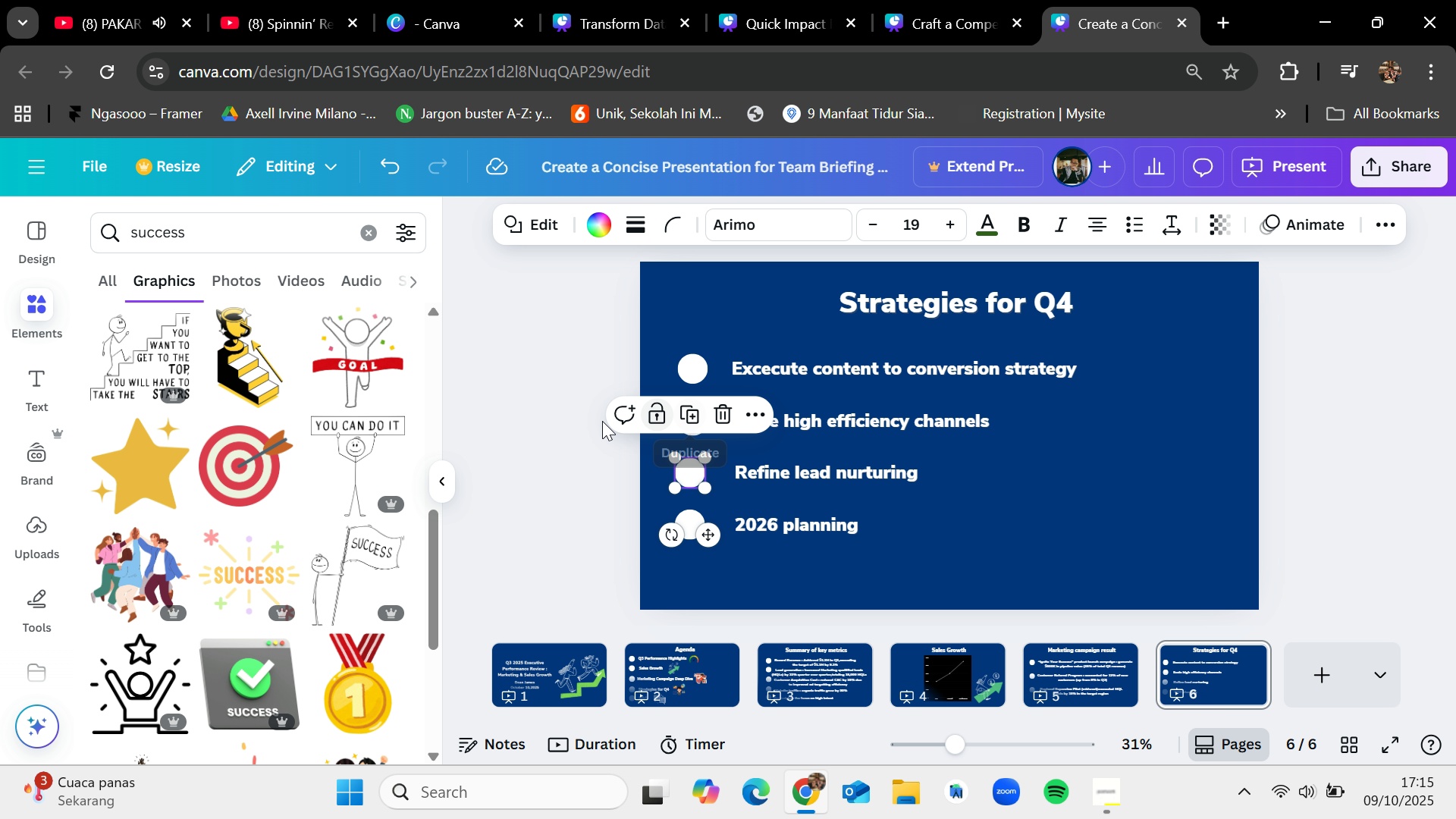 
left_click([602, 422])
 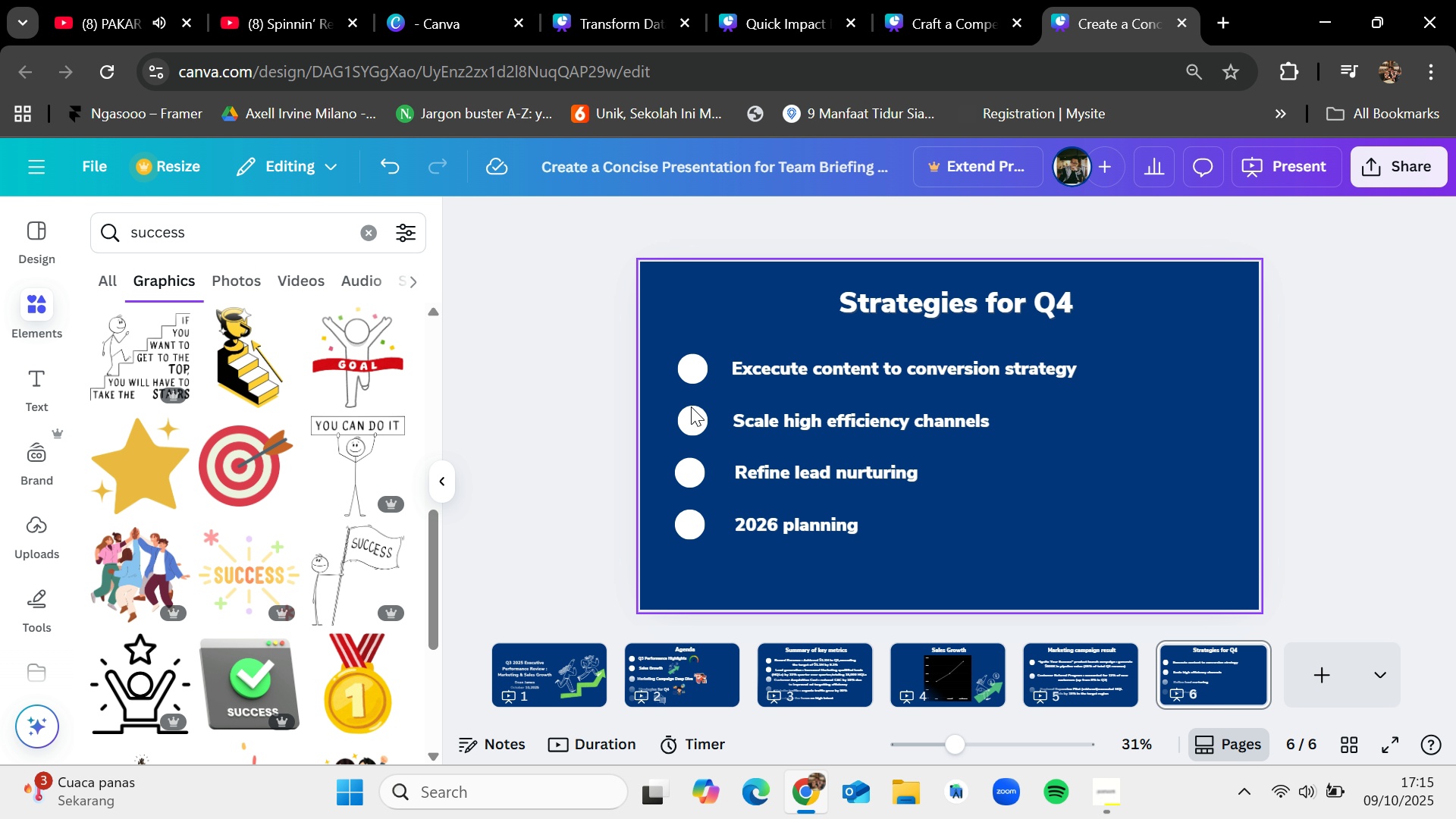 
left_click_drag(start_coordinate=[691, 406], to_coordinate=[686, 407])
 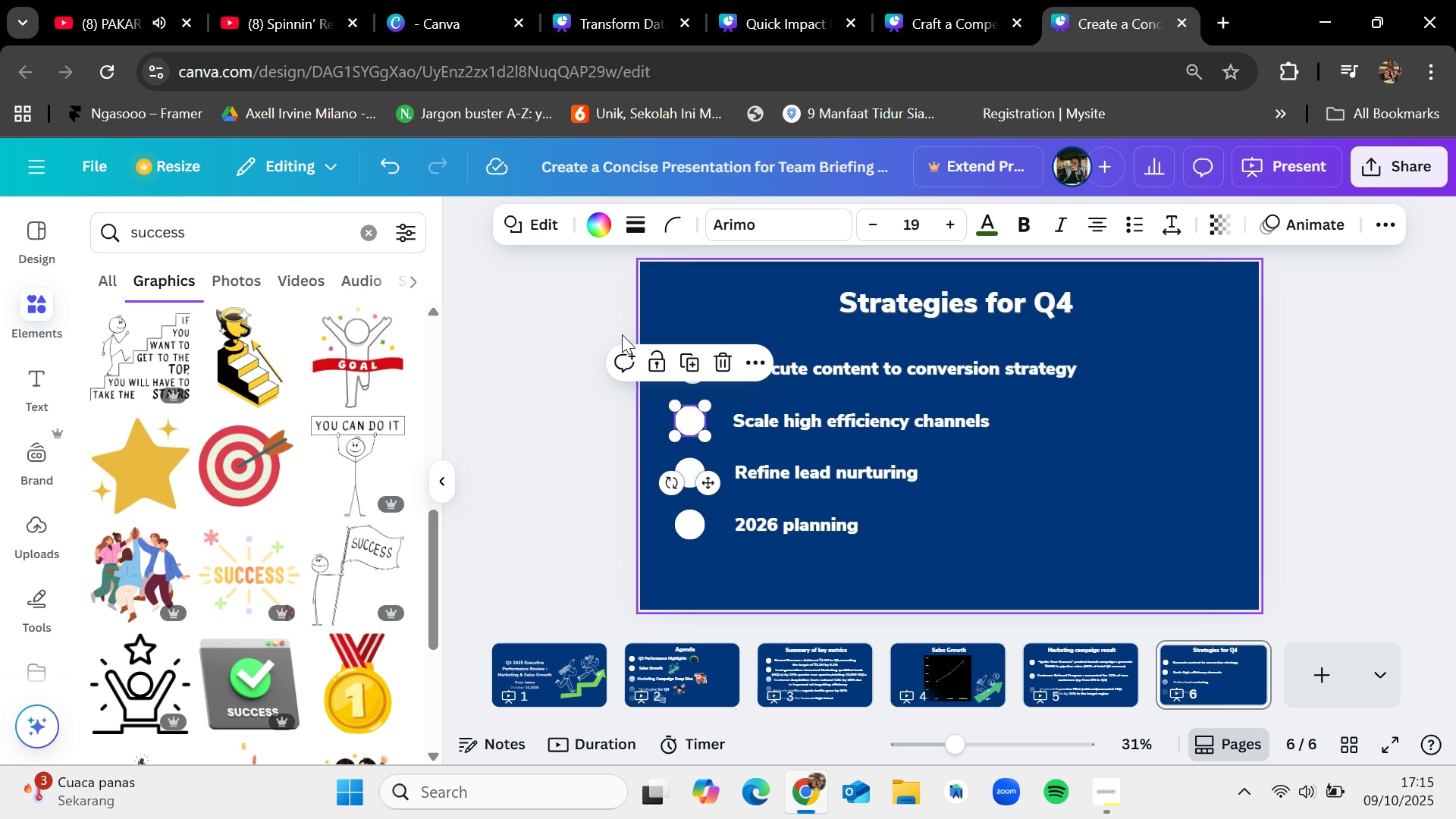 
left_click([577, 360])
 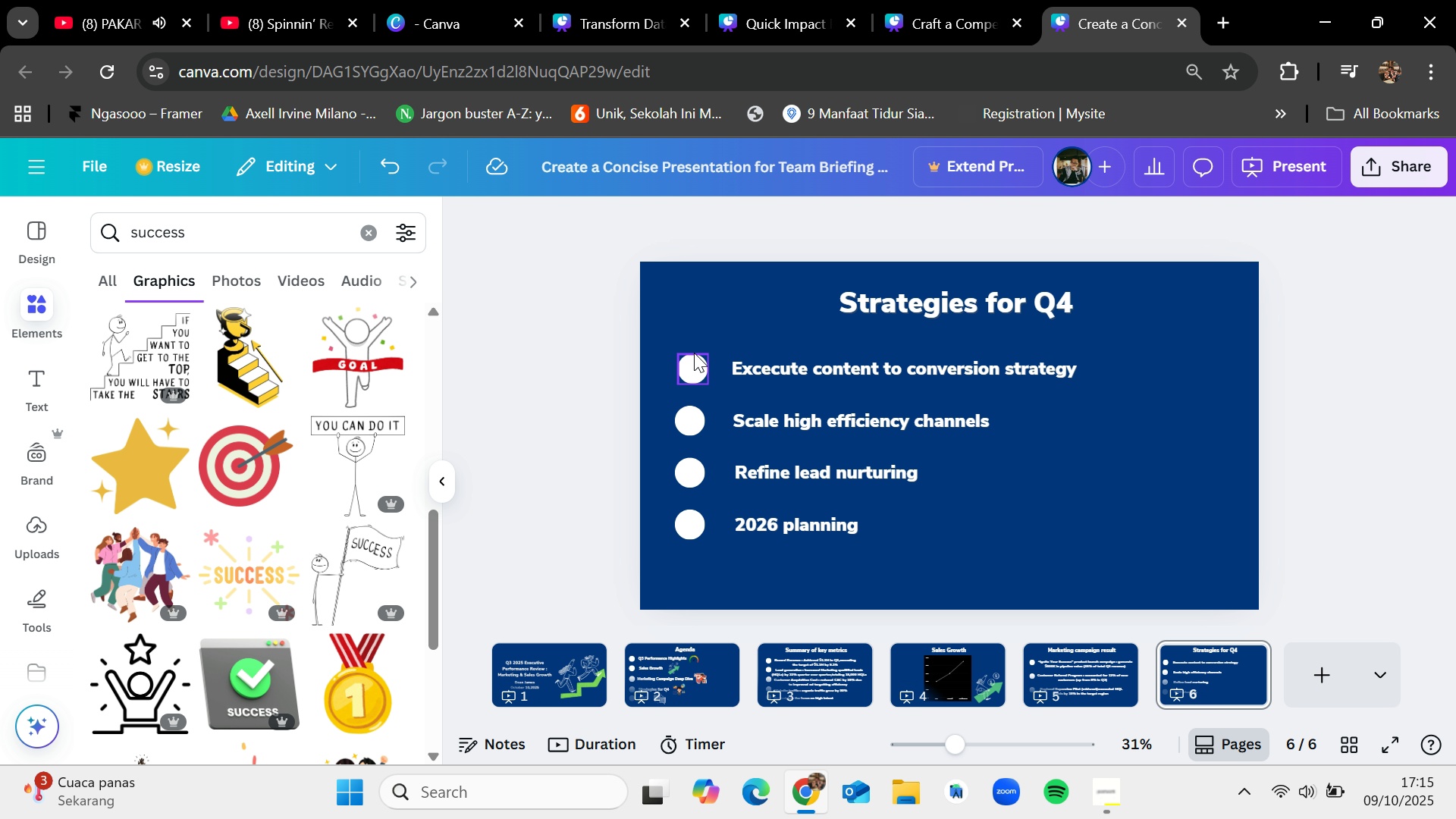 
left_click([694, 351])
 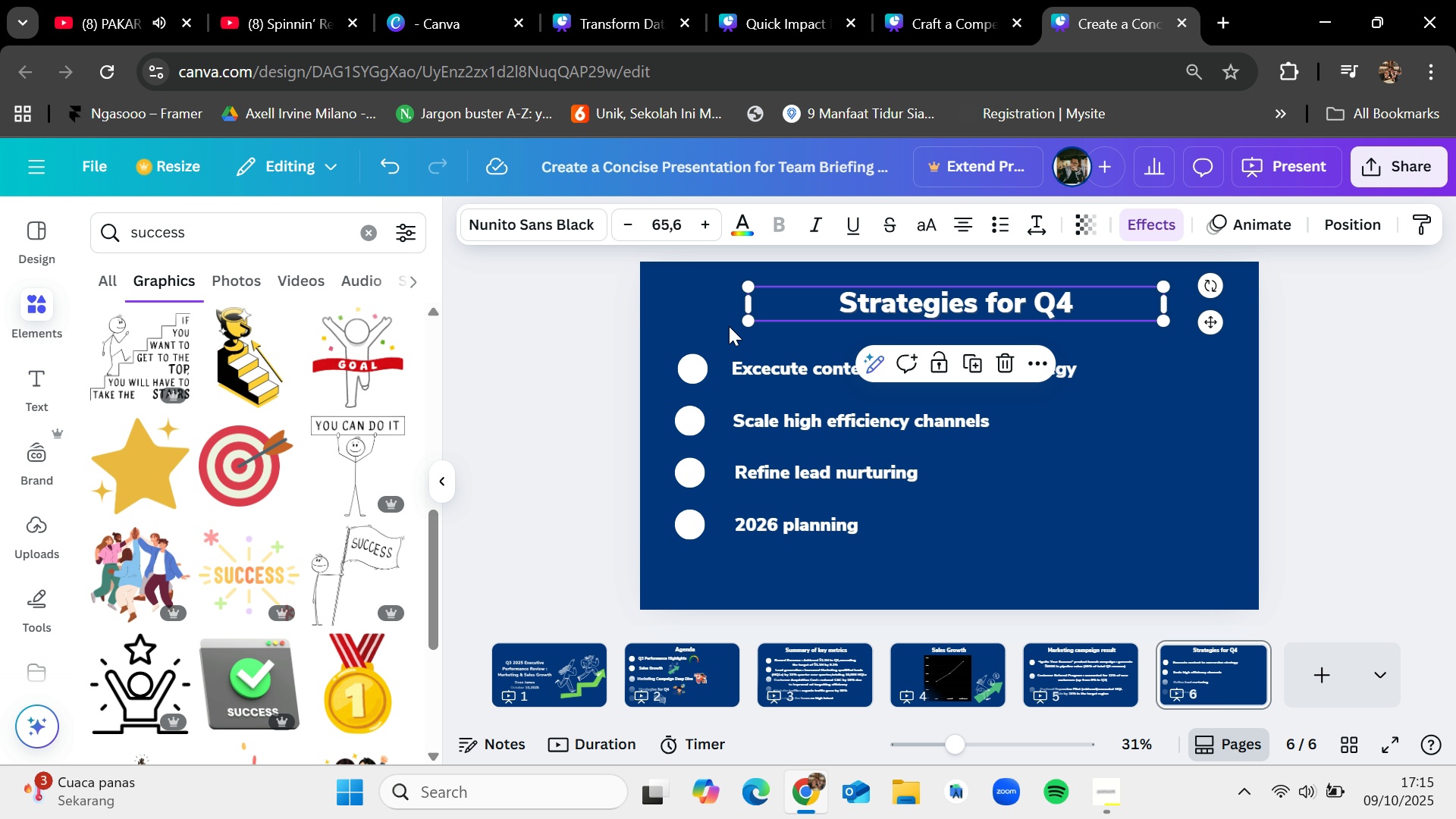 
left_click([701, 328])
 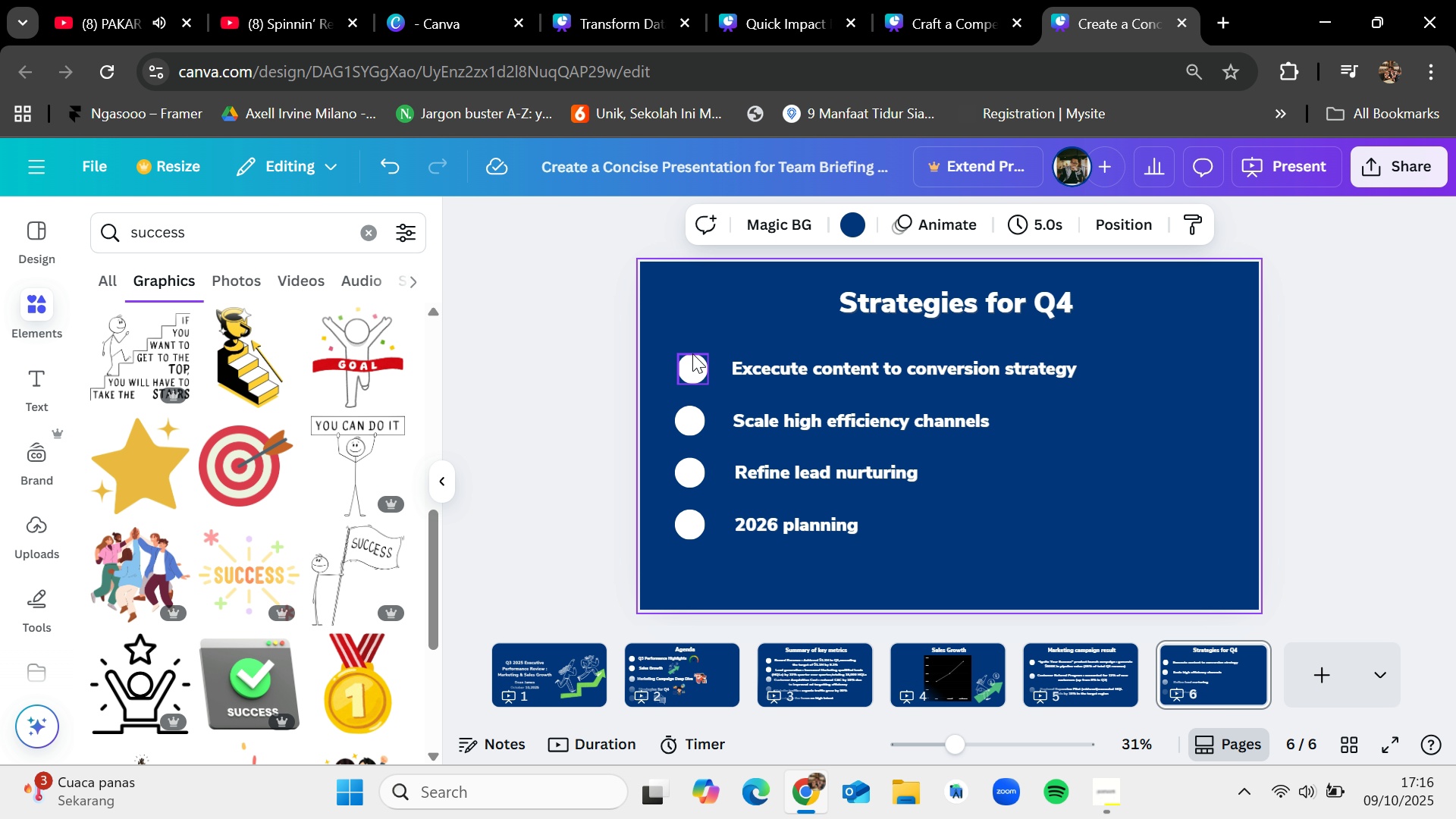 
left_click([692, 353])
 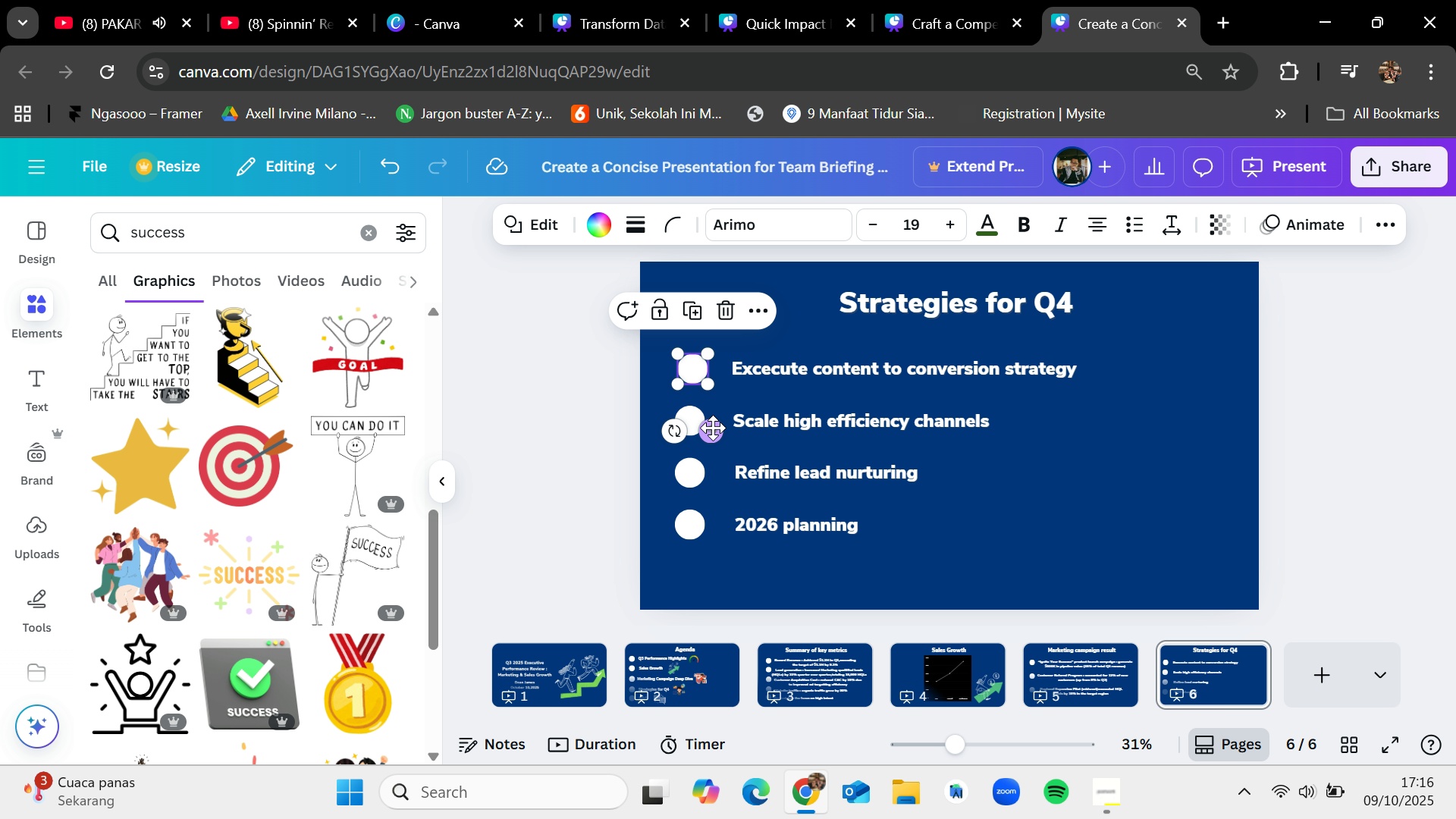 
left_click_drag(start_coordinate=[713, 428], to_coordinate=[708, 427])
 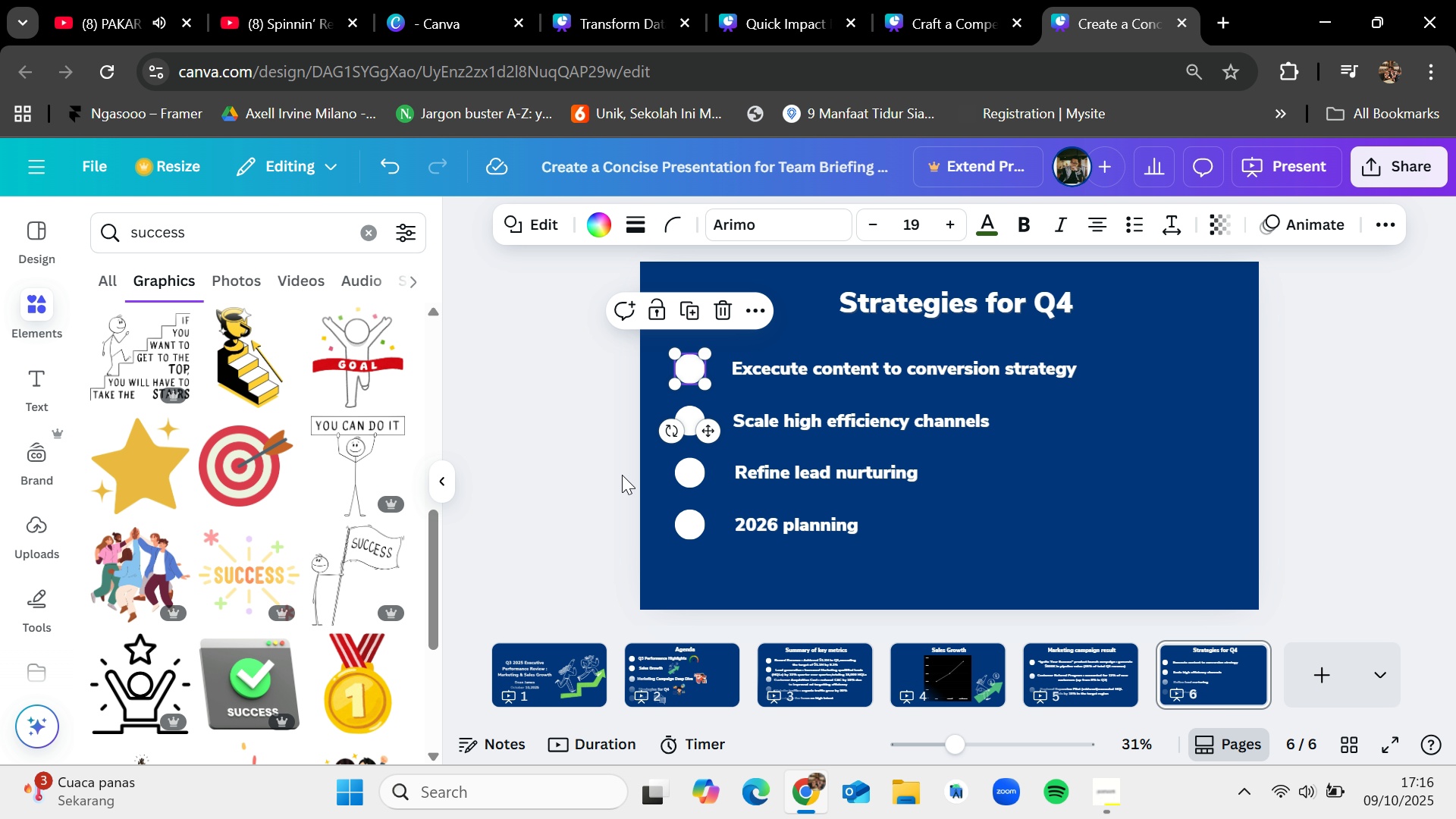 
left_click([622, 475])
 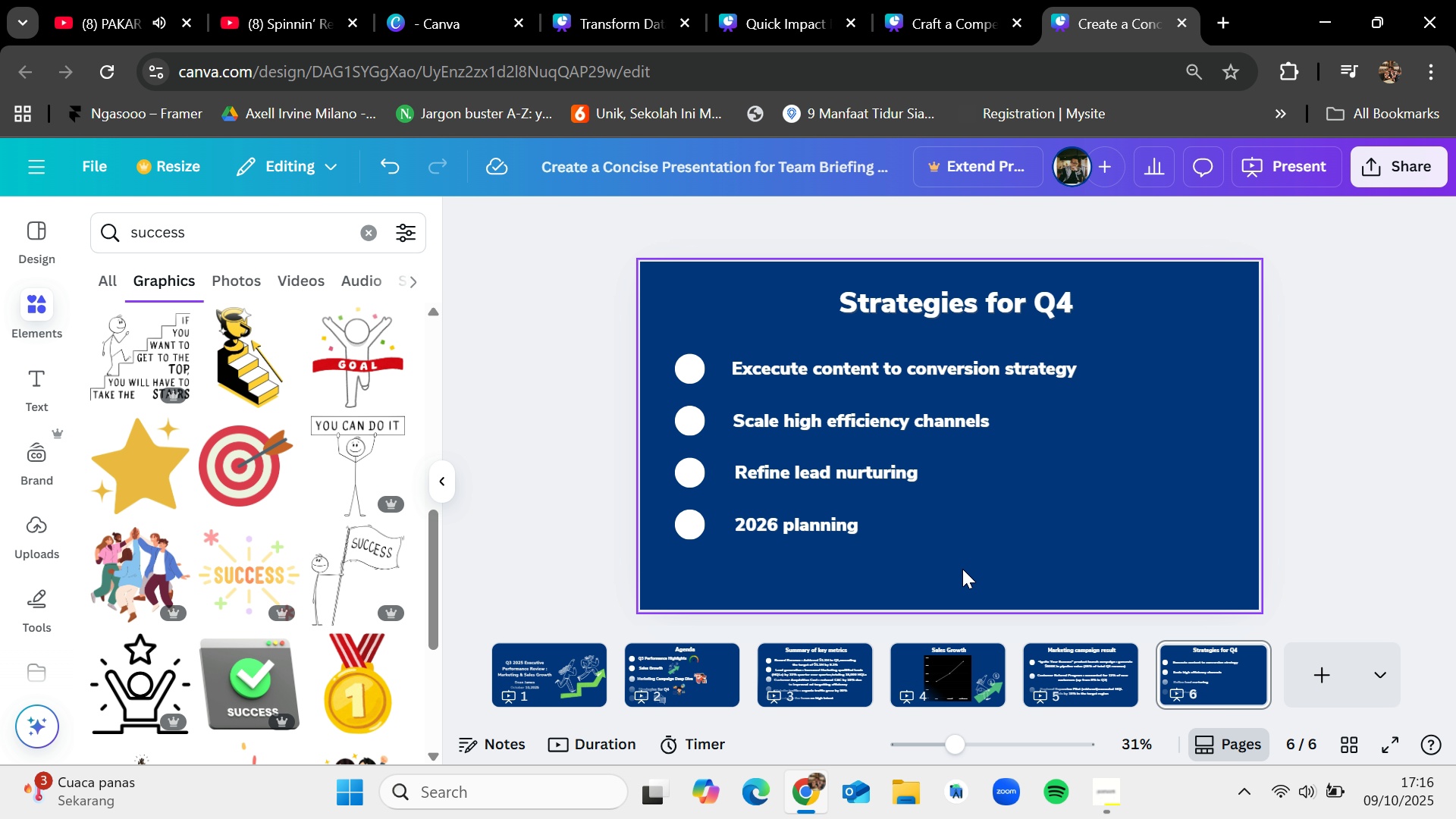 
left_click_drag(start_coordinate=[962, 569], to_coordinate=[677, 352])
 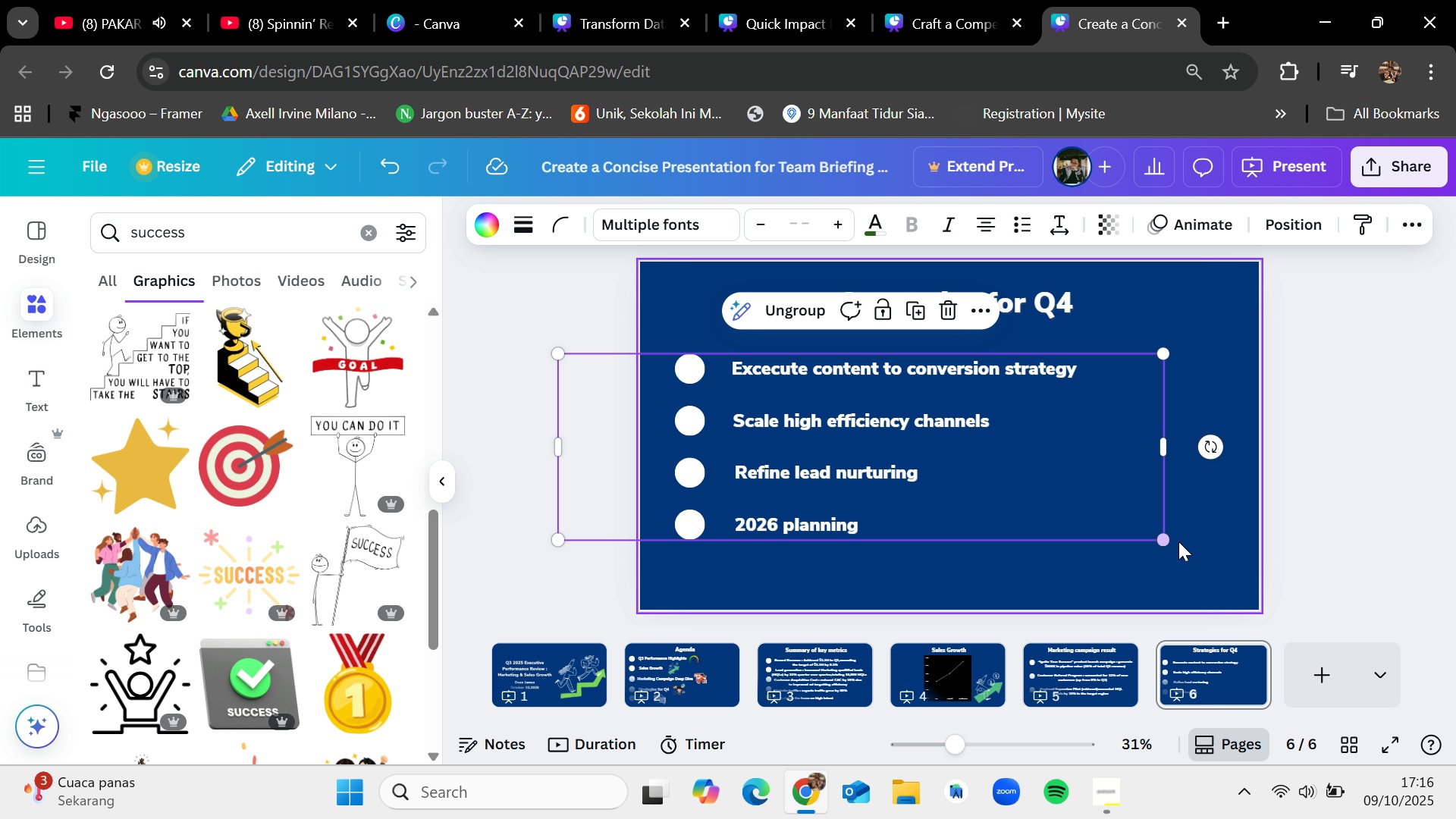 
left_click_drag(start_coordinate=[1166, 536], to_coordinate=[1194, 554])
 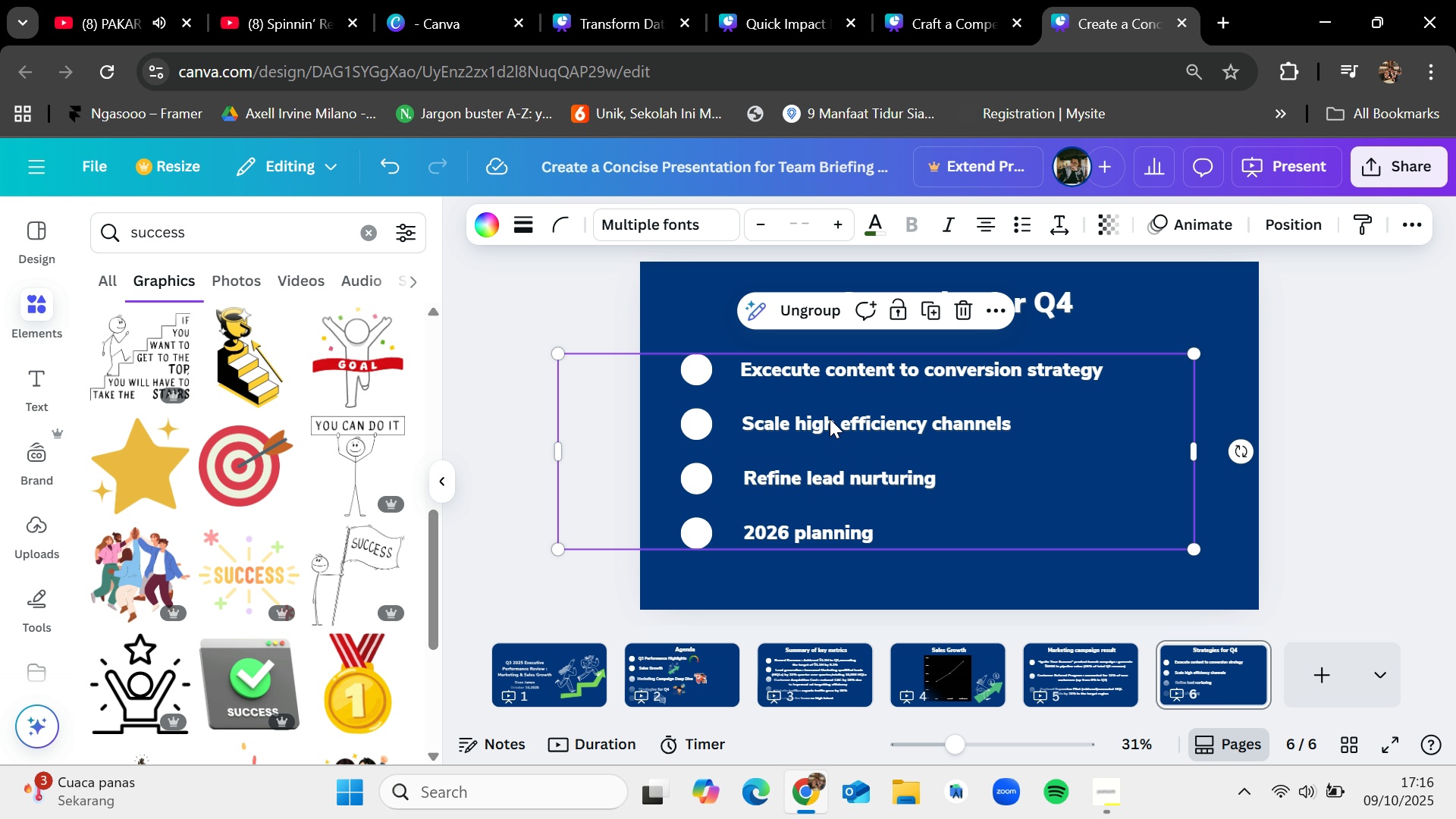 
left_click_drag(start_coordinate=[841, 419], to_coordinate=[867, 427])
 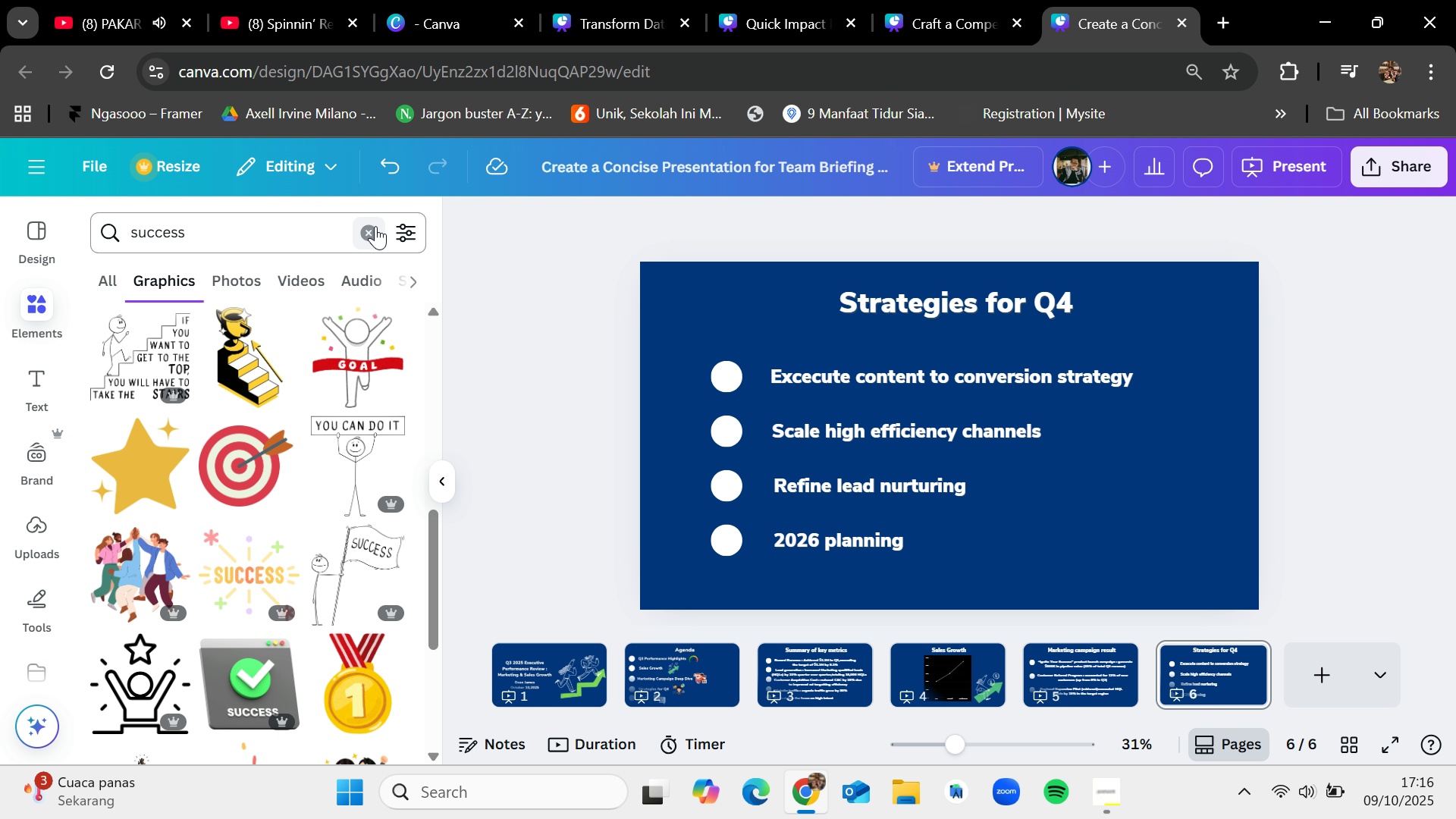 
type(strategy)
 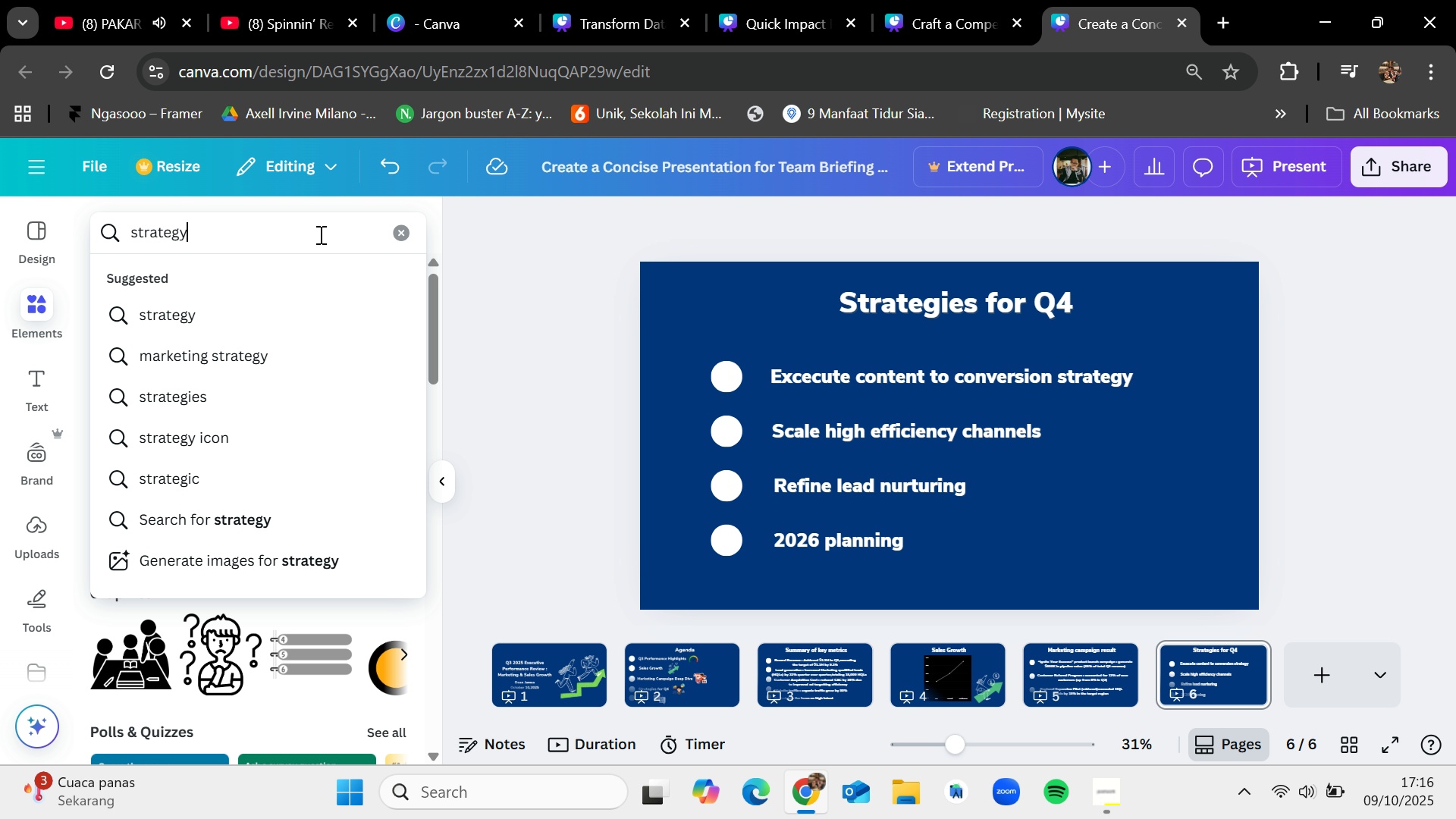 
key(Enter)
 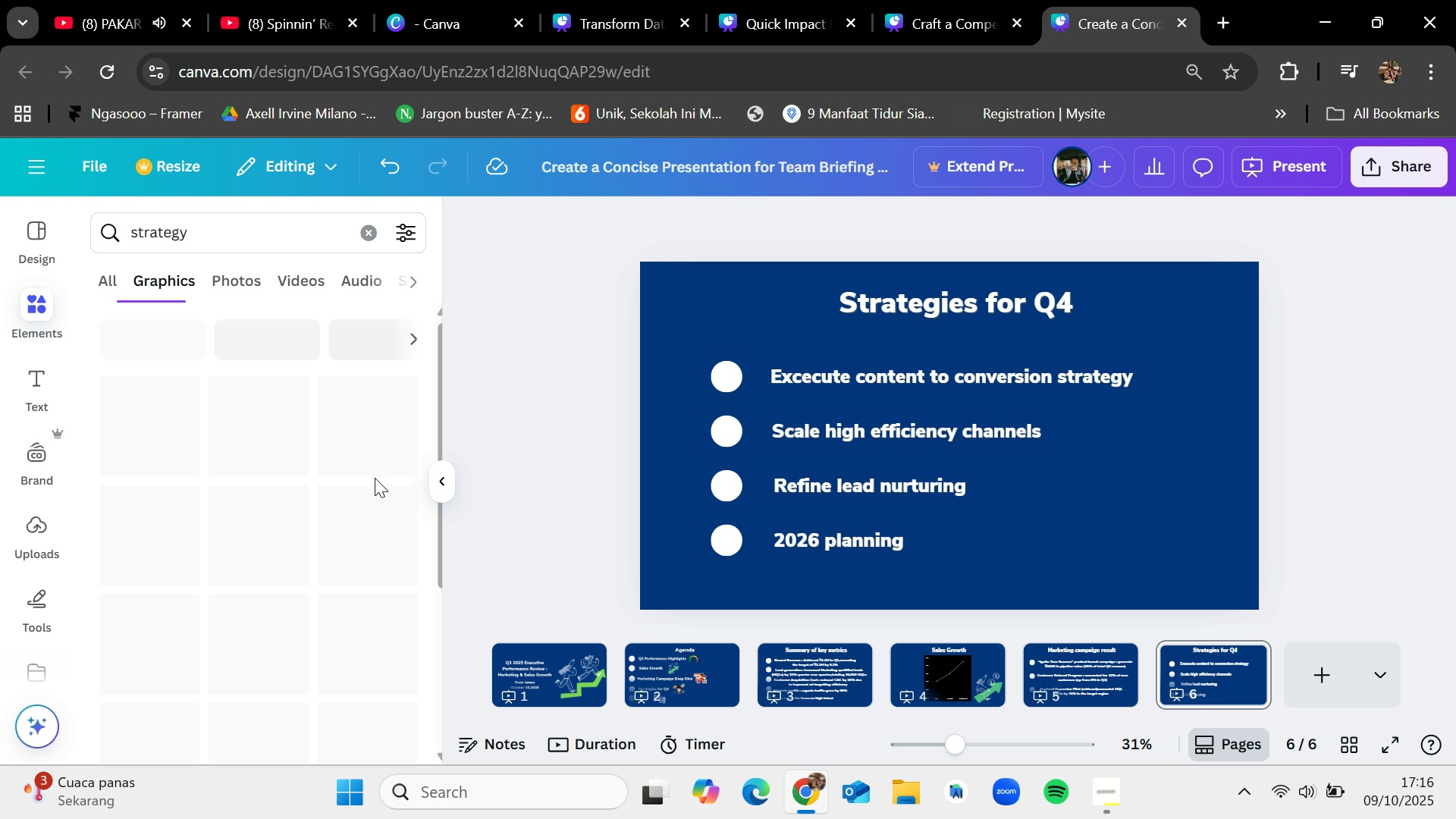 
wait(5.45)
 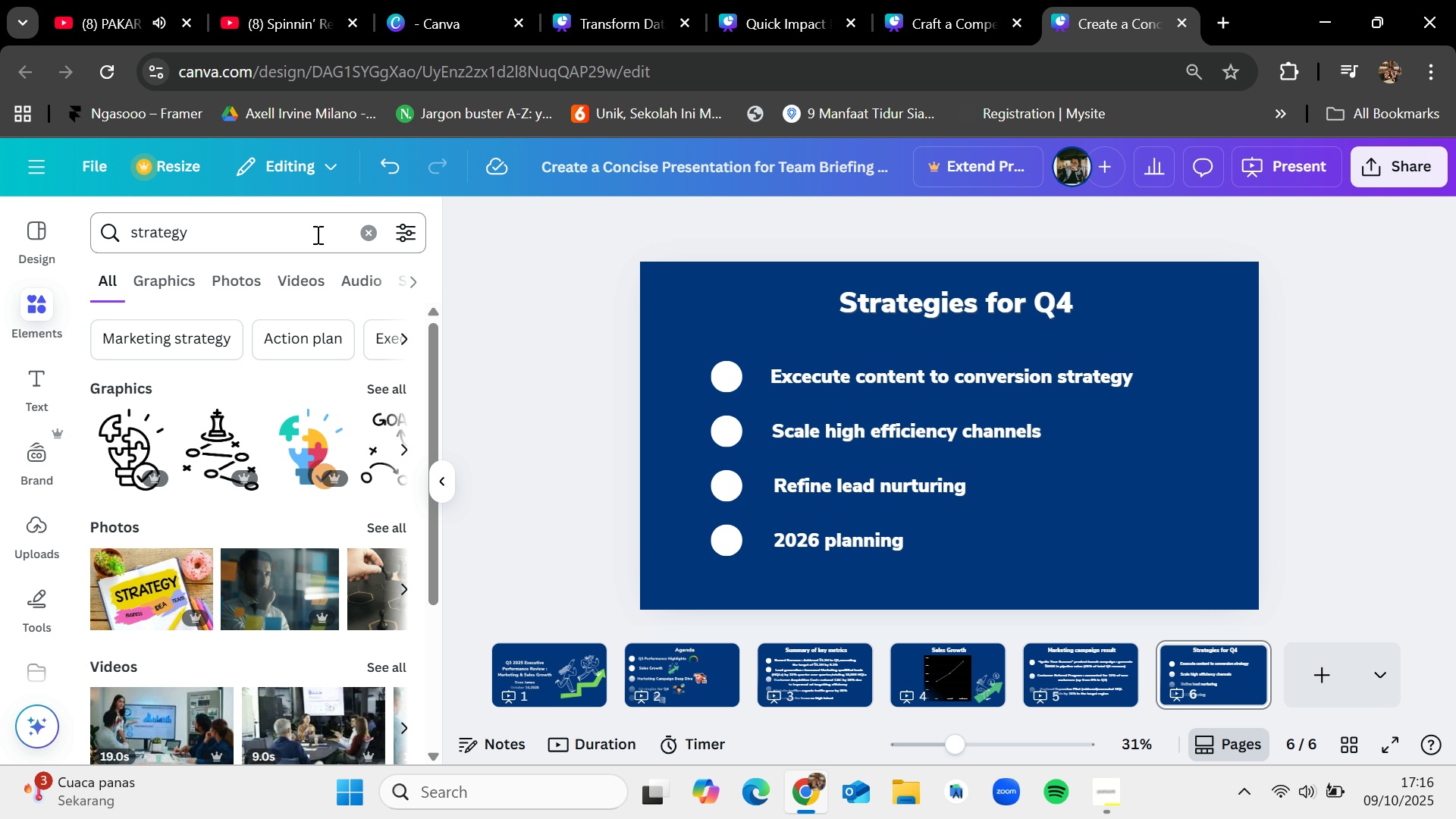 
left_click_drag(start_coordinate=[240, 648], to_coordinate=[1017, 396])
 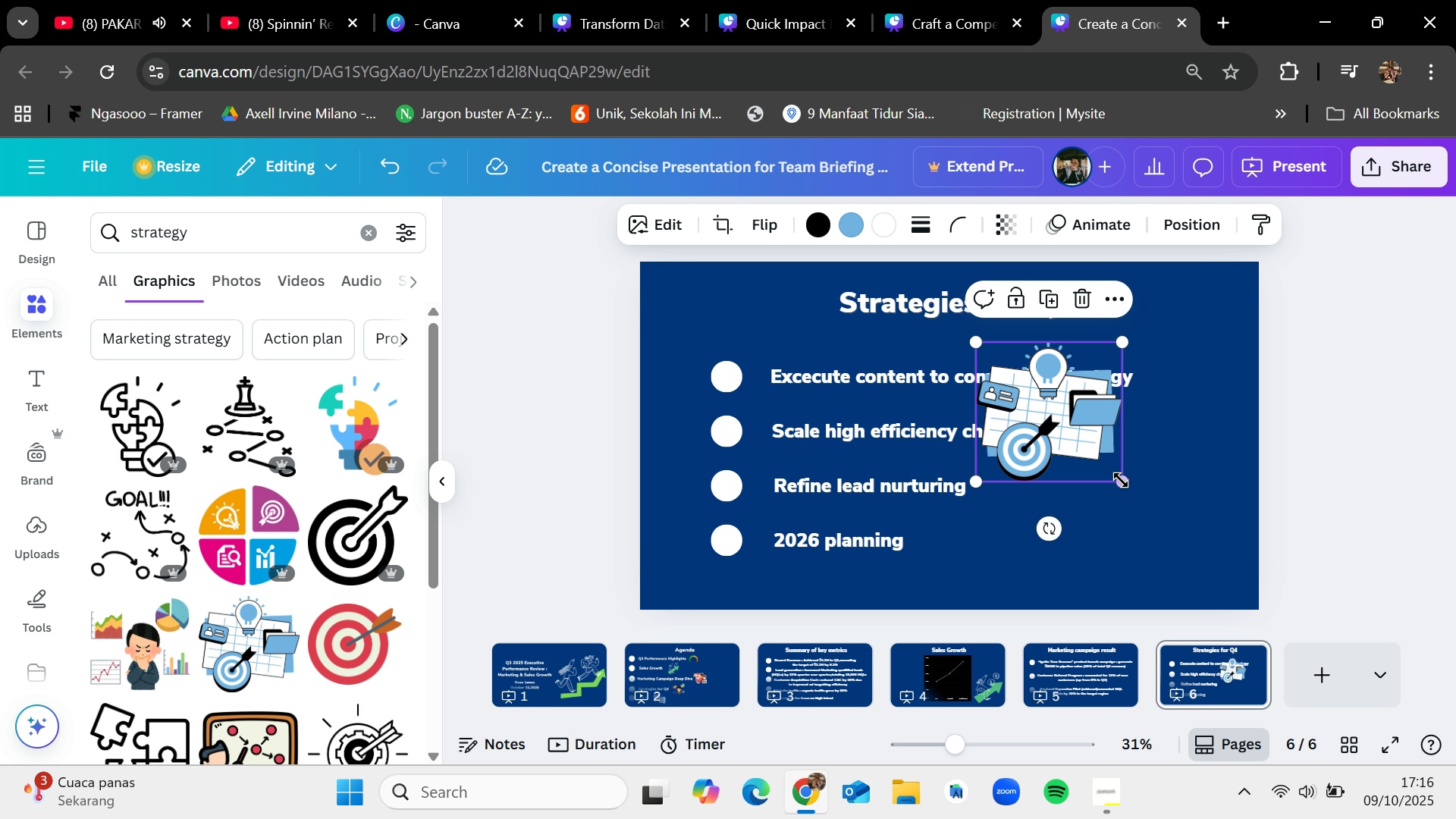 
left_click_drag(start_coordinate=[1124, 481], to_coordinate=[1223, 555])
 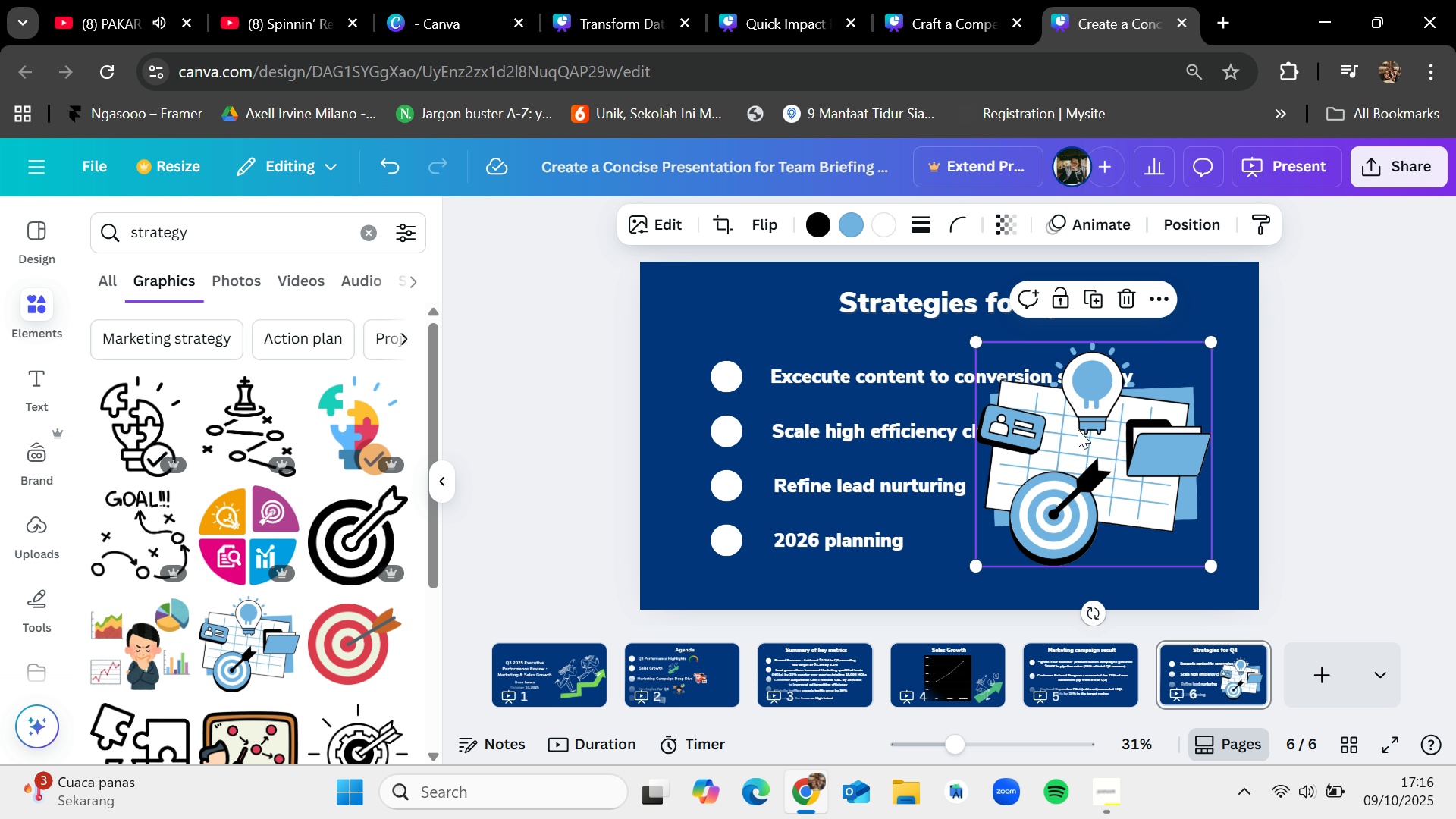 
left_click_drag(start_coordinate=[1082, 429], to_coordinate=[1143, 492])
 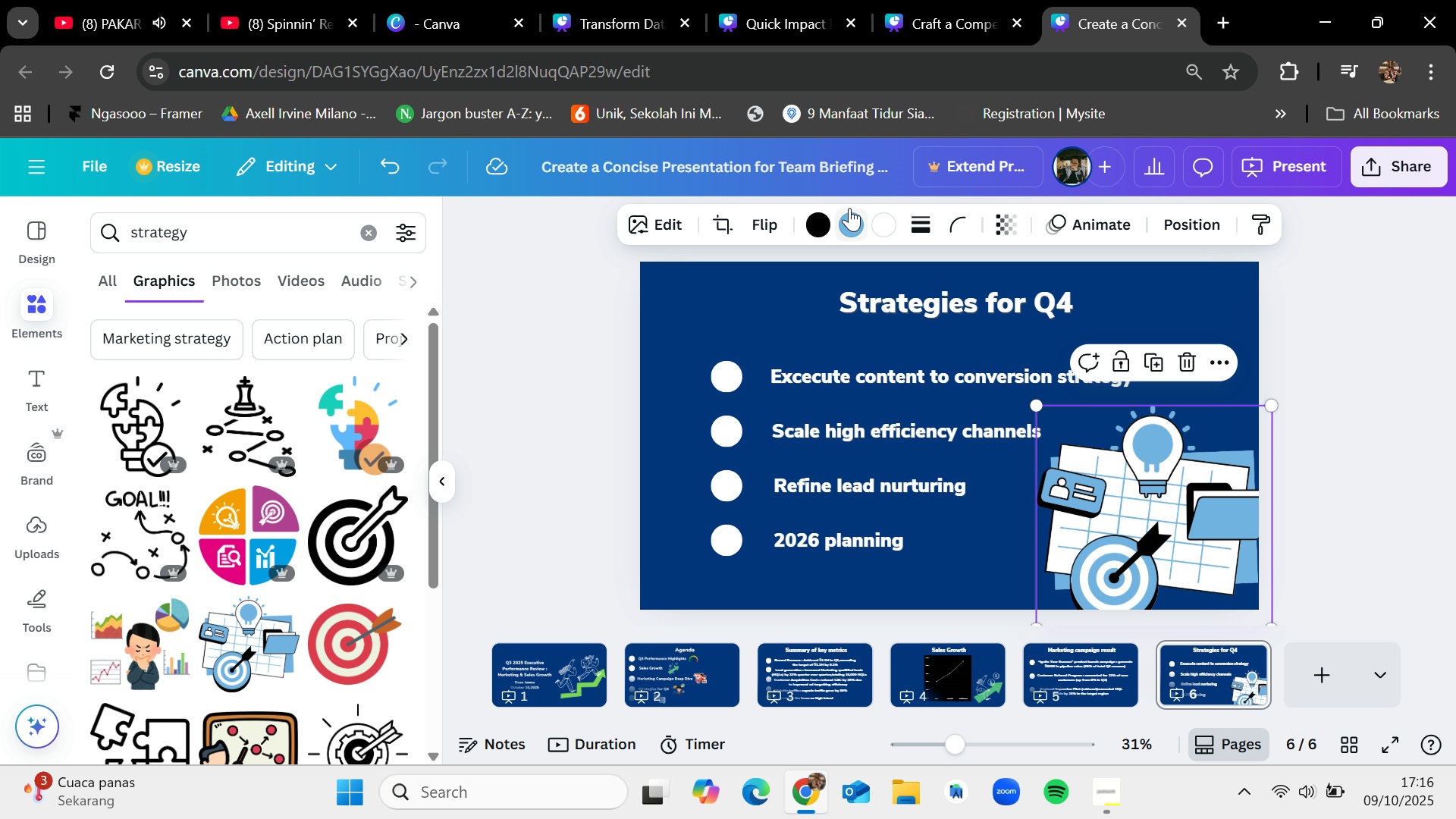 
left_click([851, 221])
 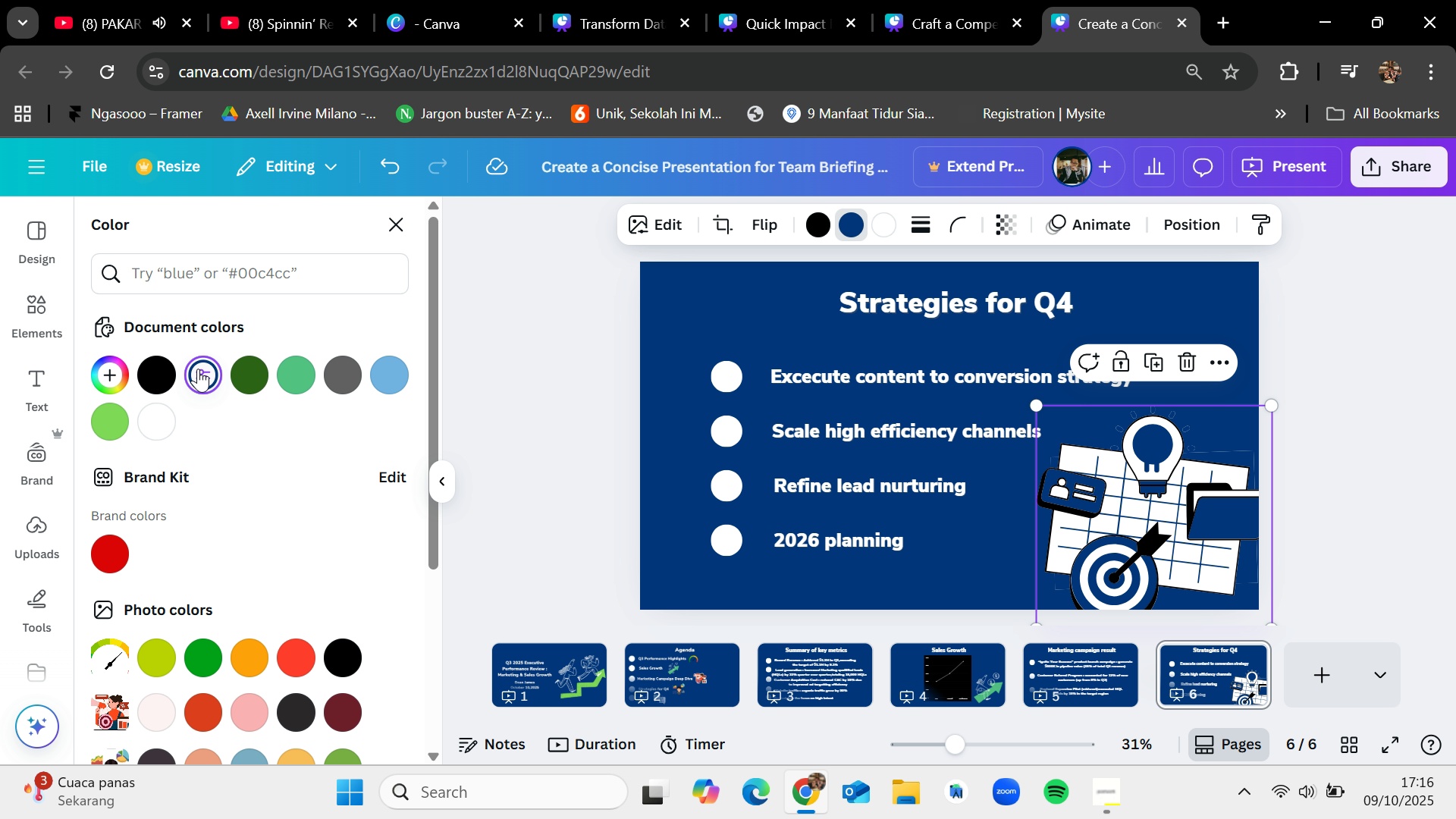 
scroll: coordinate [265, 464], scroll_direction: down, amount: 2.0
 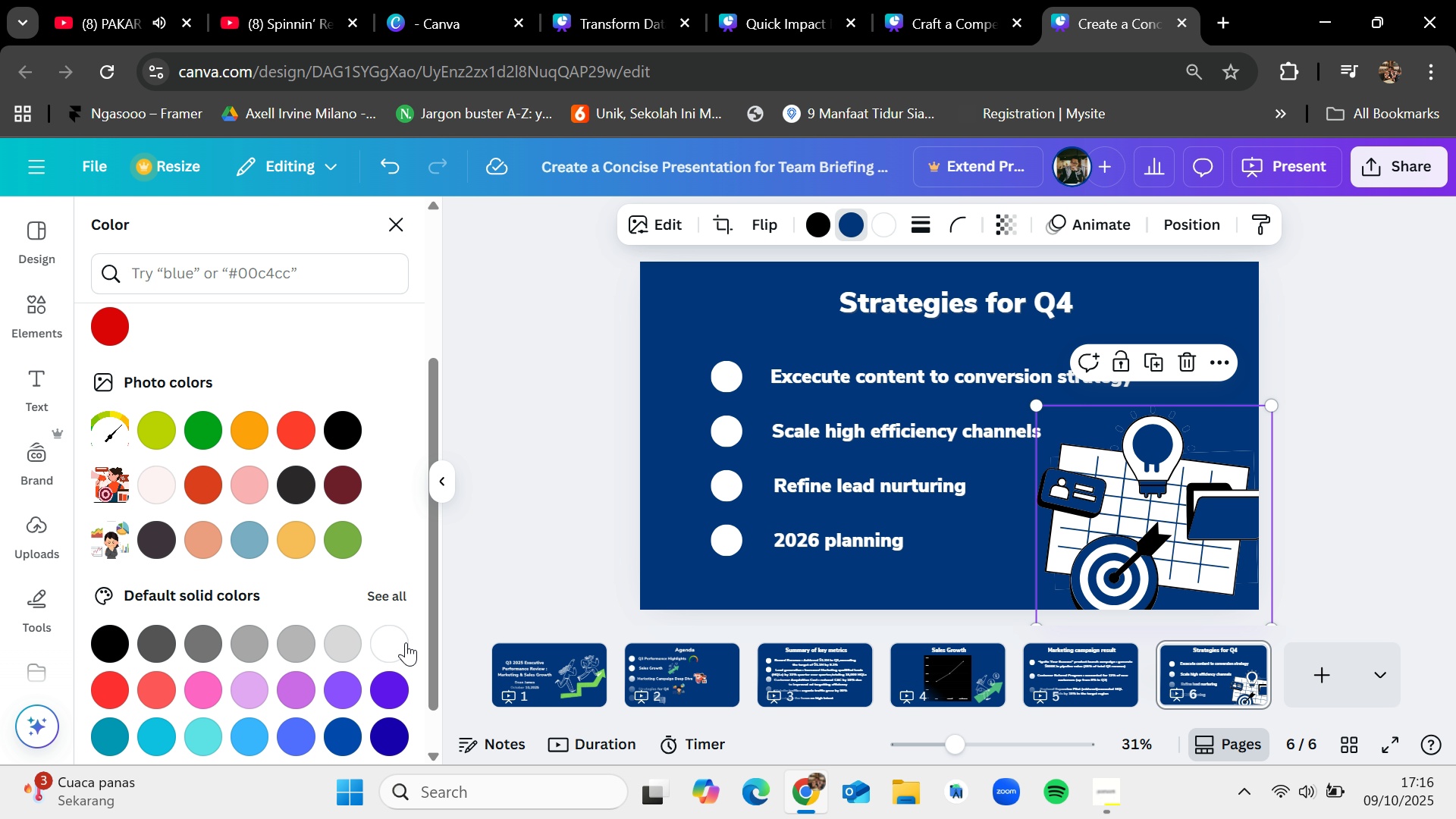 
left_click([406, 643])
 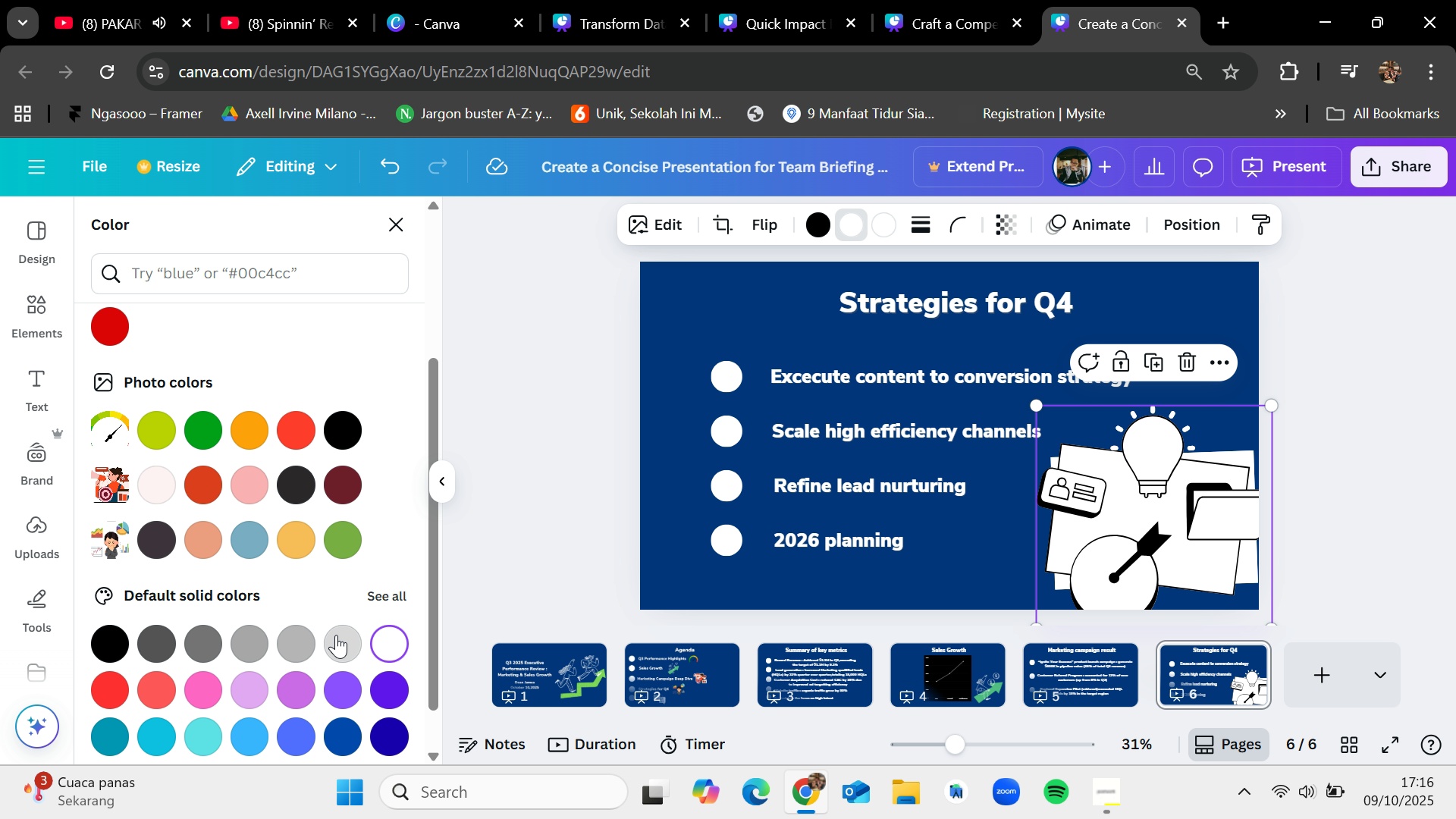 
left_click([334, 635])
 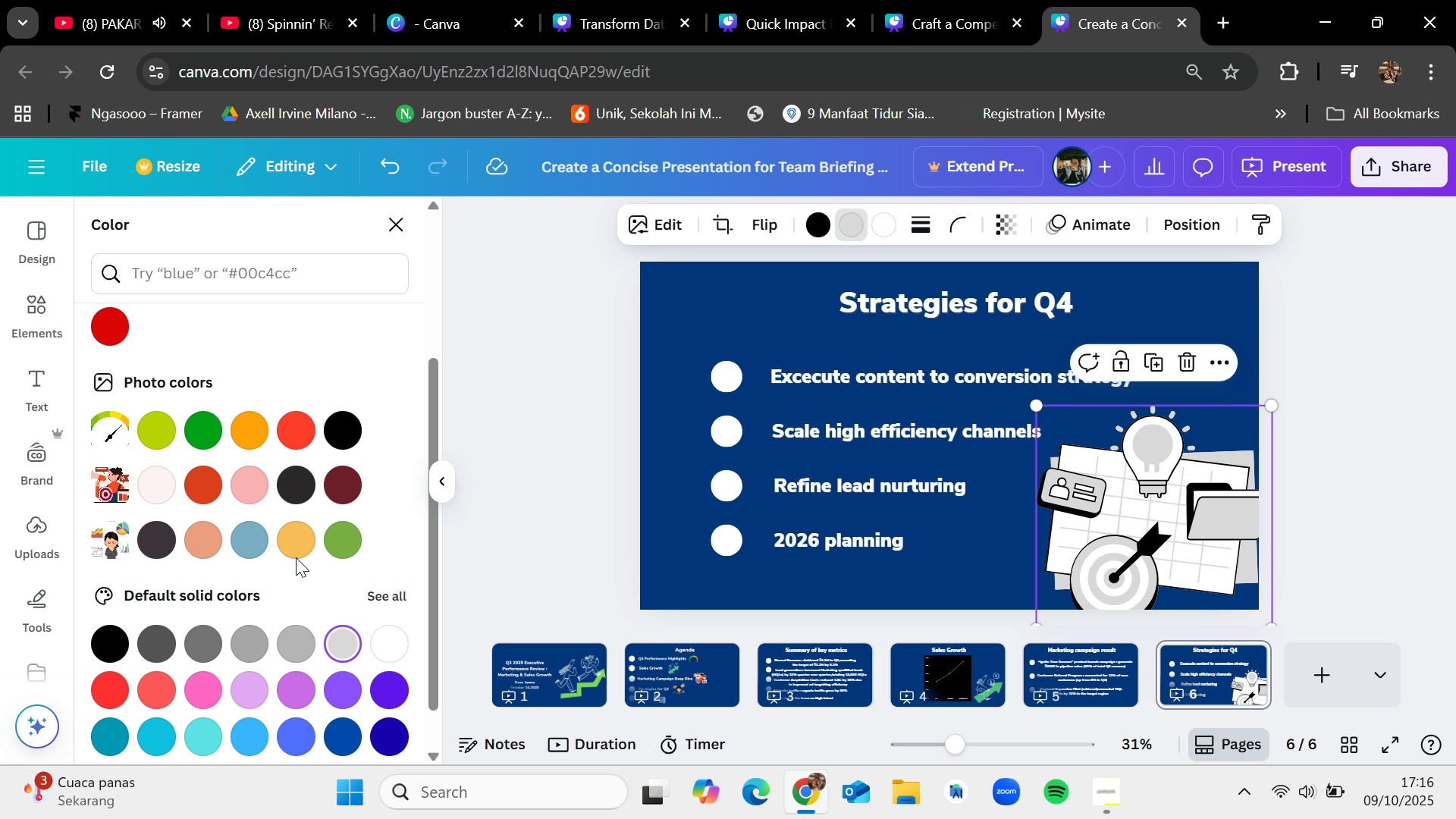 
scroll: coordinate [262, 515], scroll_direction: up, amount: 4.0
 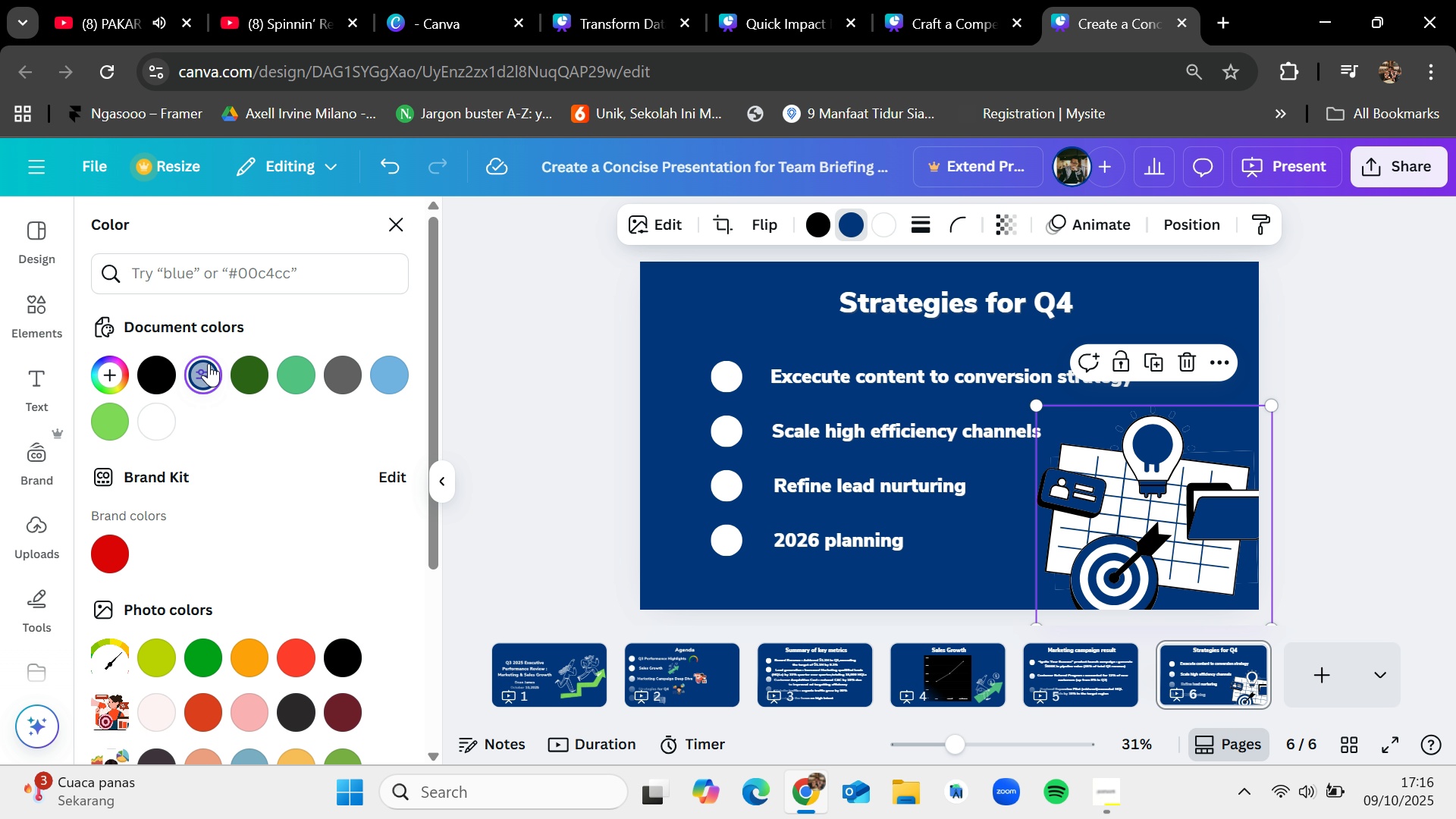 
scroll: coordinate [359, 647], scroll_direction: down, amount: 5.0
 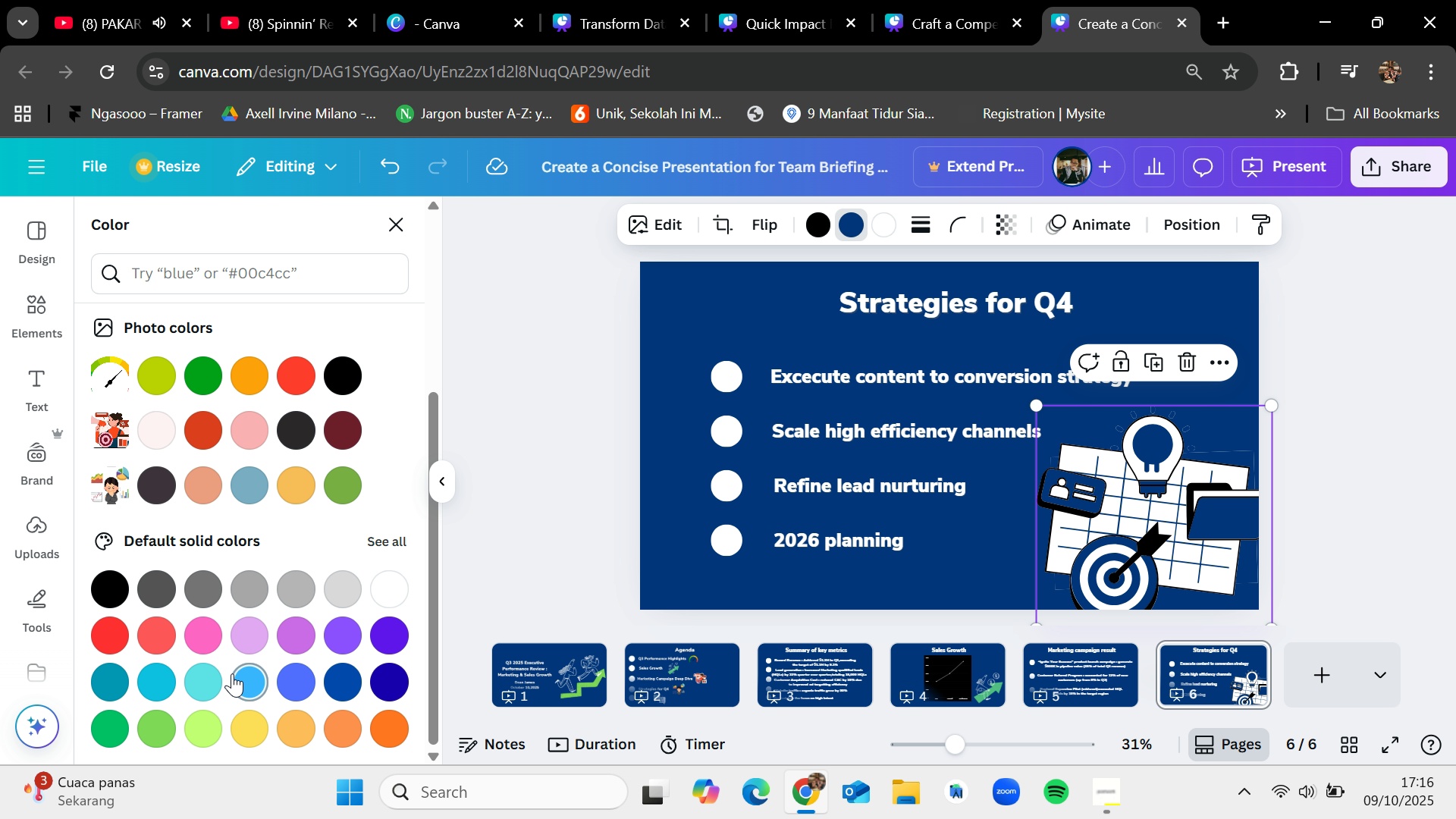 
left_click([232, 673])
 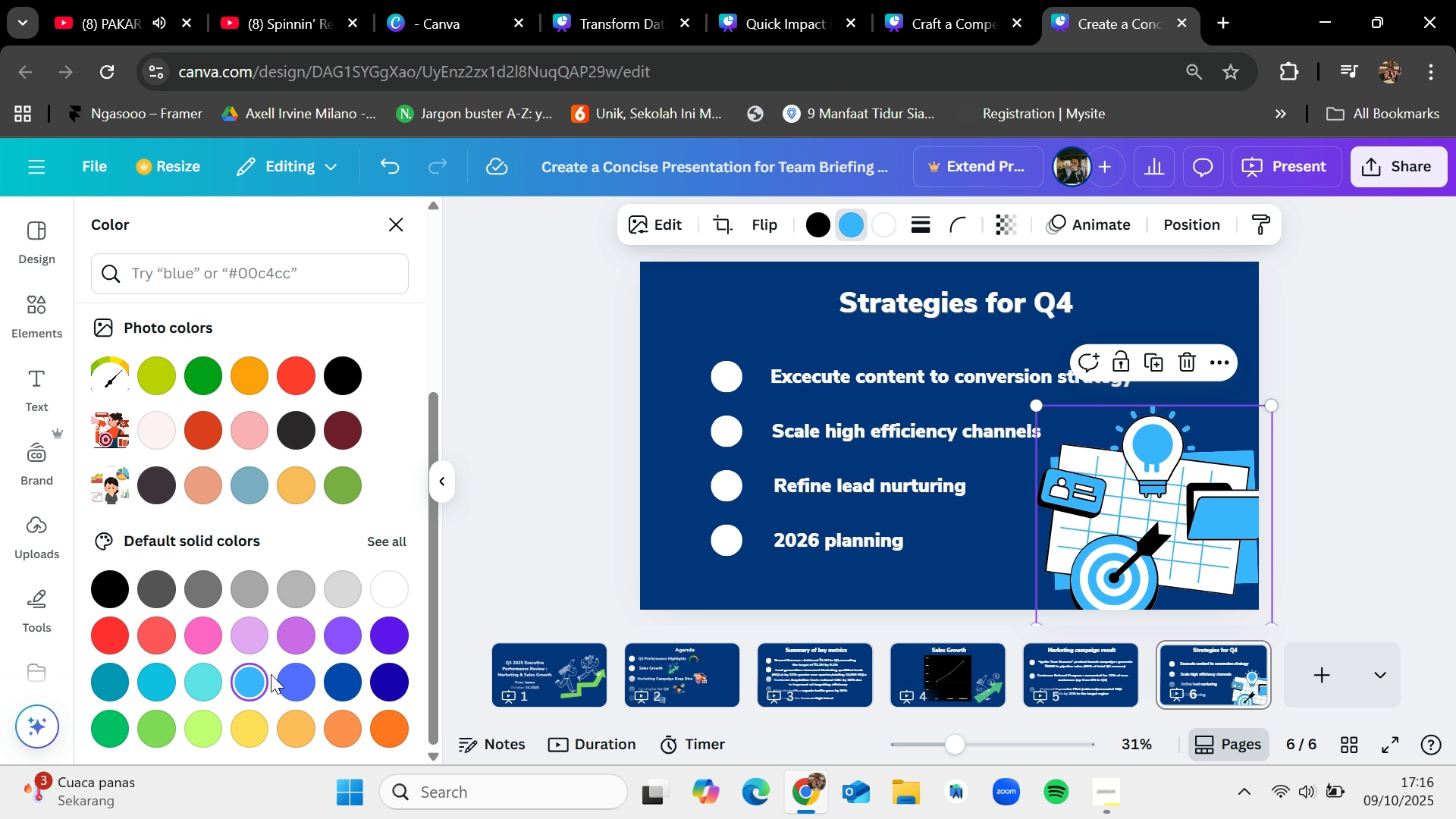 
scroll: coordinate [233, 519], scroll_direction: up, amount: 4.0
 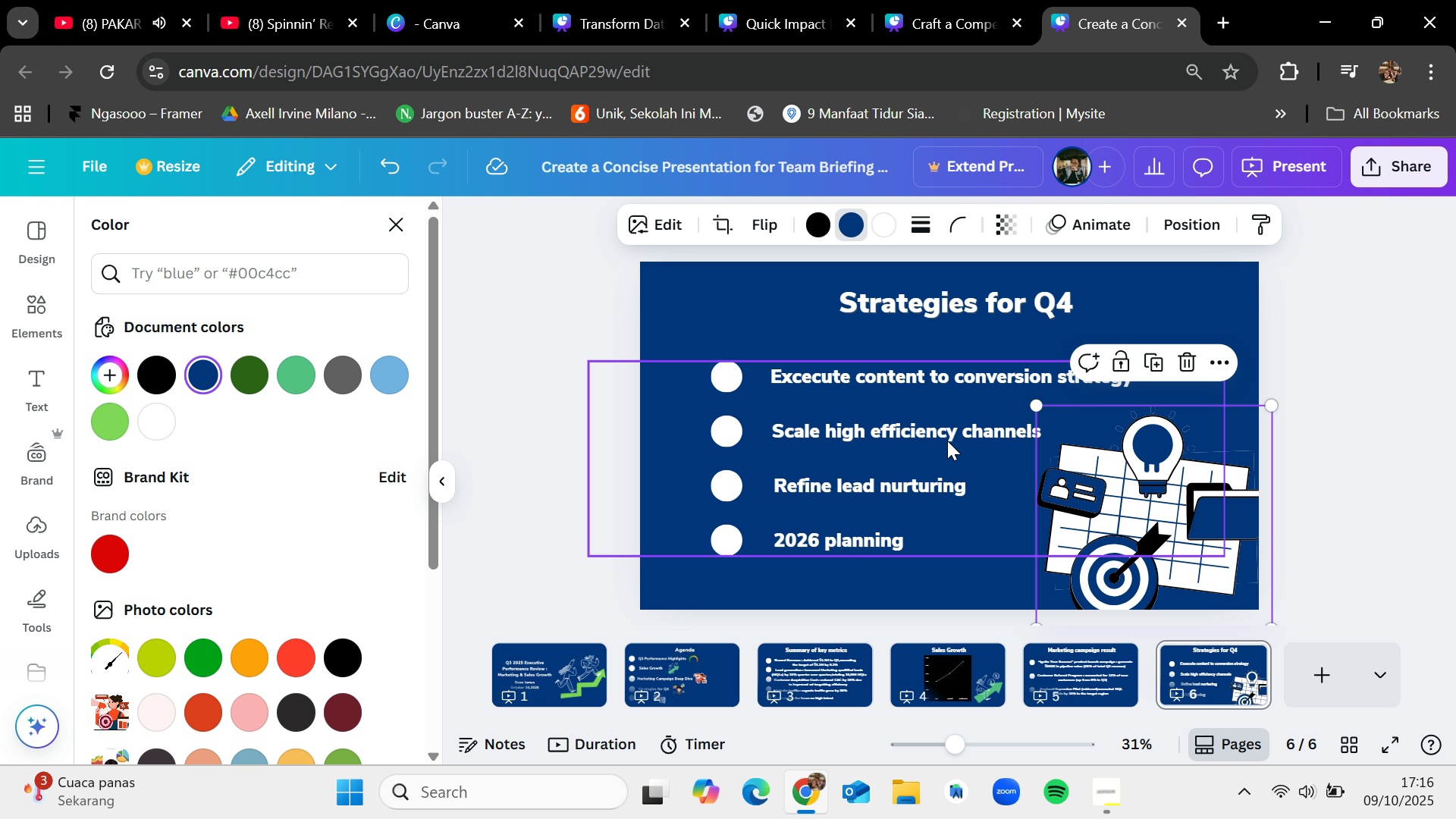 
left_click([1416, 452])
 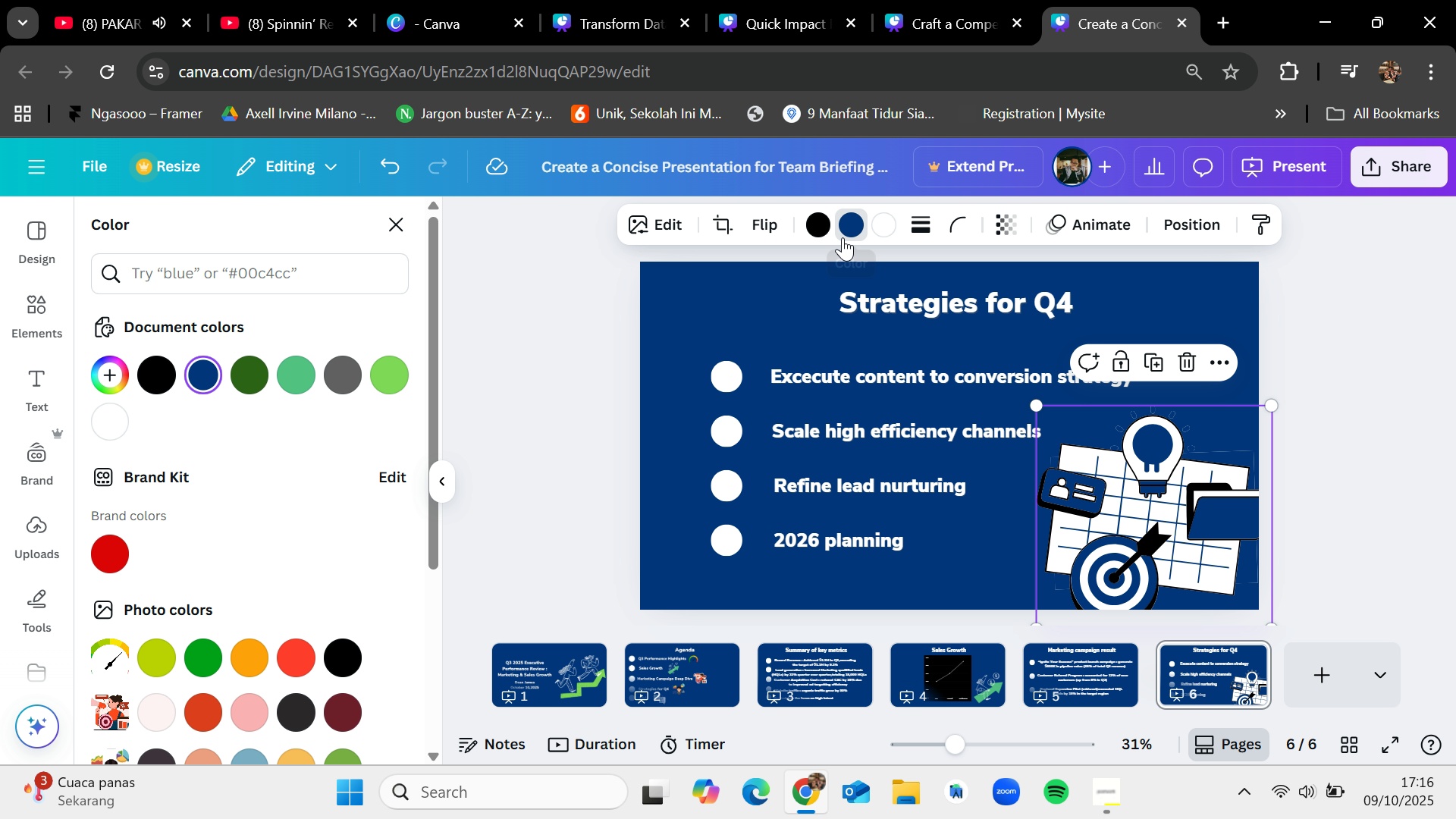 
scroll: coordinate [273, 628], scroll_direction: down, amount: 2.0
 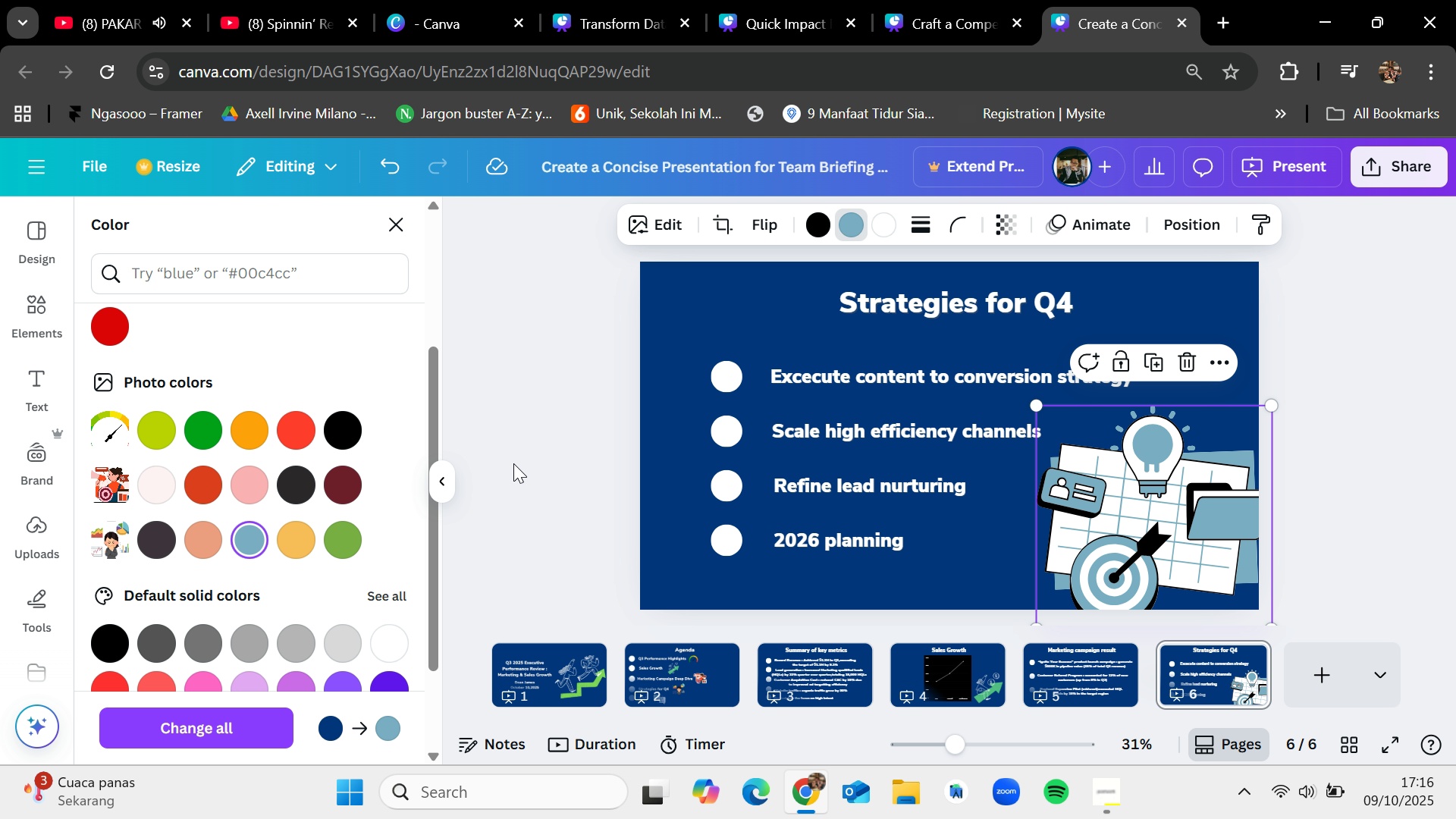 
left_click([520, 460])
 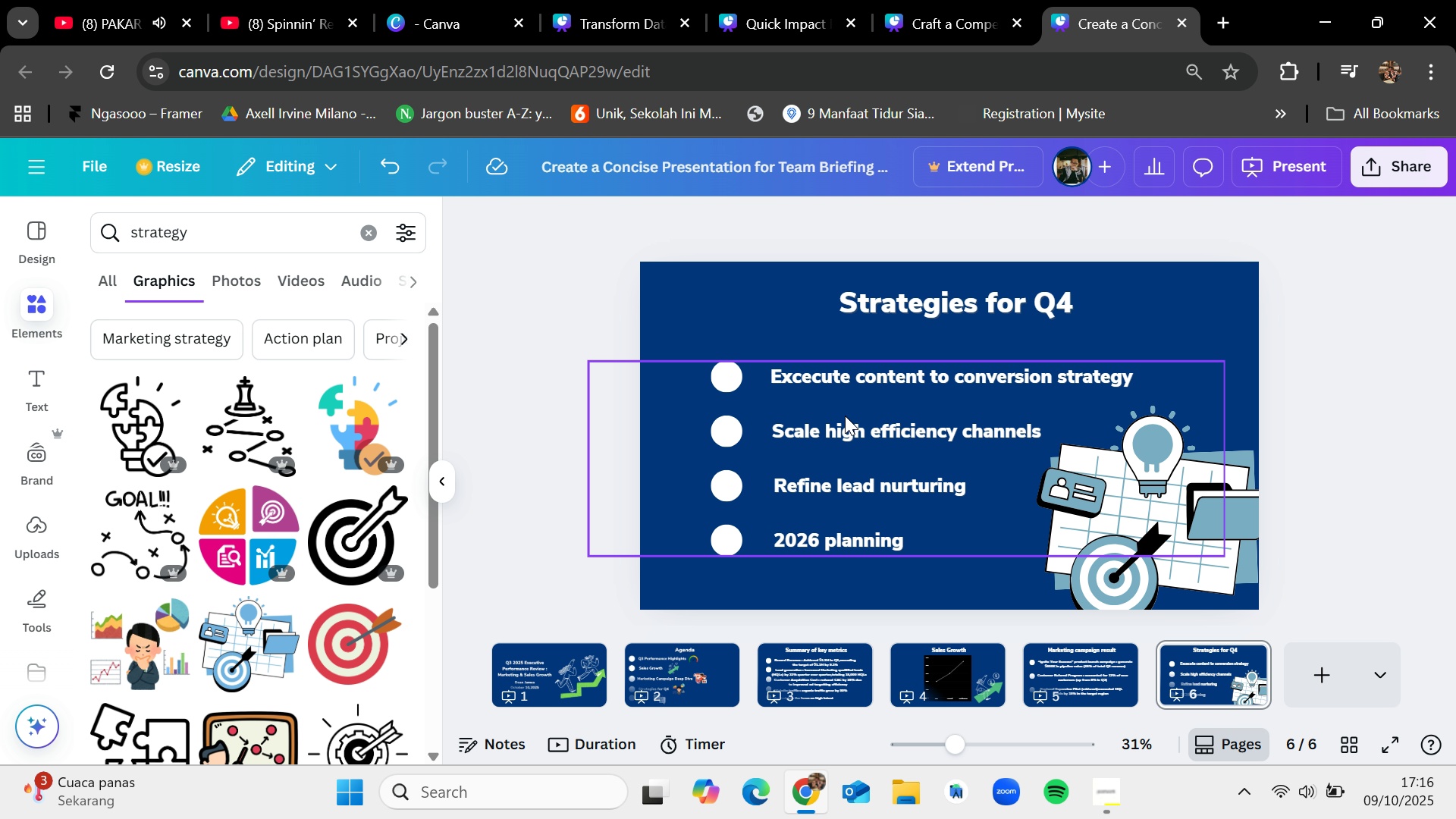 
left_click_drag(start_coordinate=[861, 434], to_coordinate=[844, 435])
 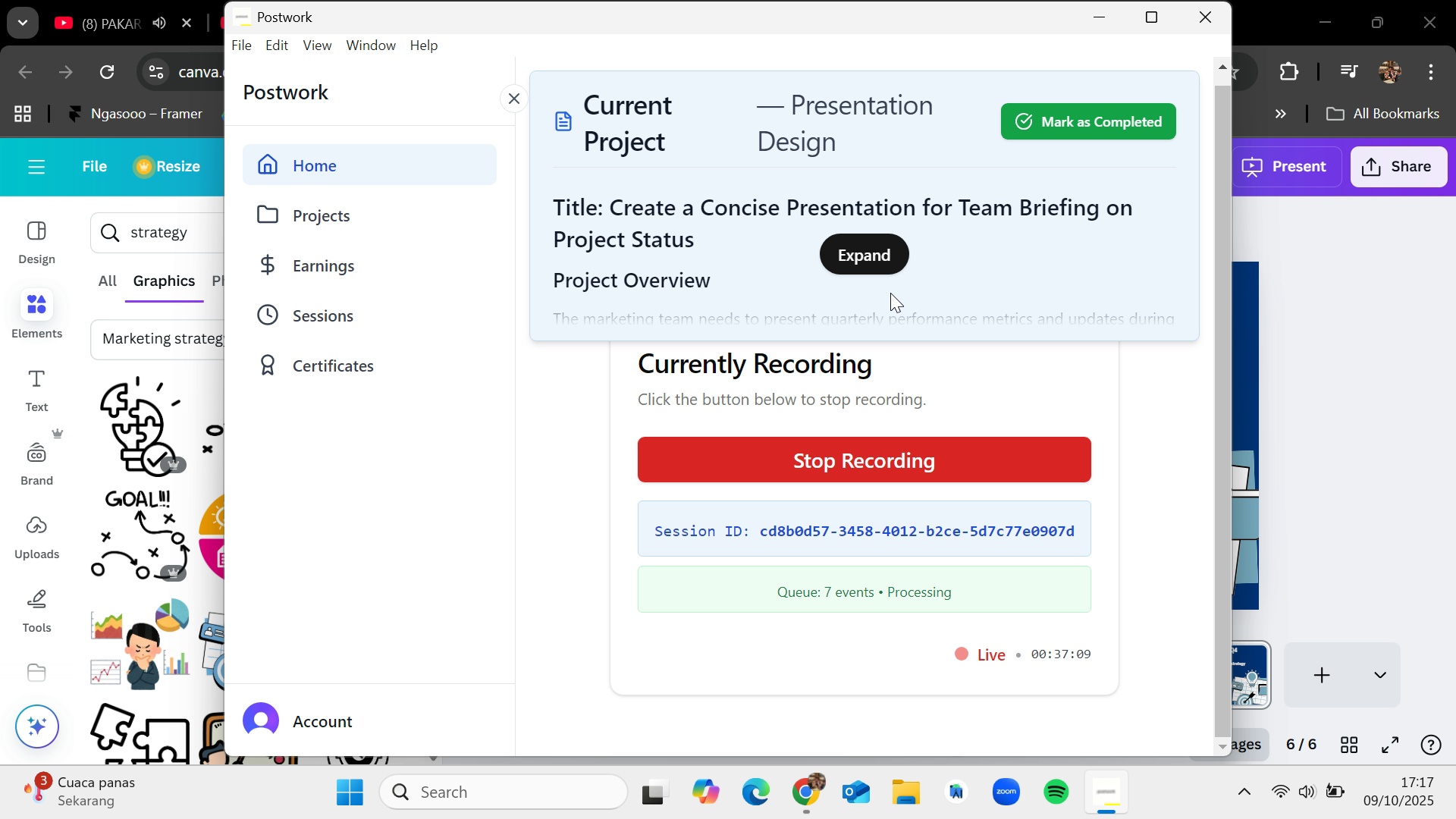 
scroll: coordinate [770, 519], scroll_direction: down, amount: 2.0
 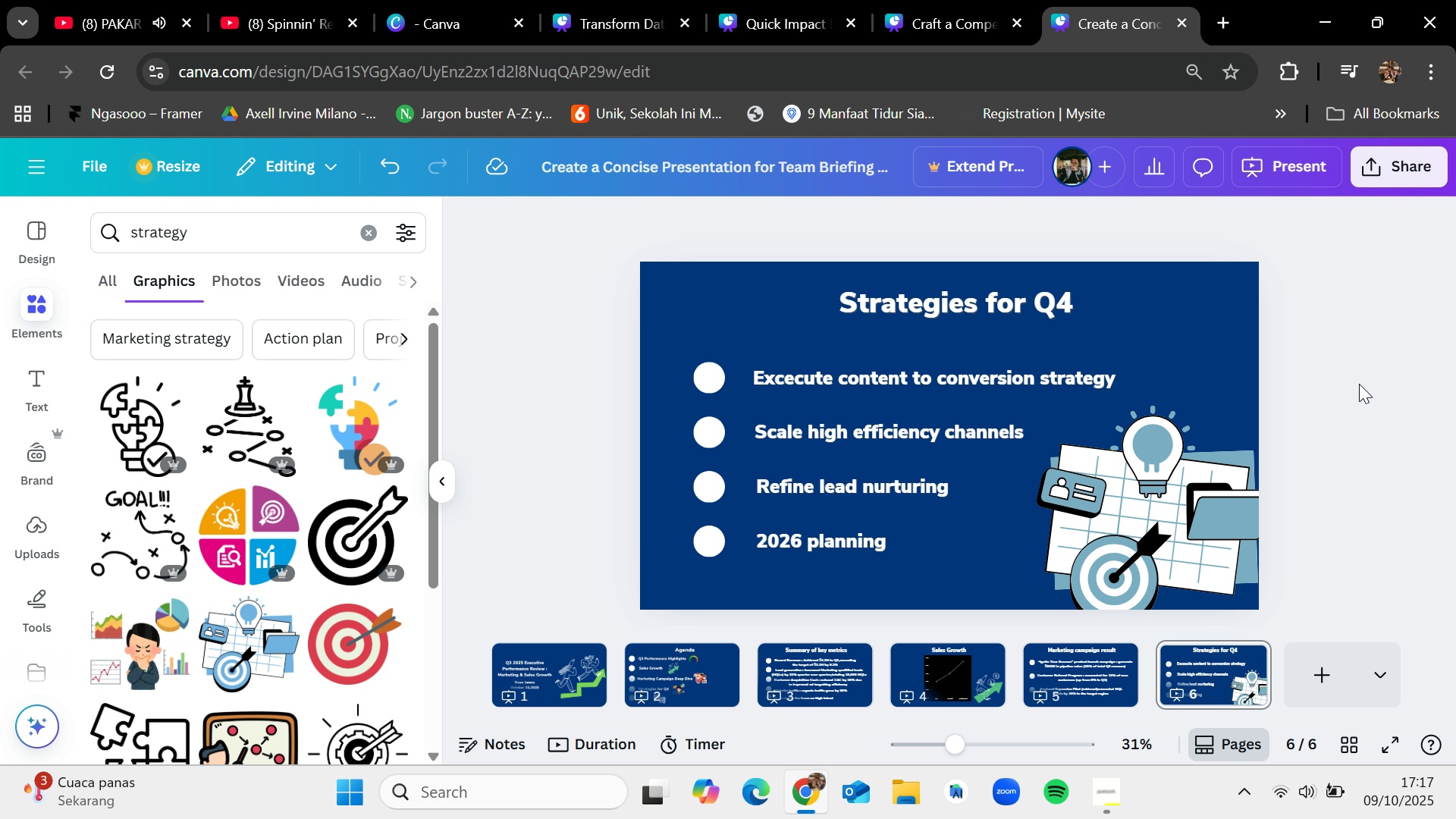 
wait(7.36)
 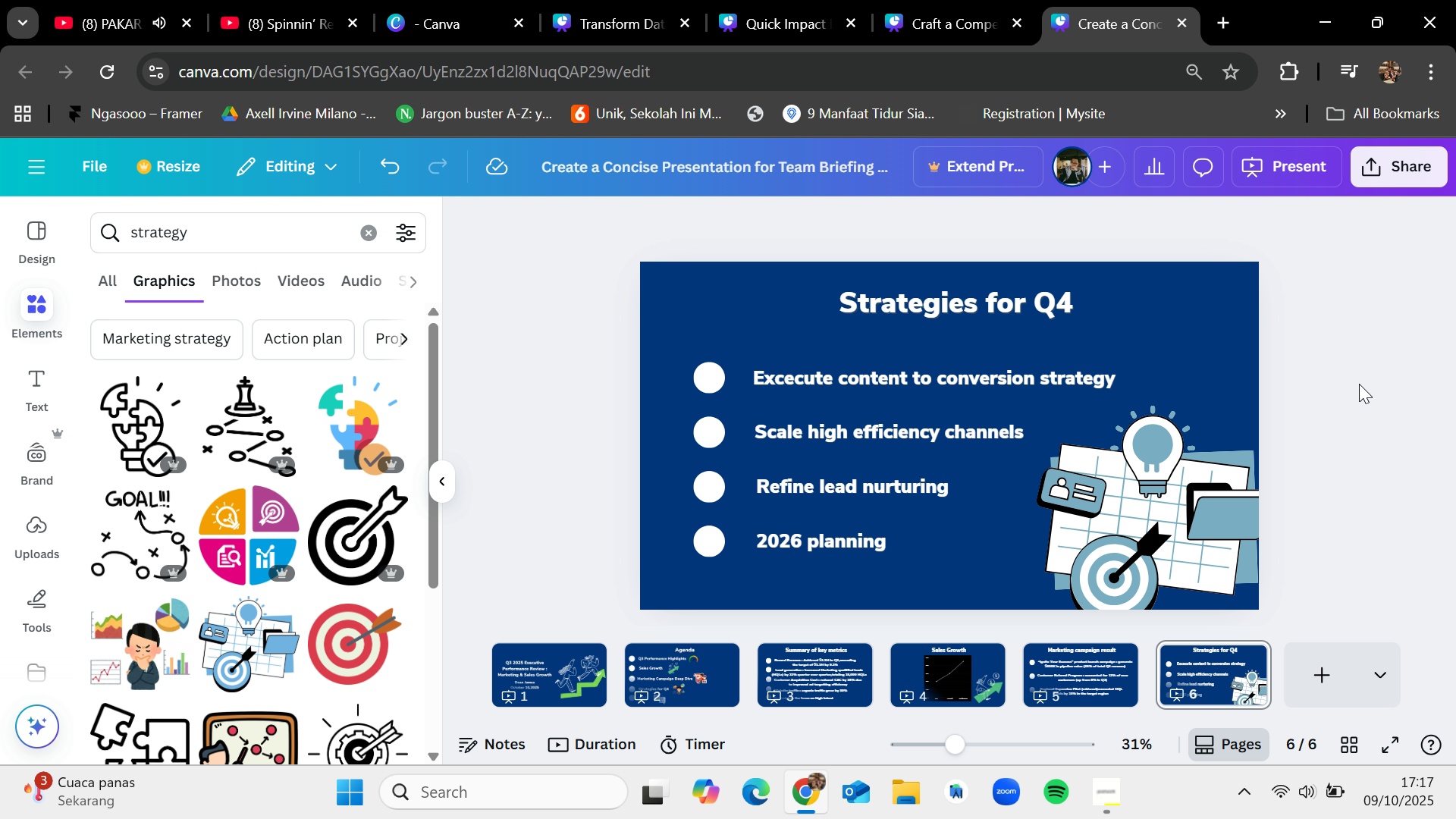 
left_click([947, 0])
 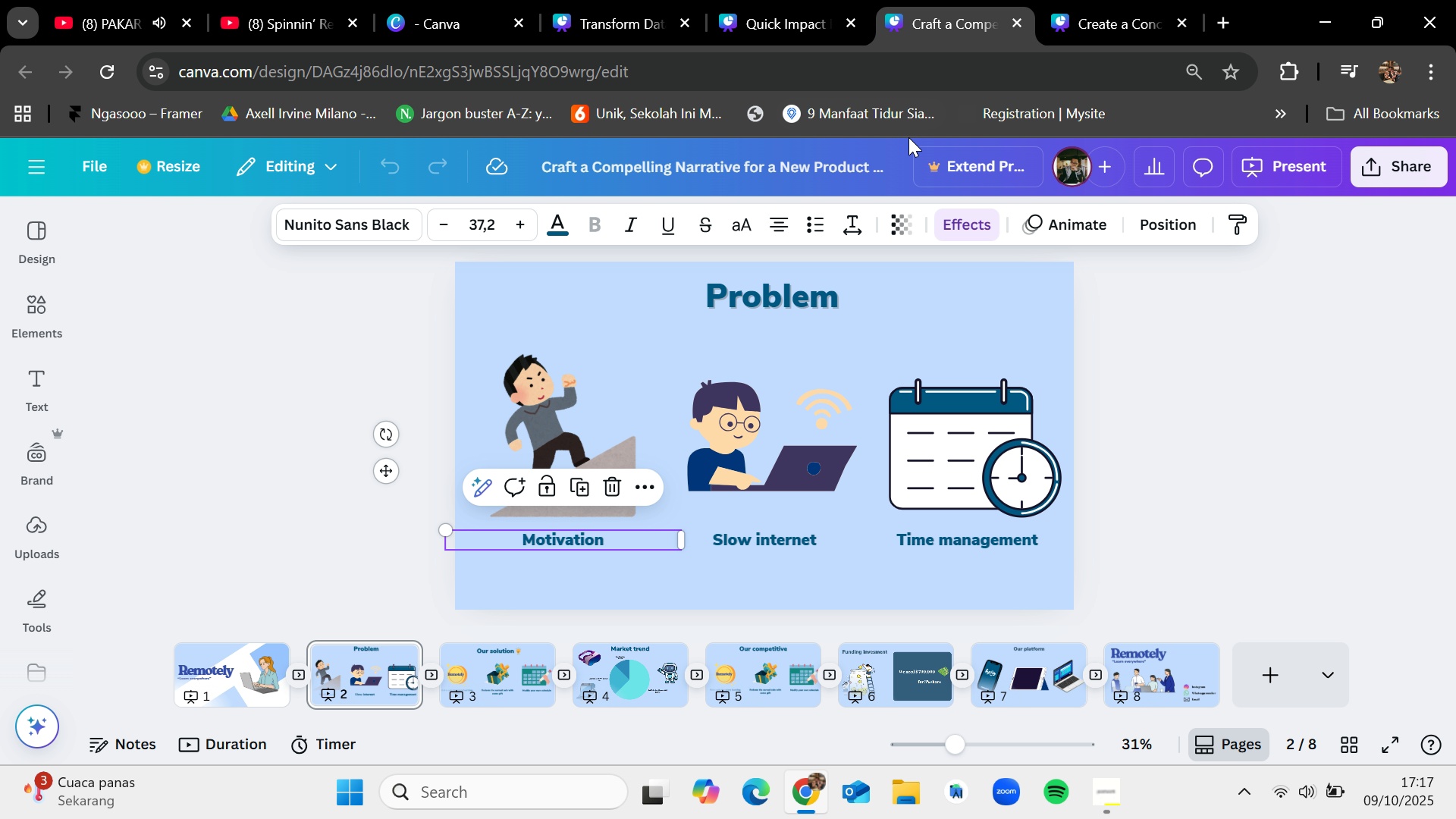 
left_click([789, 0])
 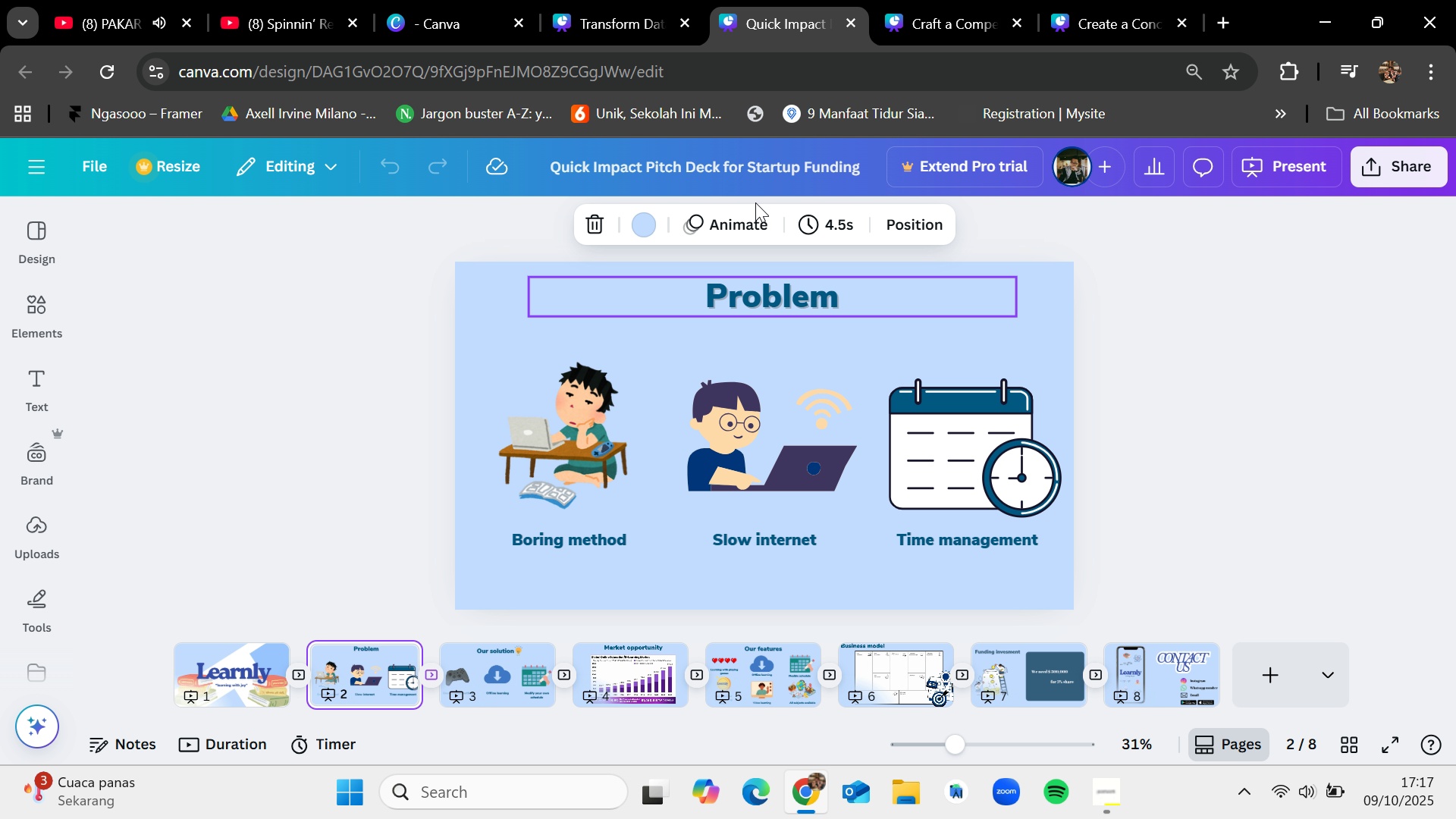 
left_click([582, 0])
 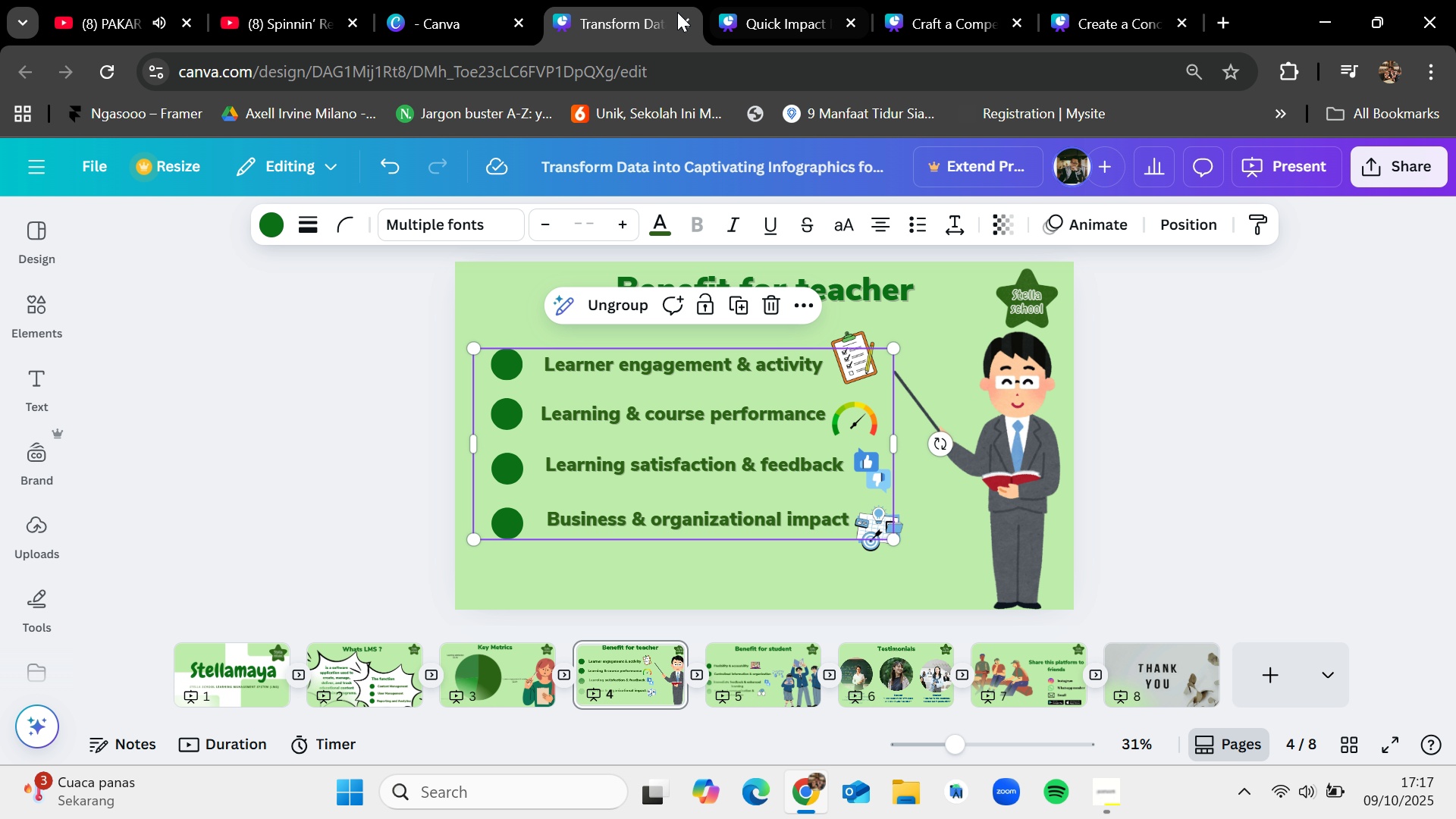 
left_click([683, 26])
 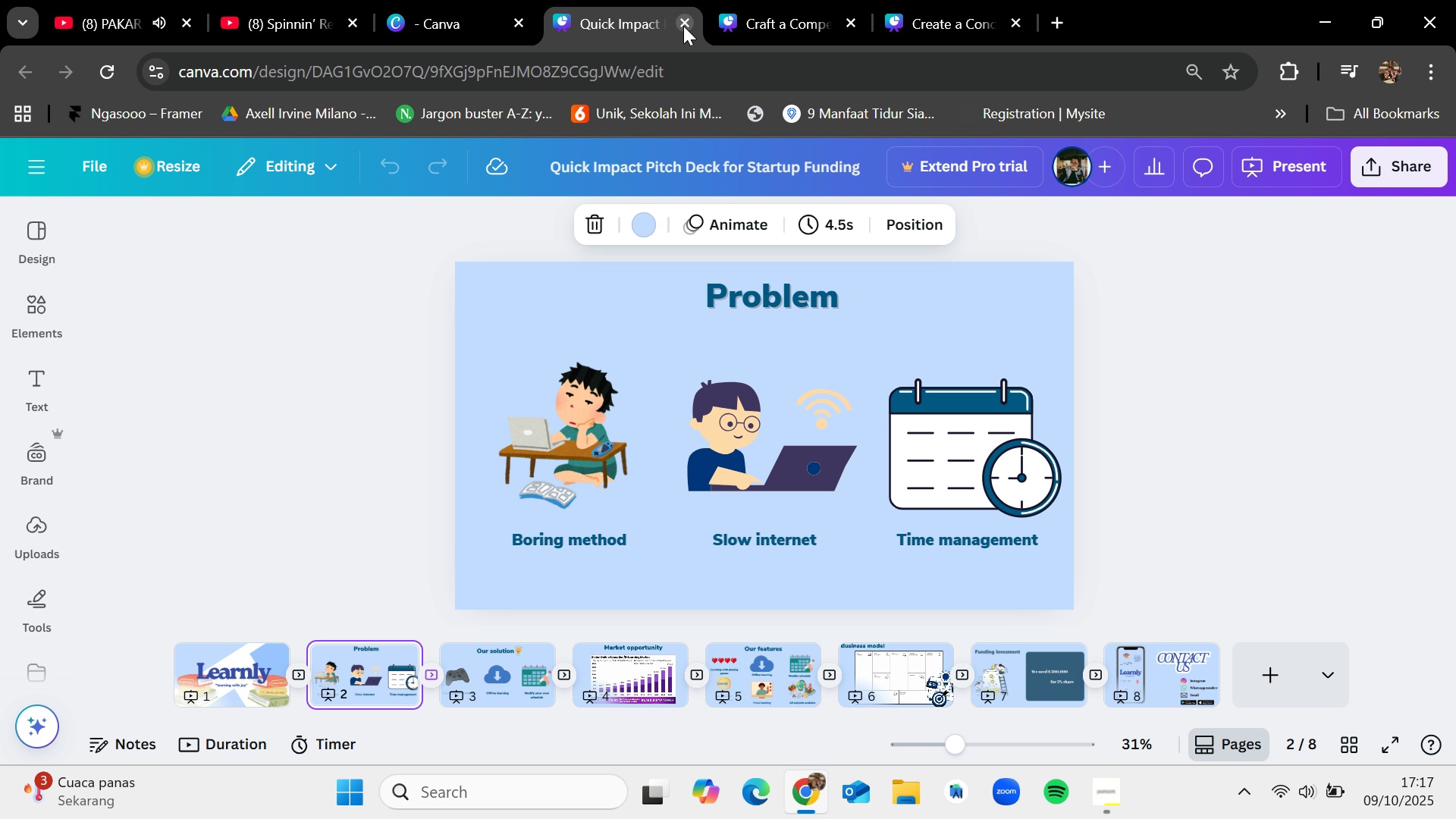 
left_click([683, 26])
 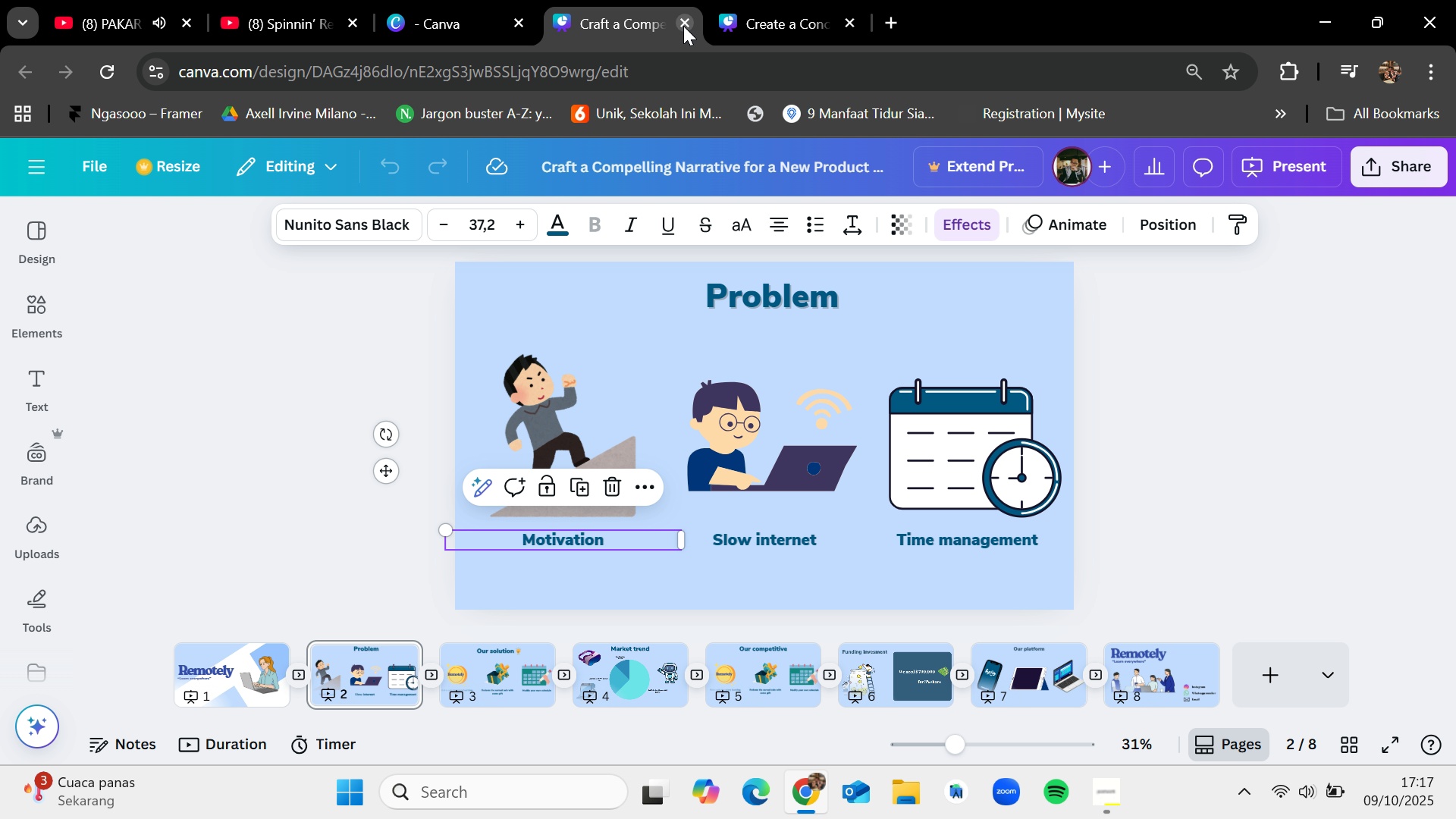 
left_click([683, 26])
 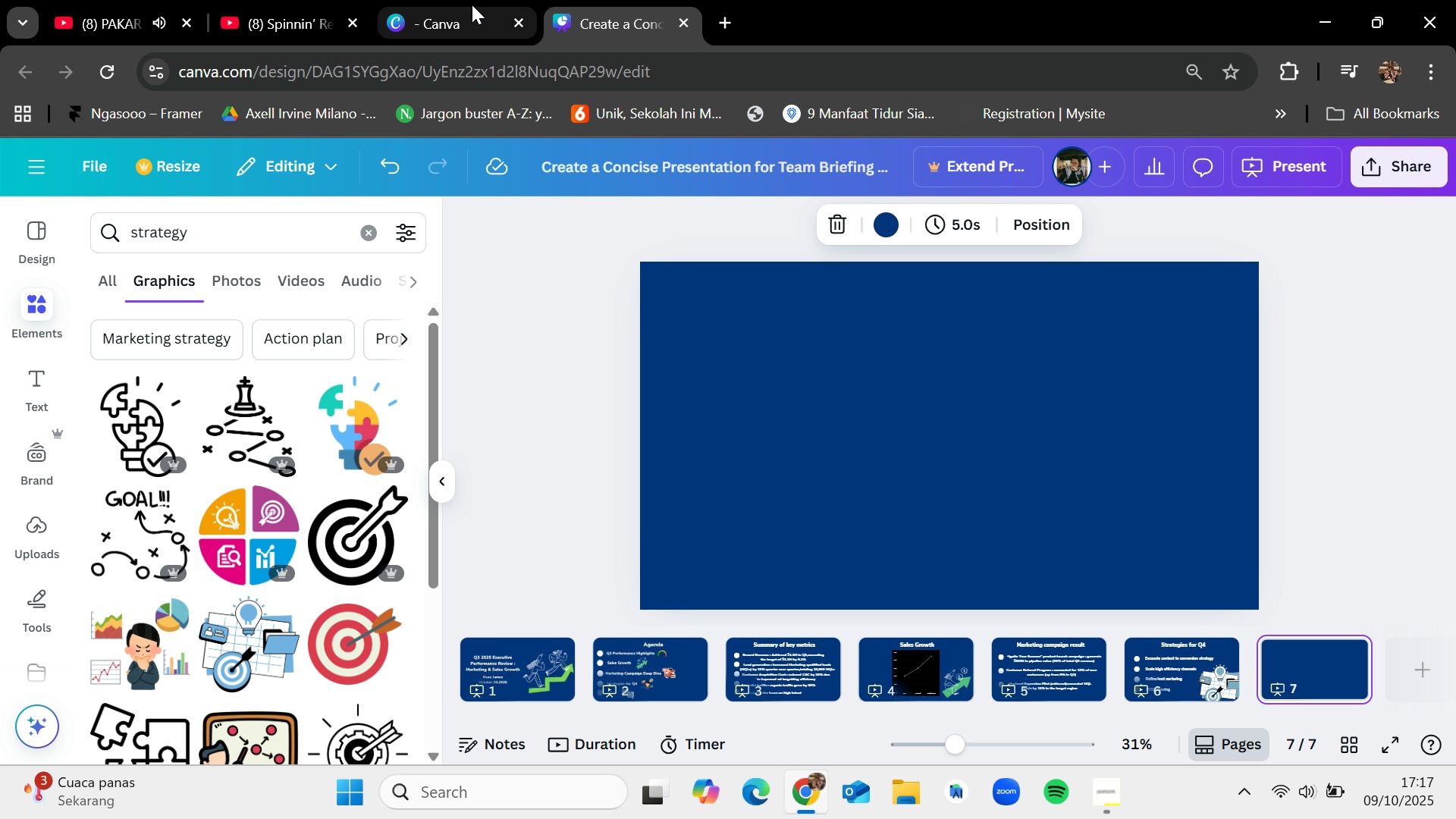 
left_click([472, 4])
 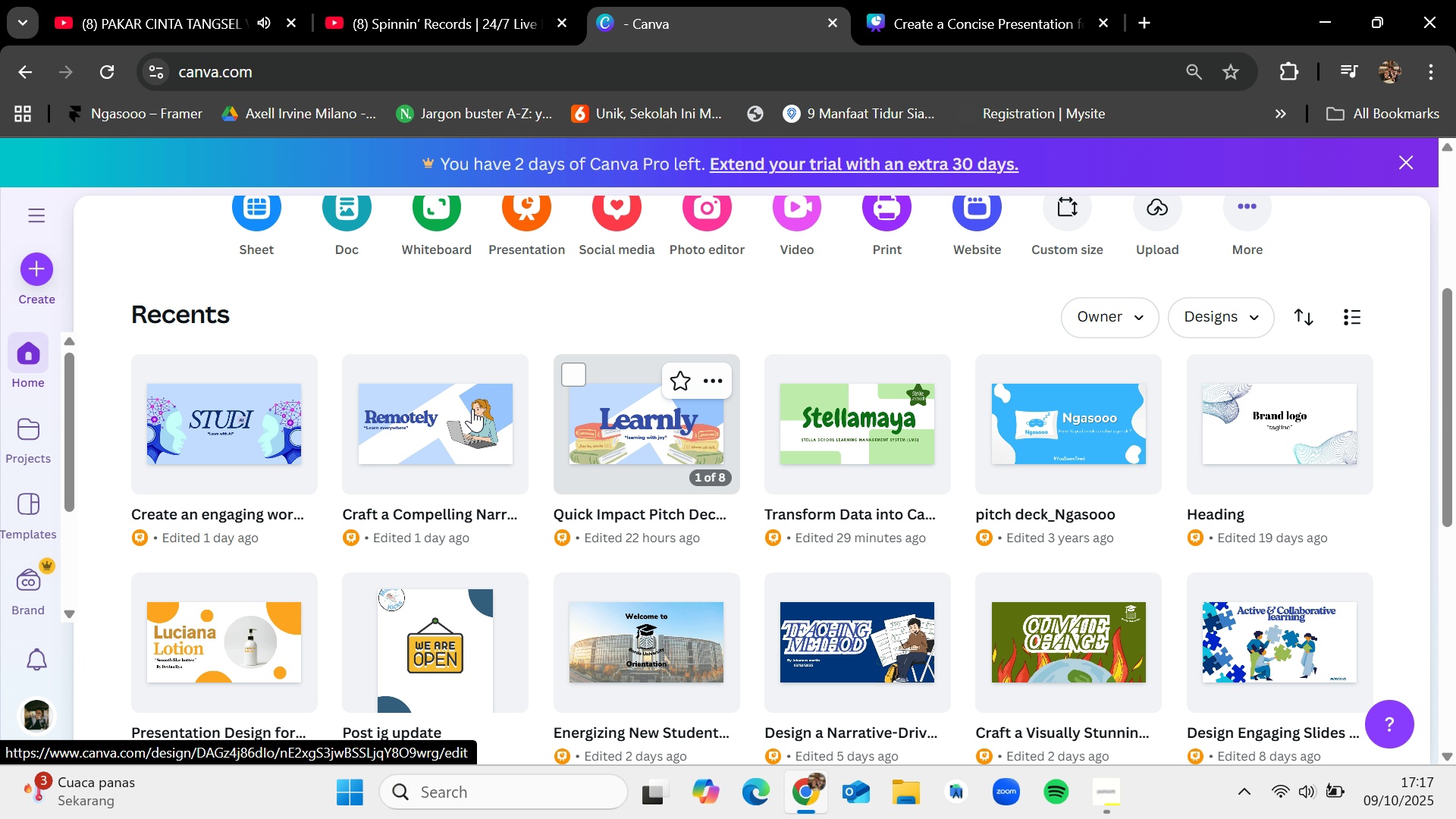 
left_click([472, 408])
 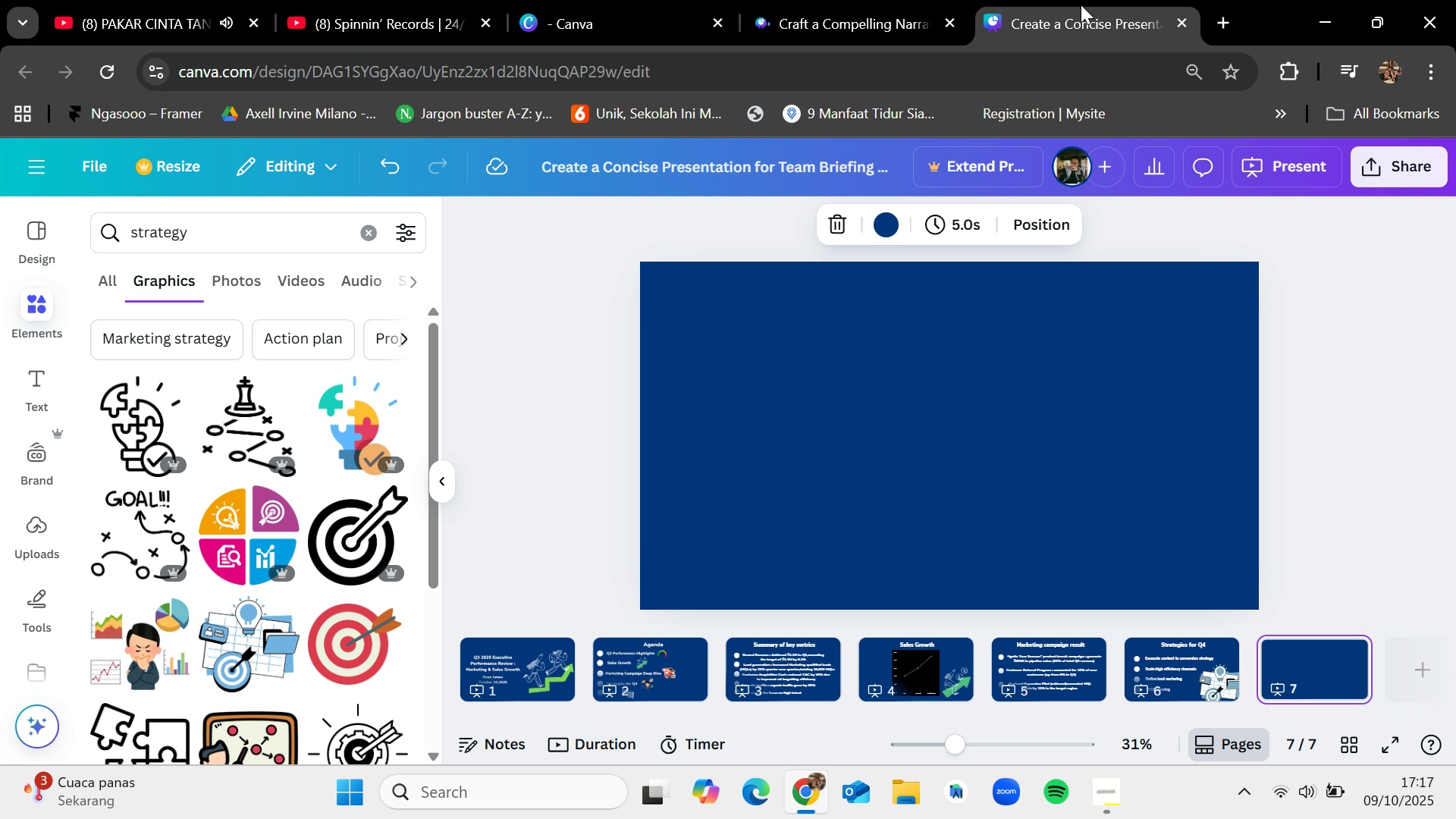 
wait(34.6)
 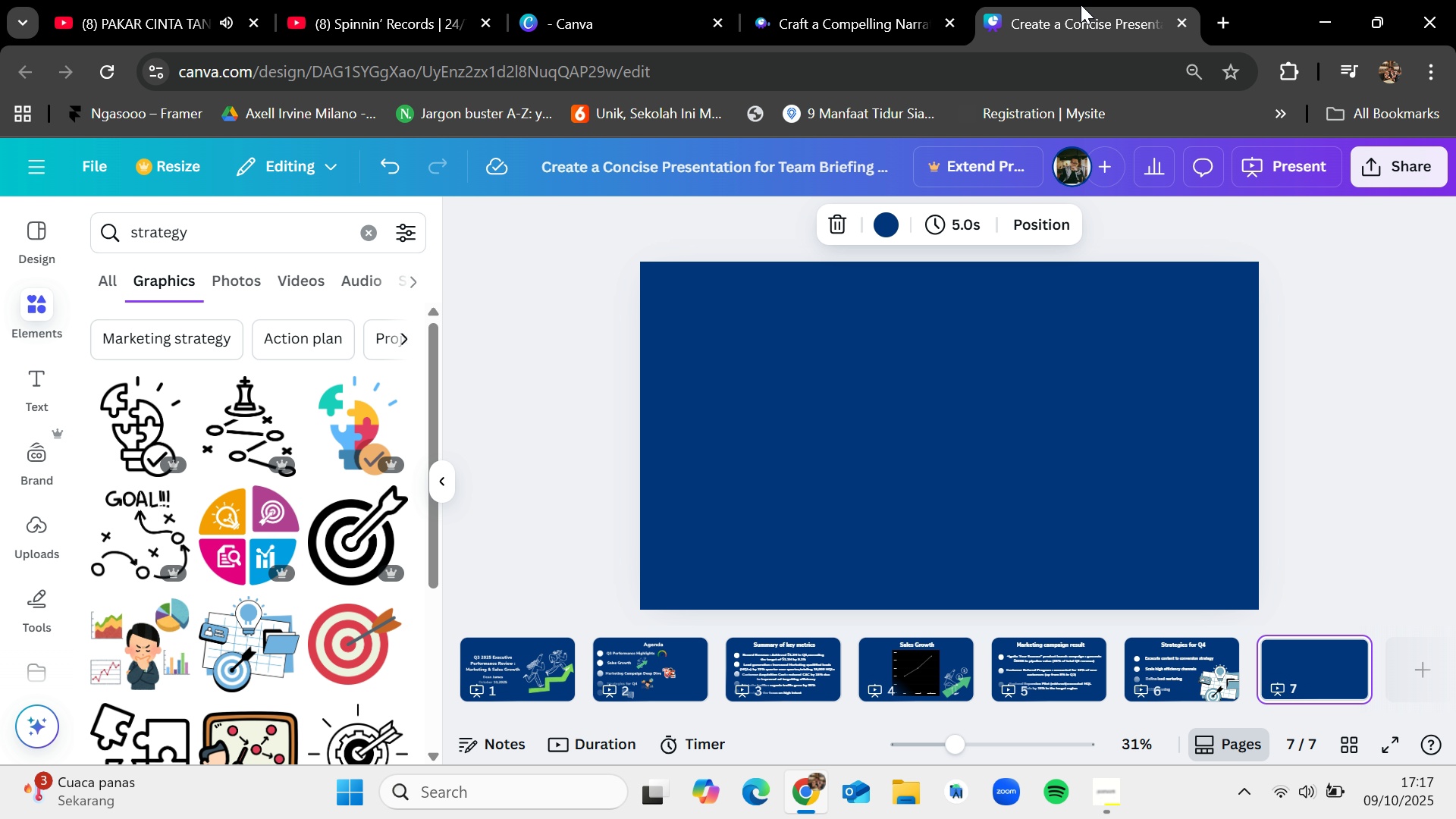 
left_click([904, 0])
 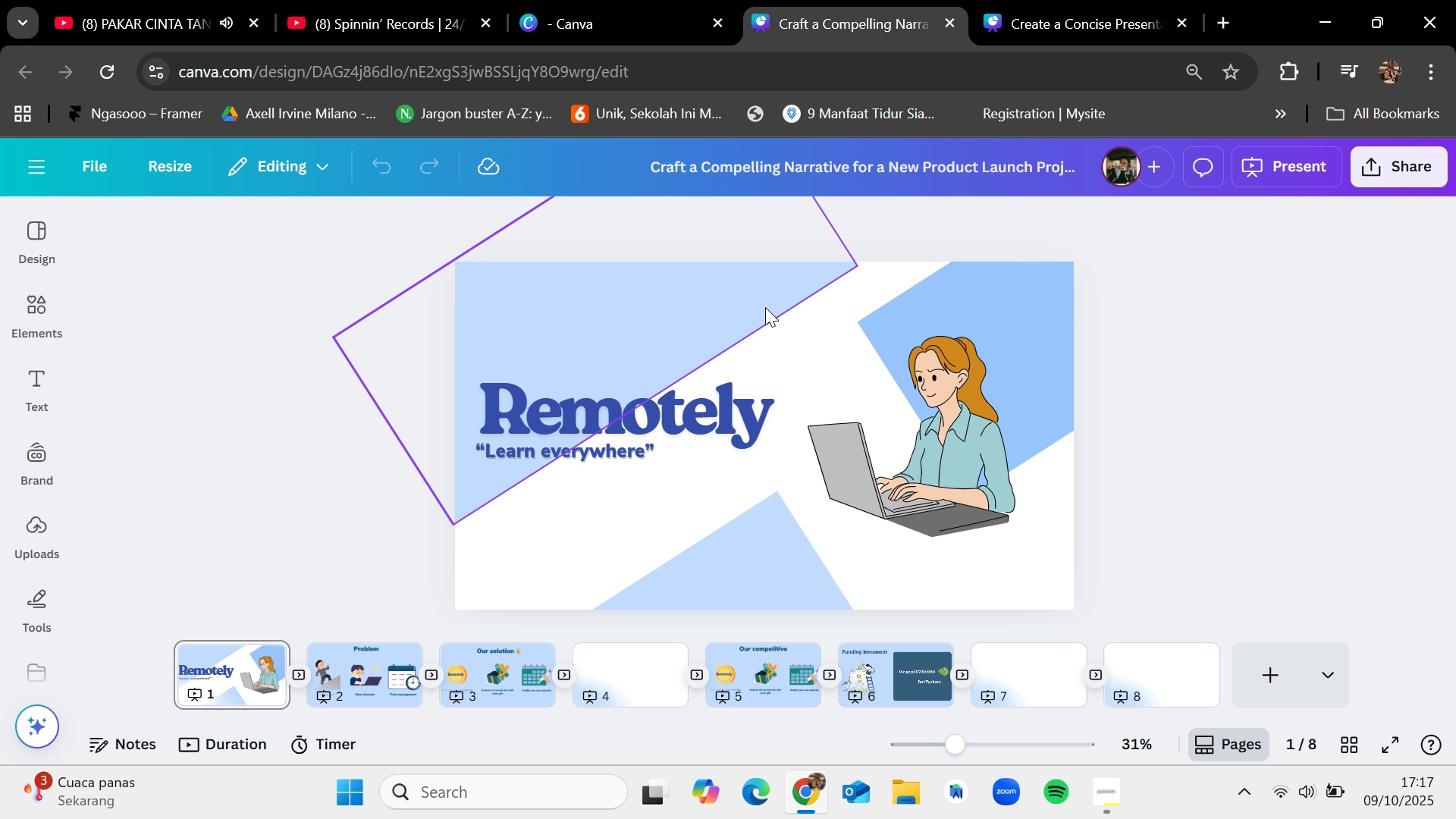 
mouse_move([742, 421])
 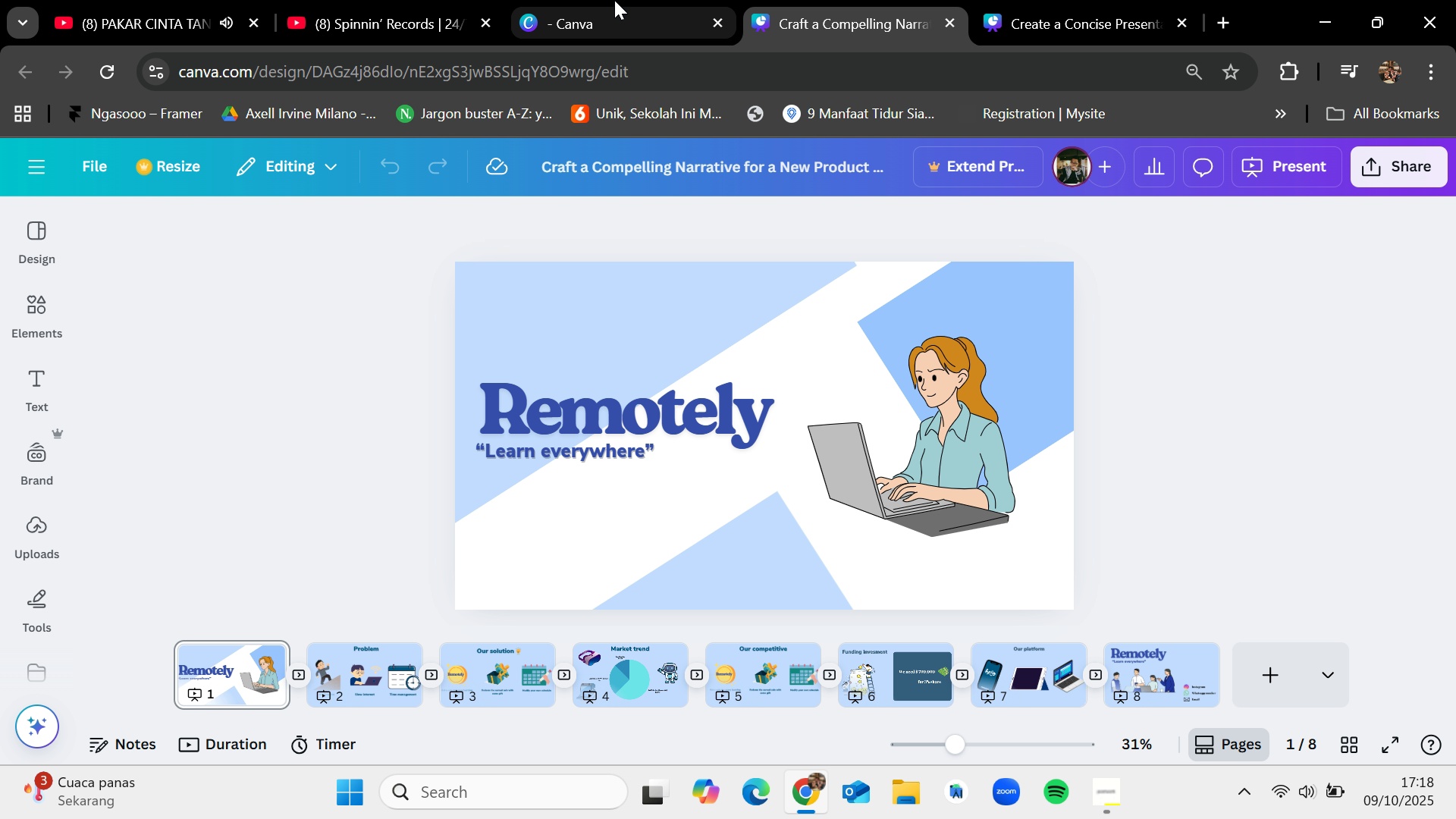 
left_click([614, 0])
 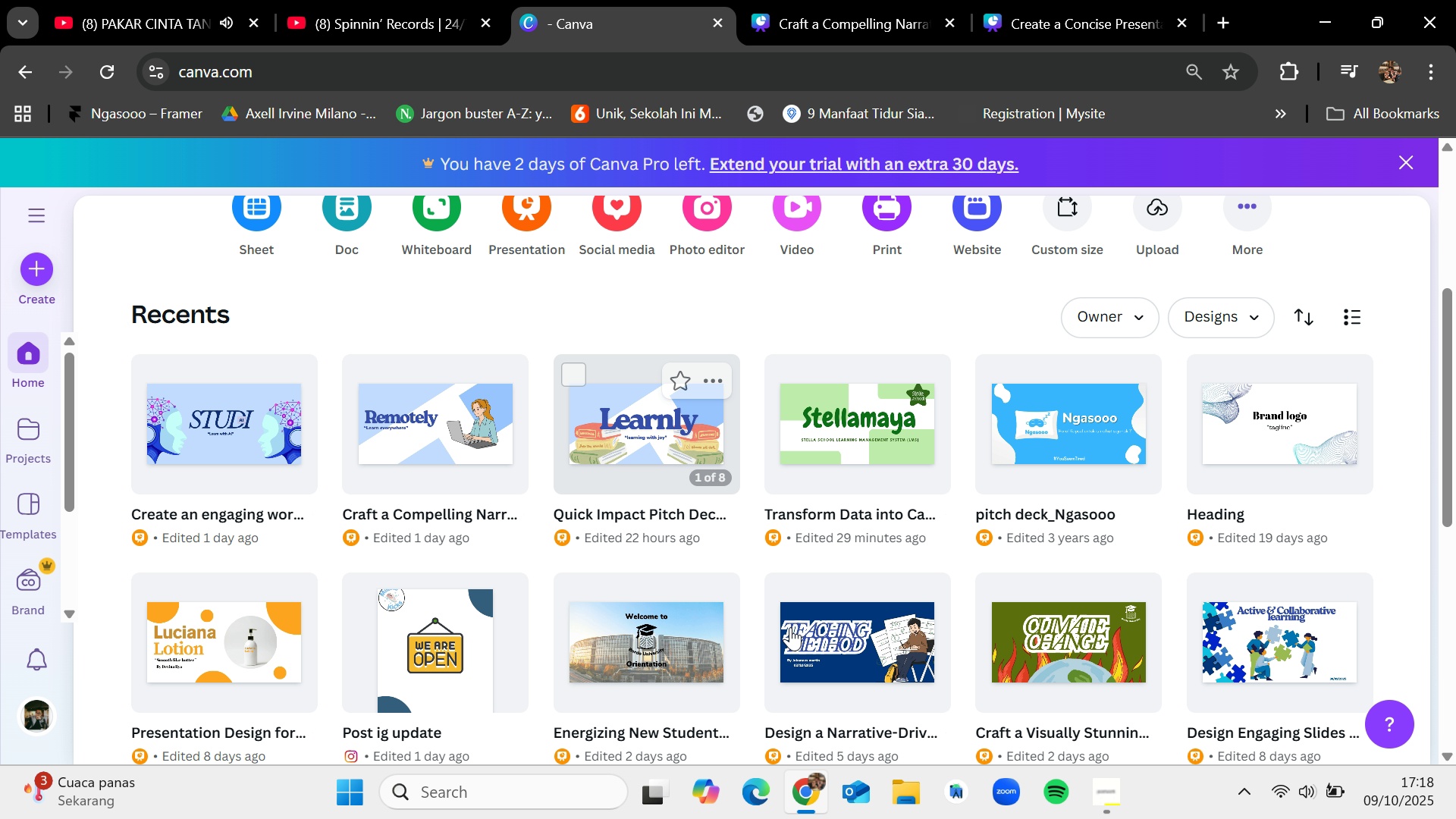 
mouse_move([858, 627])
 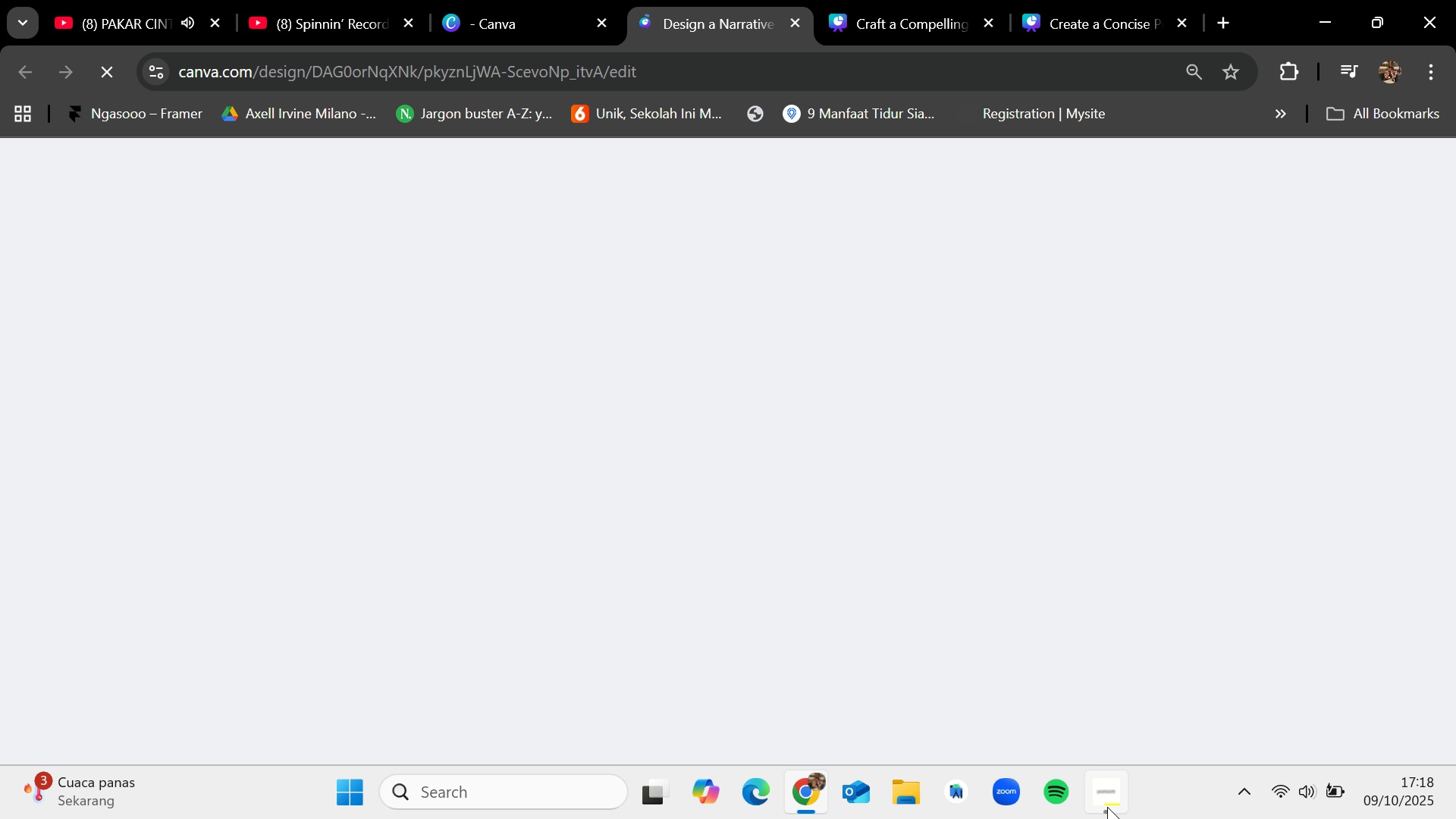 
left_click([1107, 807])
 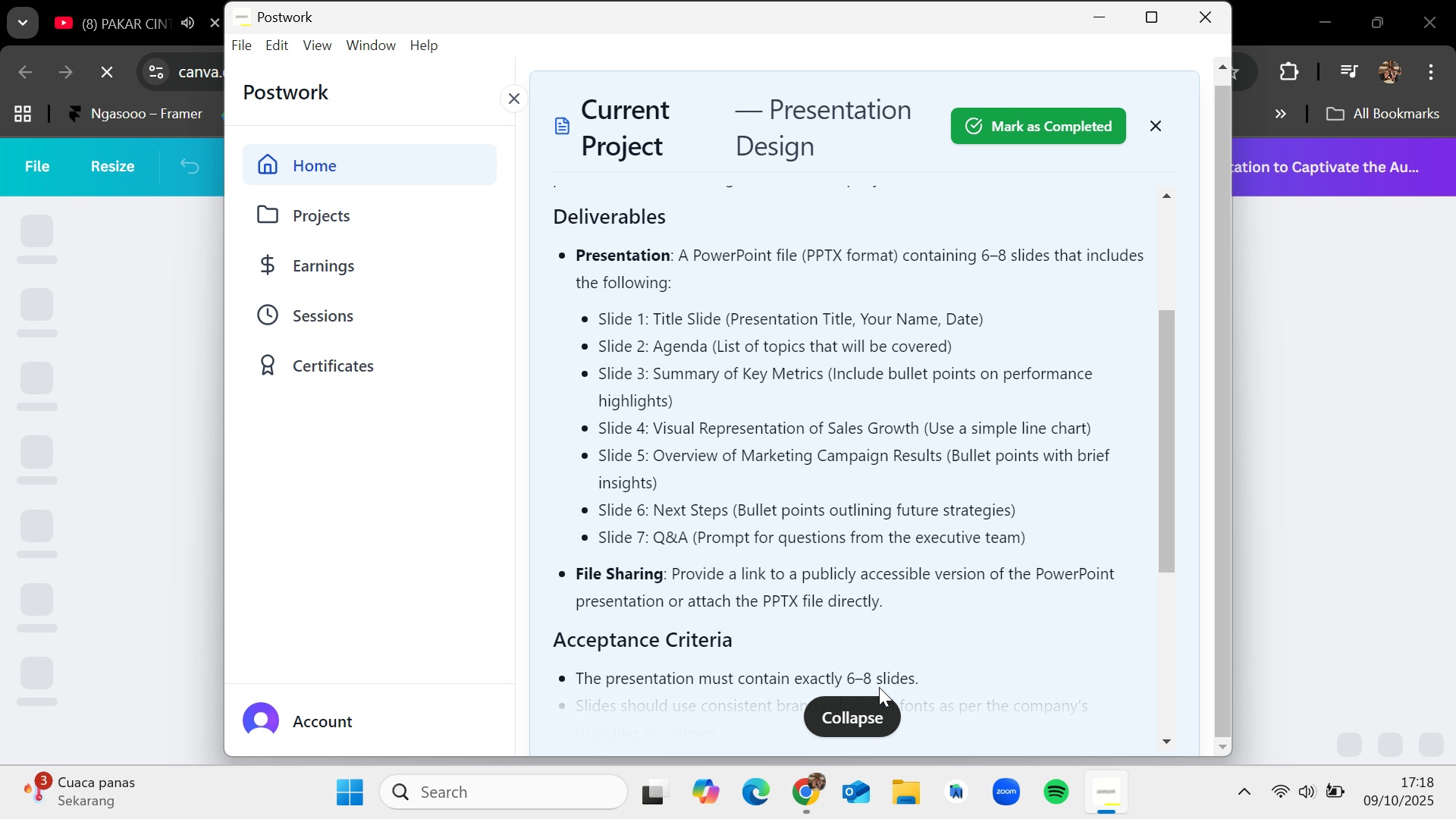 
scroll: coordinate [870, 563], scroll_direction: down, amount: 2.0
 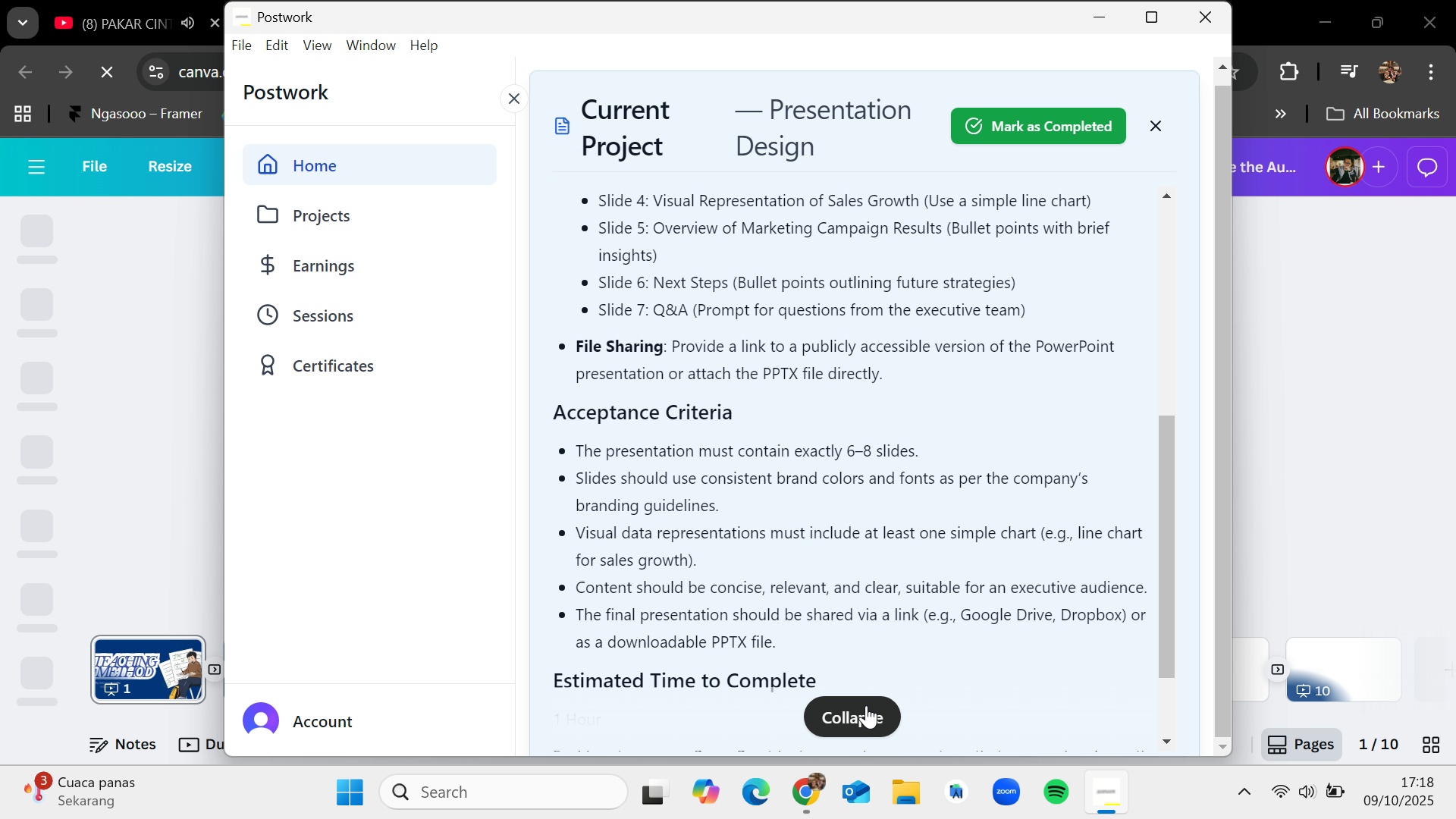 
left_click([866, 705])
 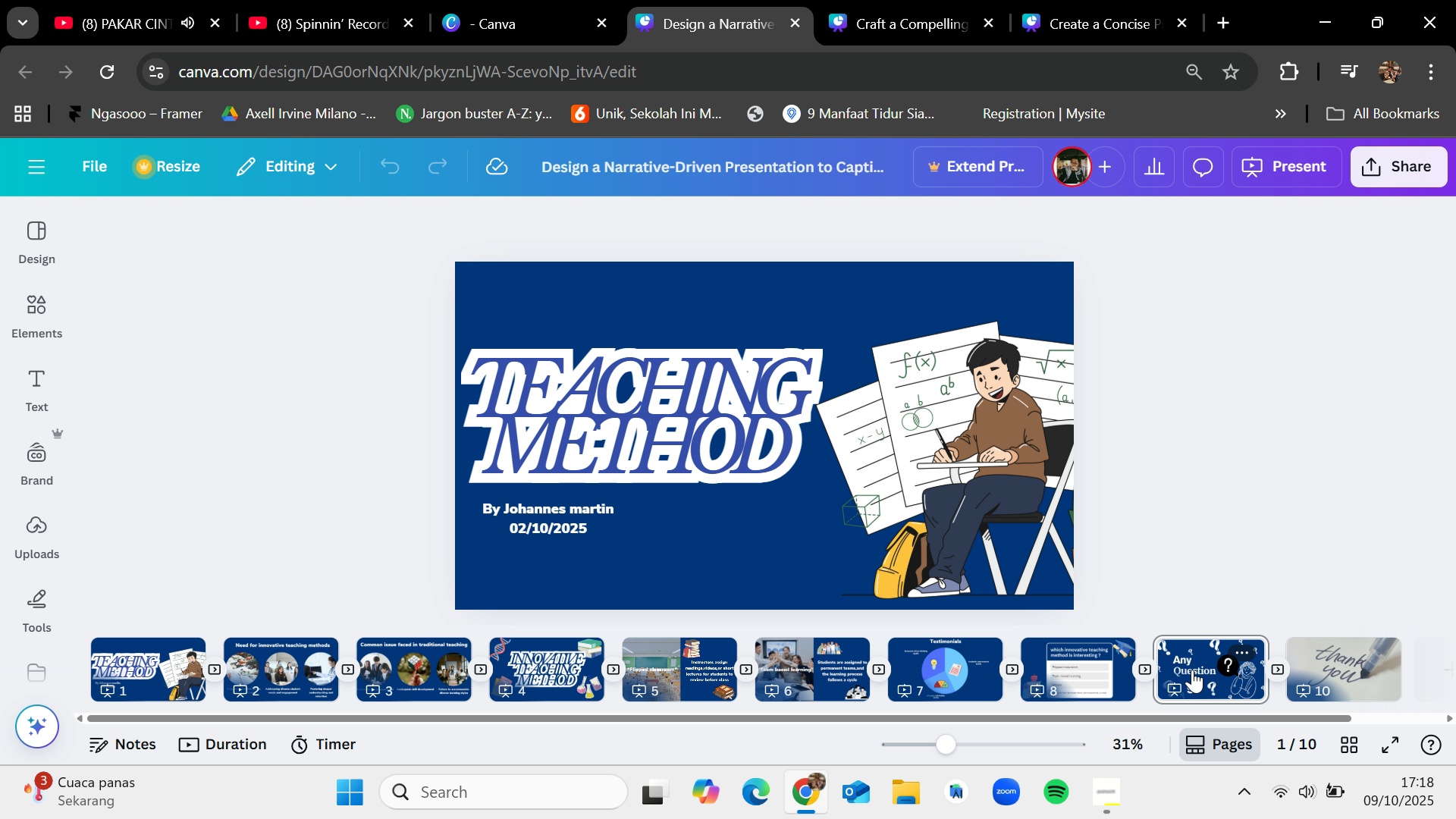 
wait(5.53)
 